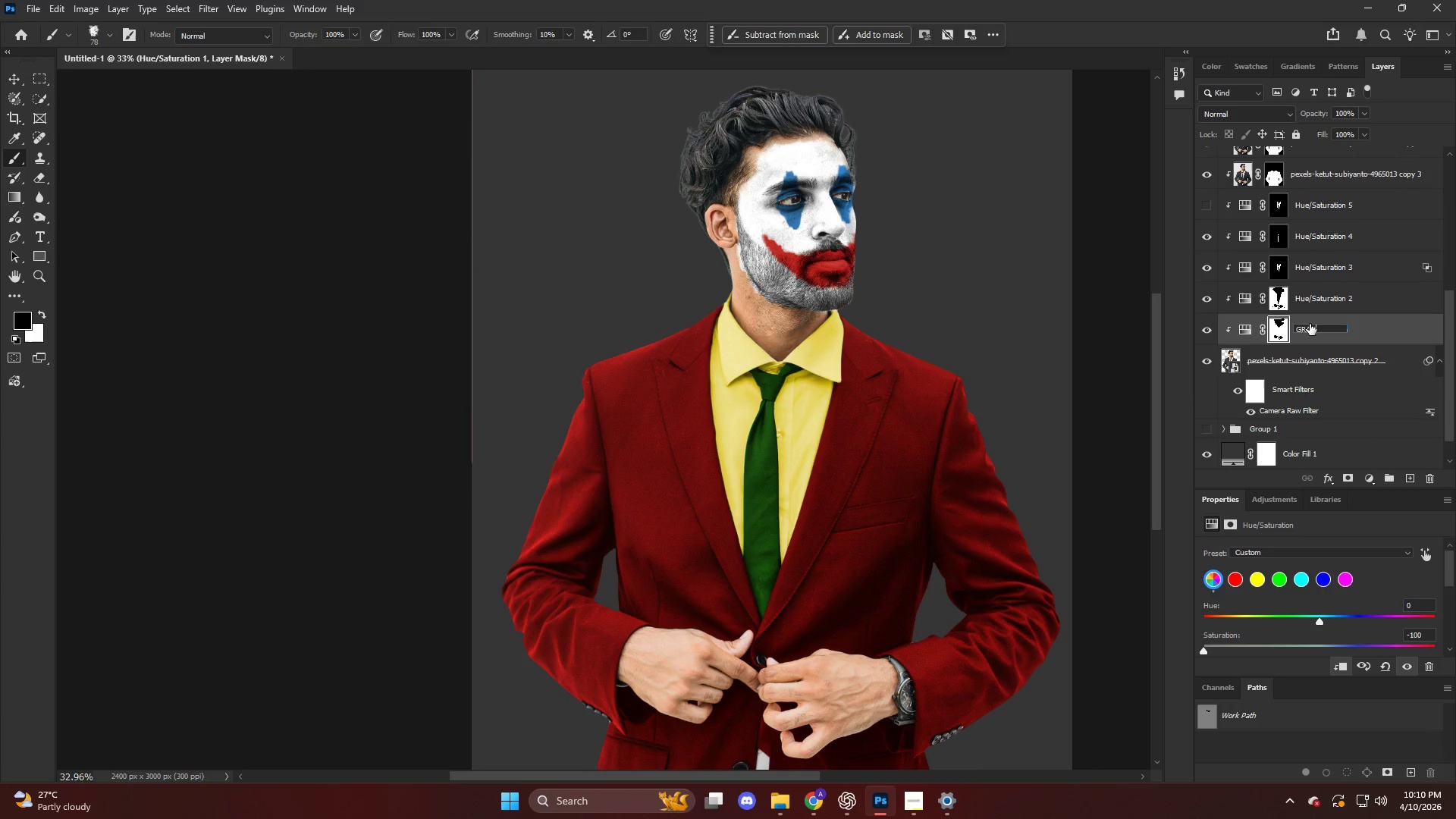 
key(Enter)
 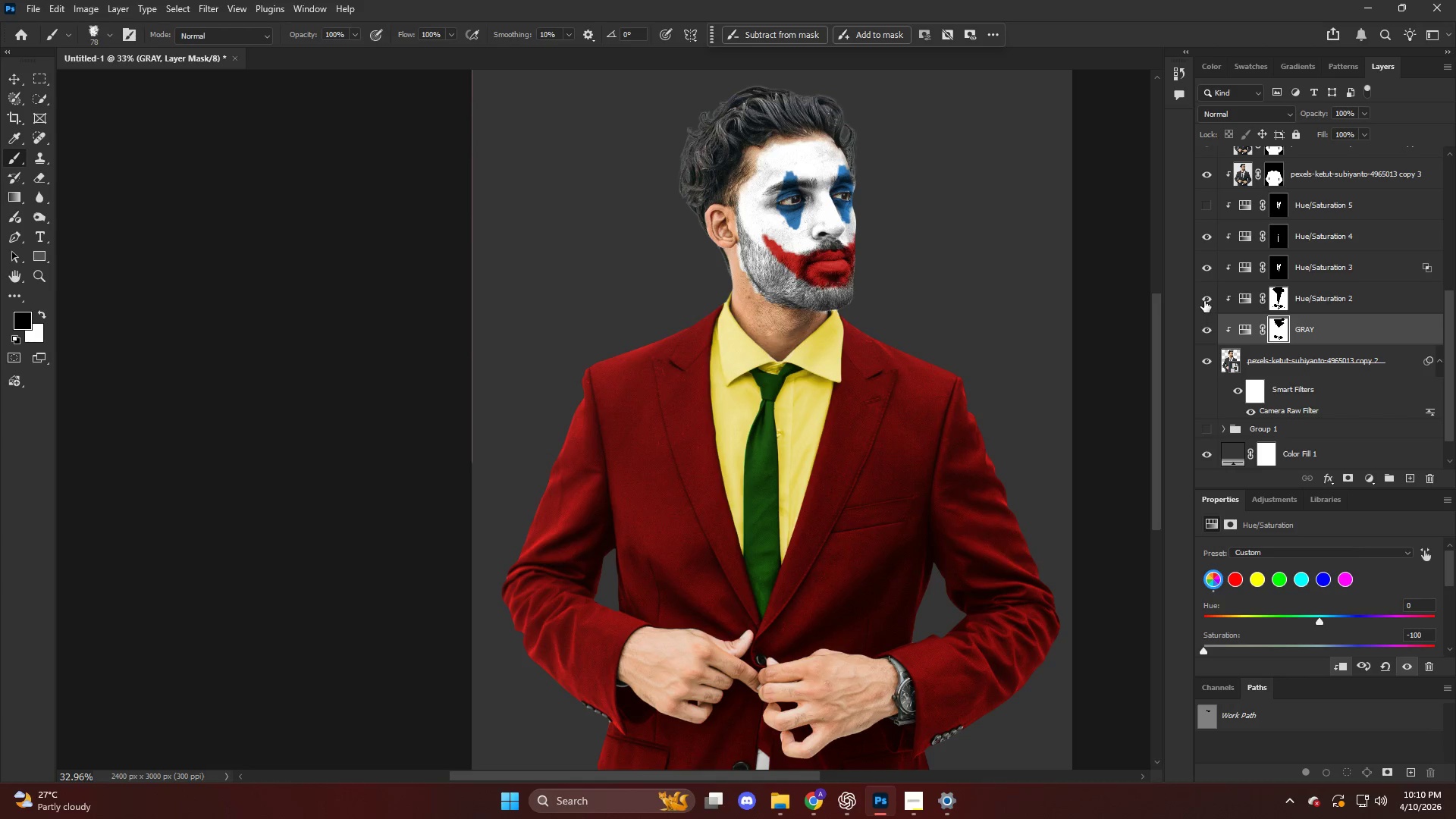 
double_click([1204, 301])
 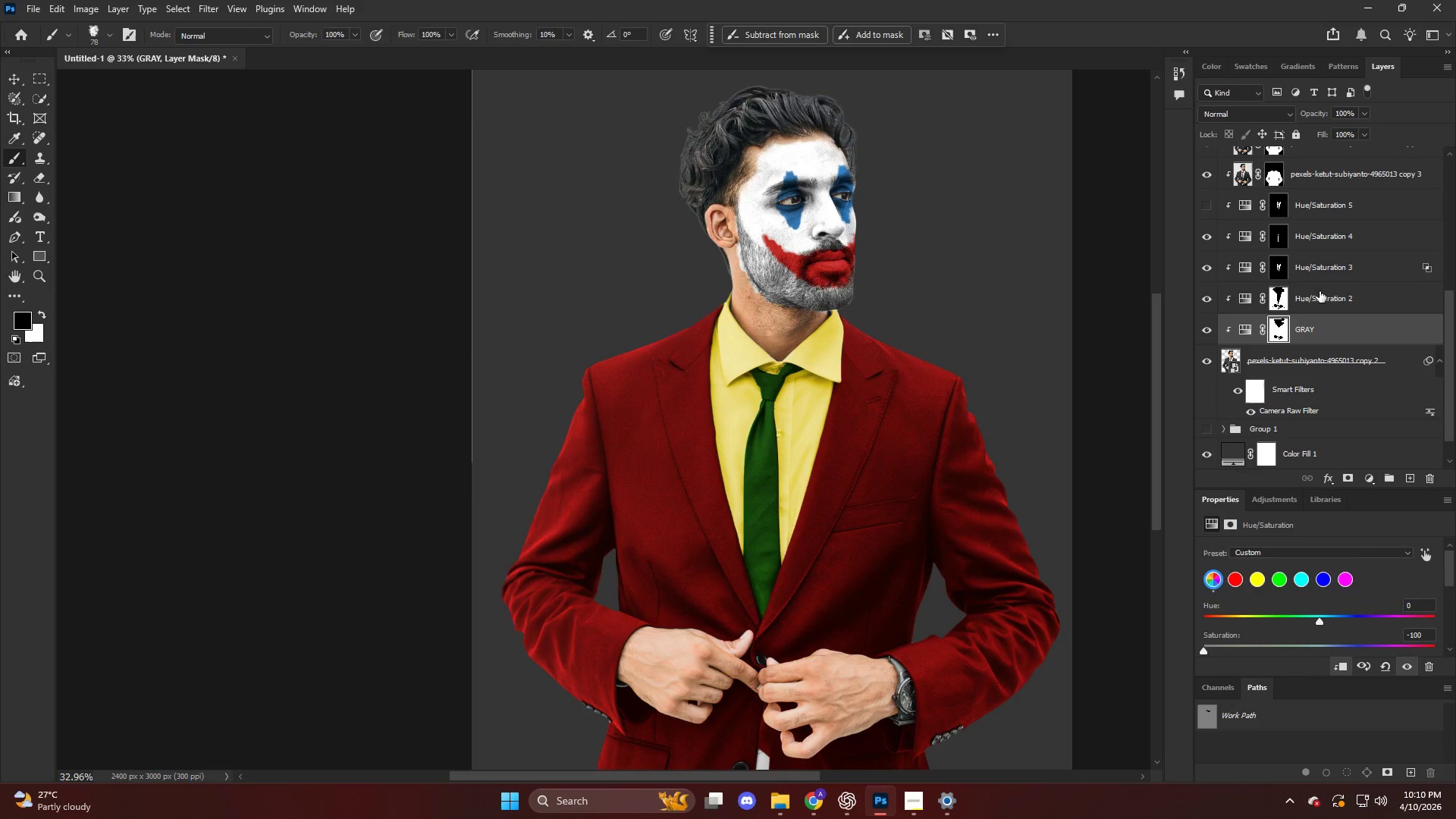 
double_click([1322, 292])
 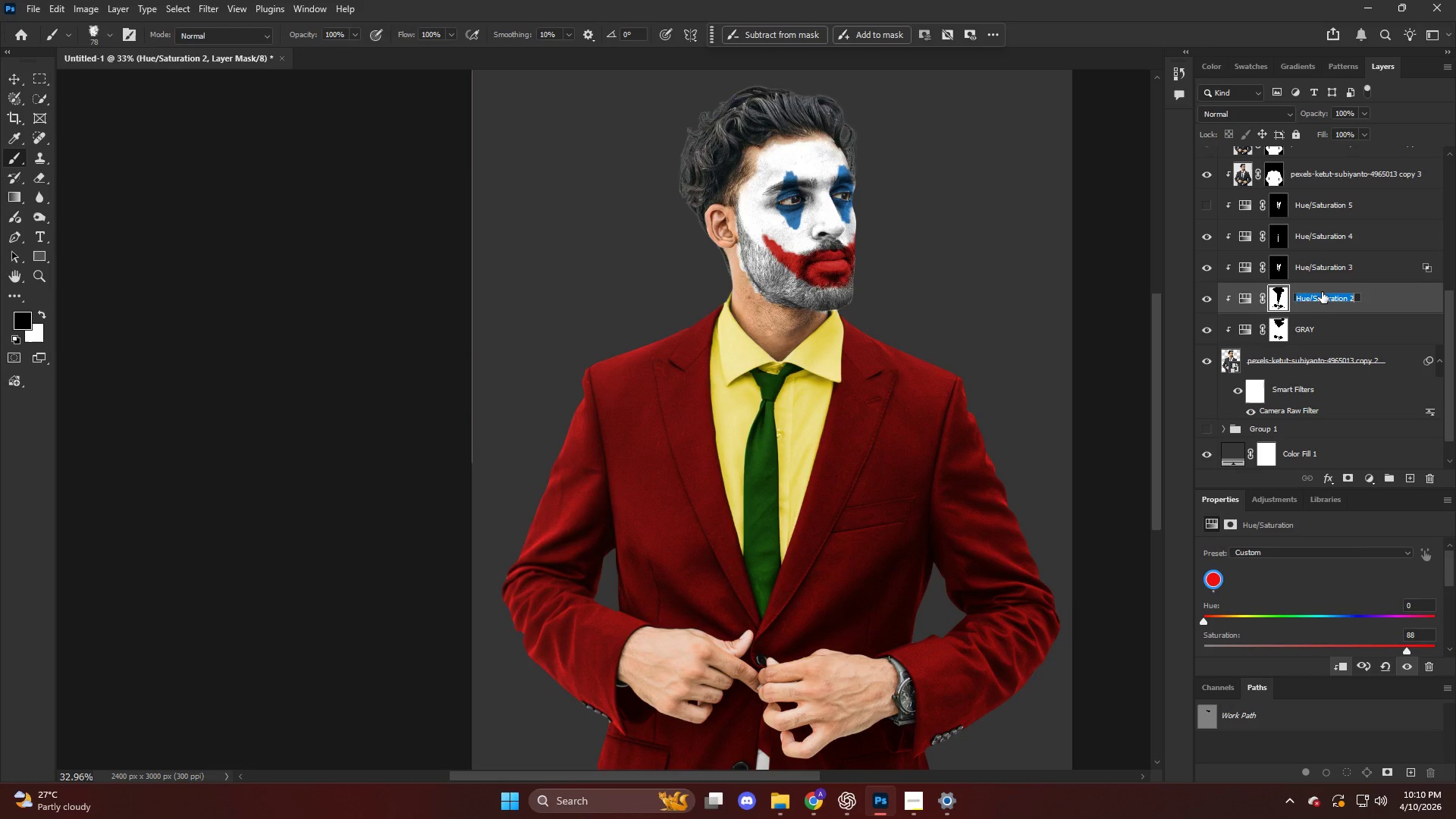 
type(RED COLOR)
 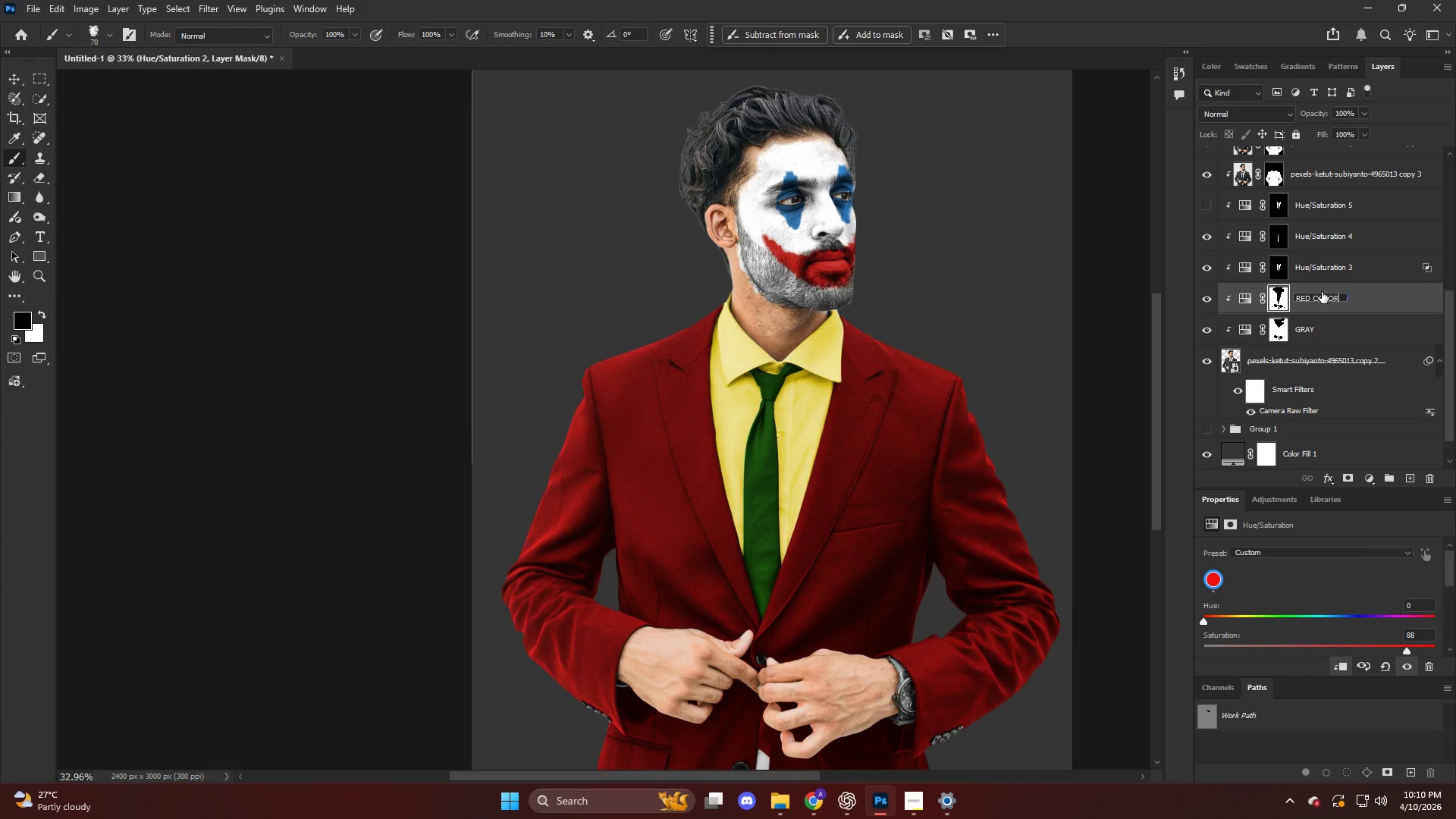 
key(Enter)
 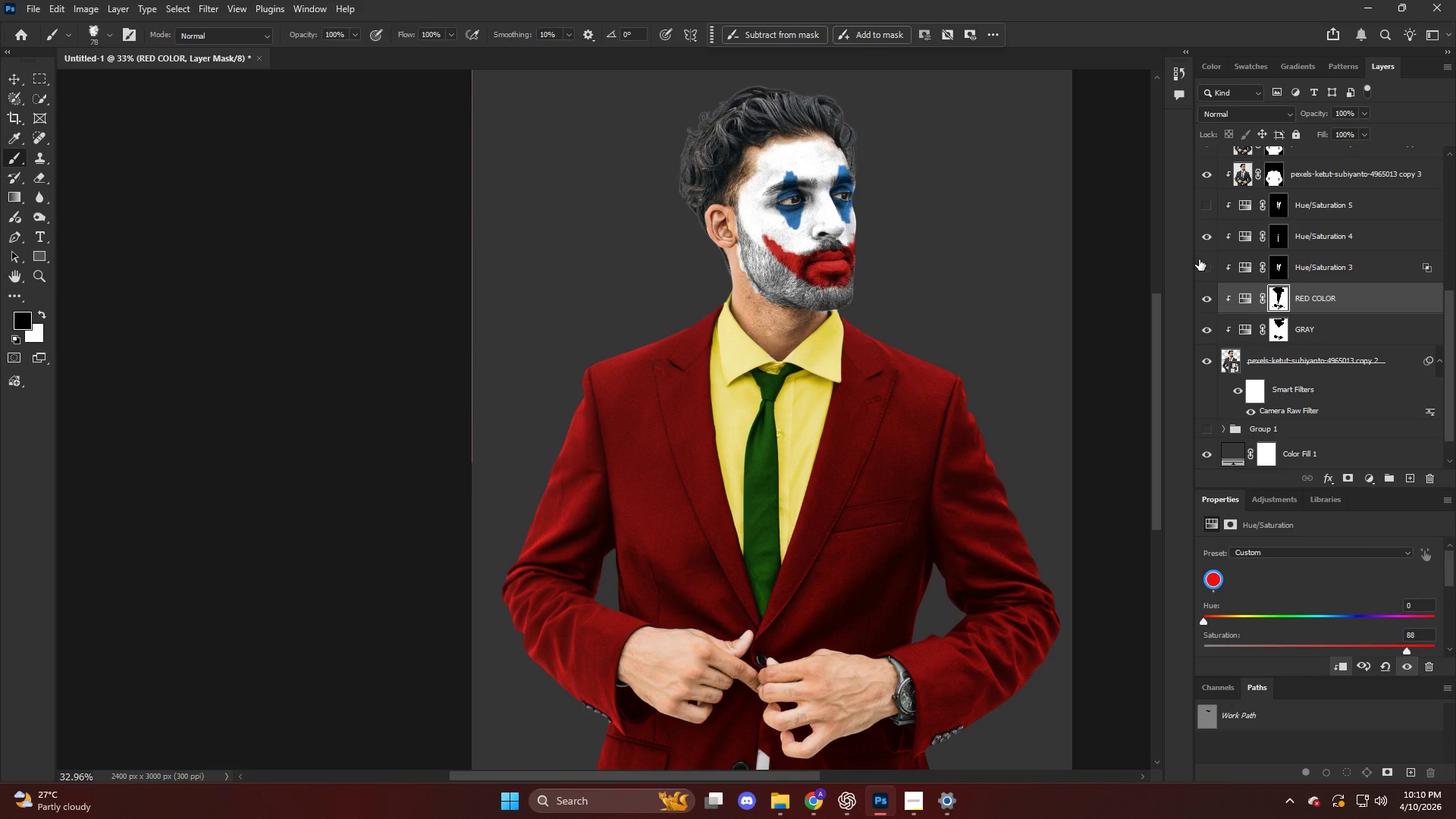 
double_click([1201, 261])
 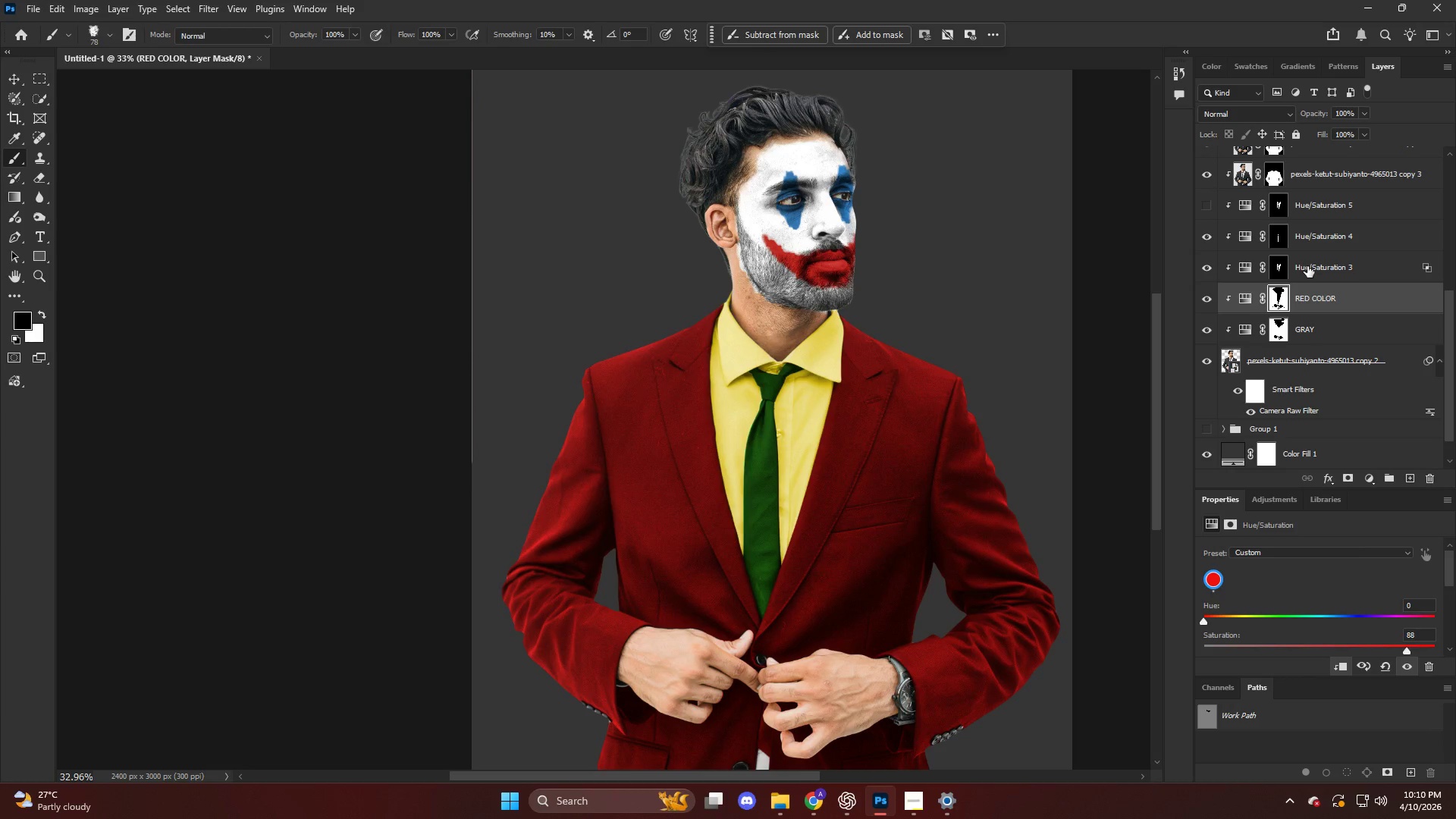 
double_click([1307, 265])
 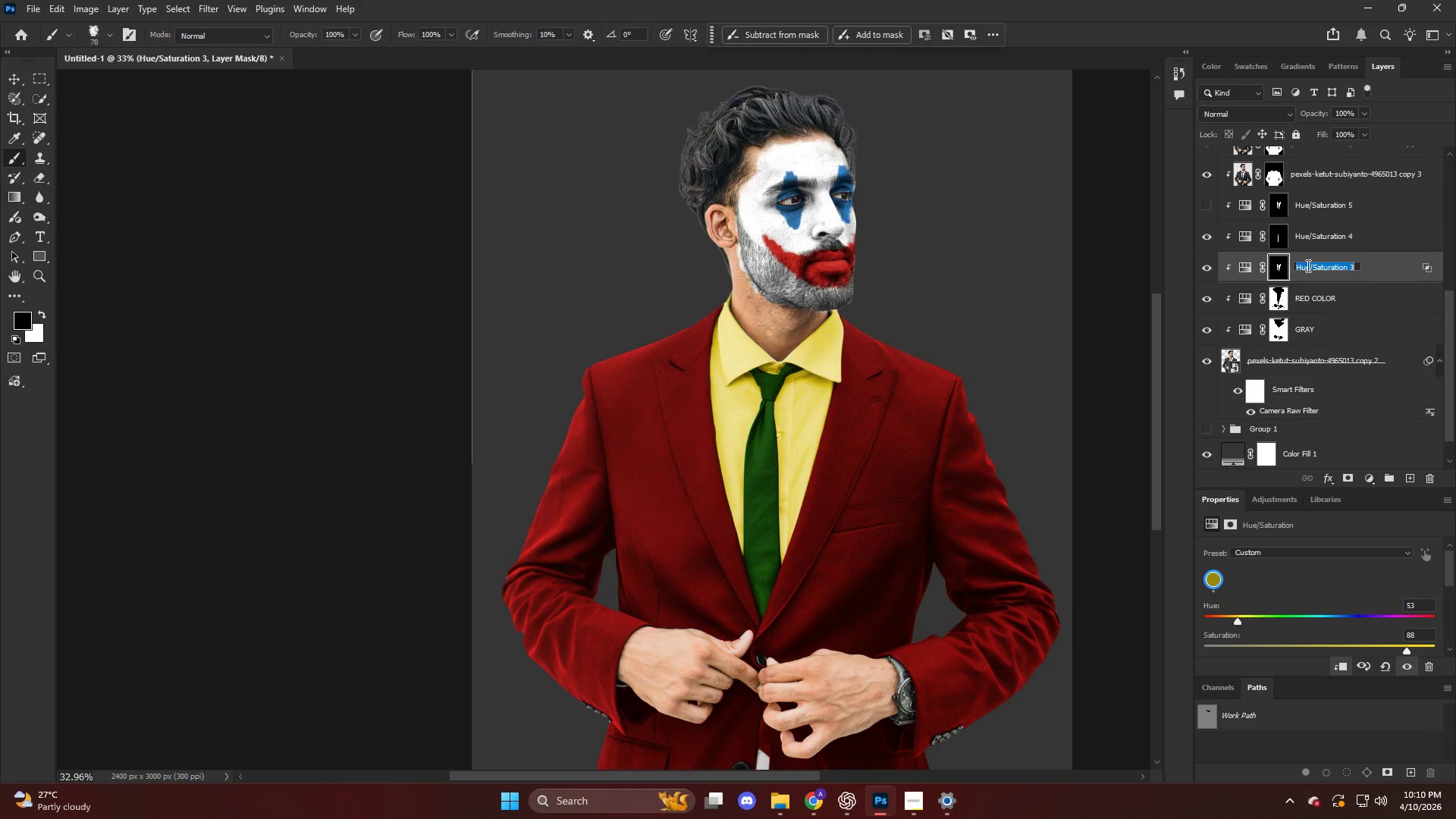 
type(YELLOW COLOR)
 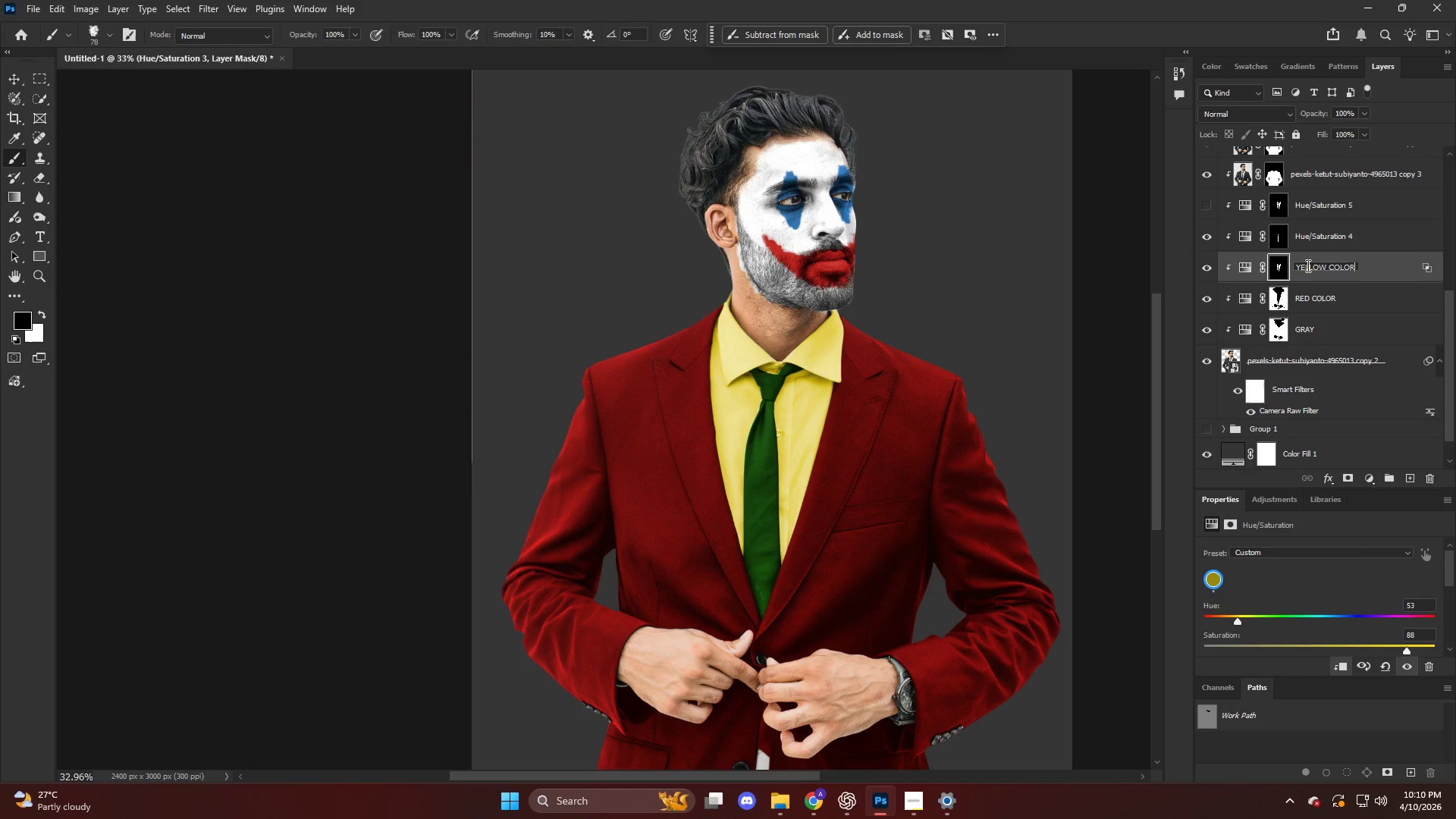 
key(Enter)
 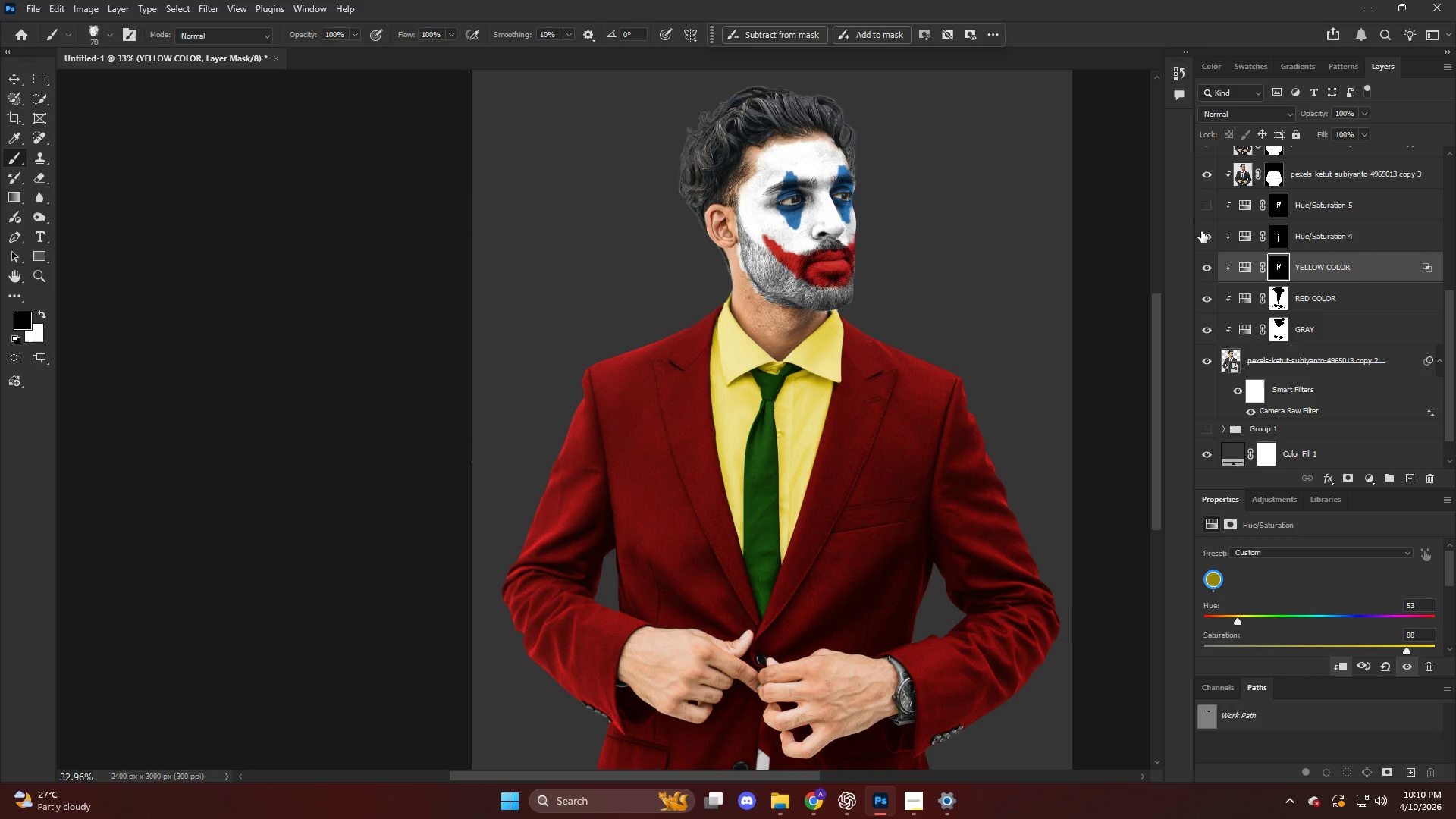 
double_click([1201, 231])
 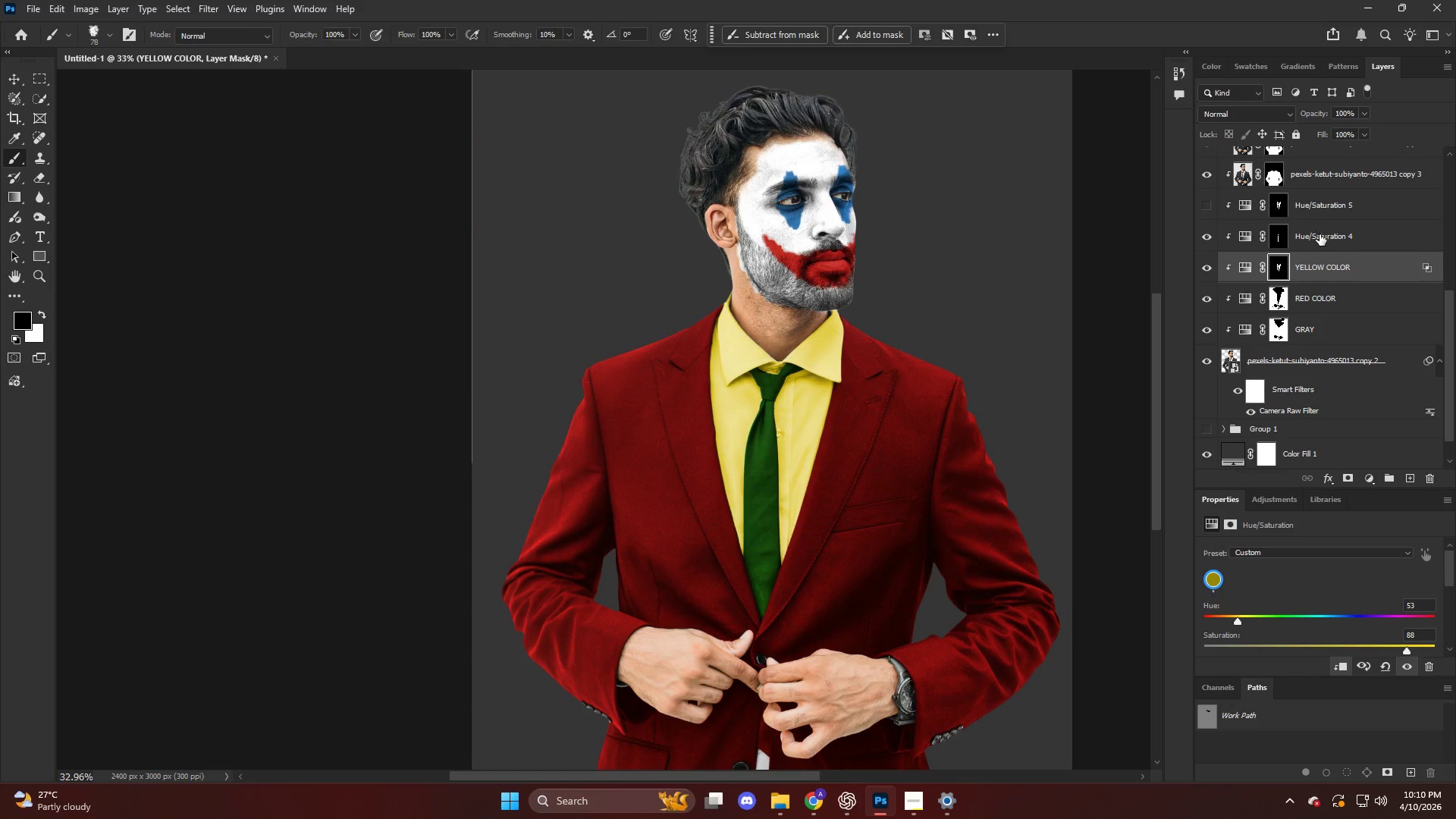 
double_click([1320, 234])
 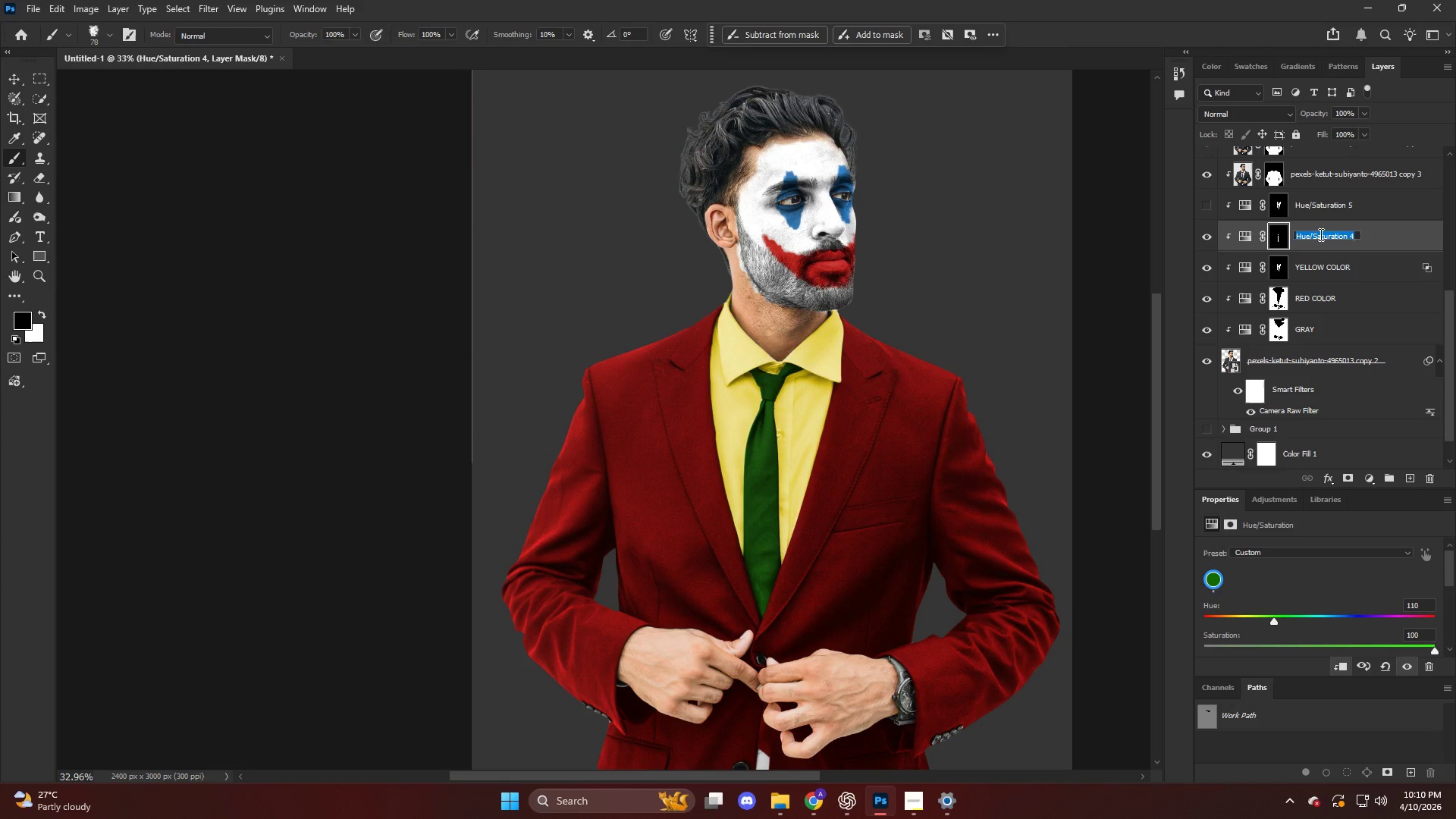 
type(GREN)
key(Backspace)
type(EN )
 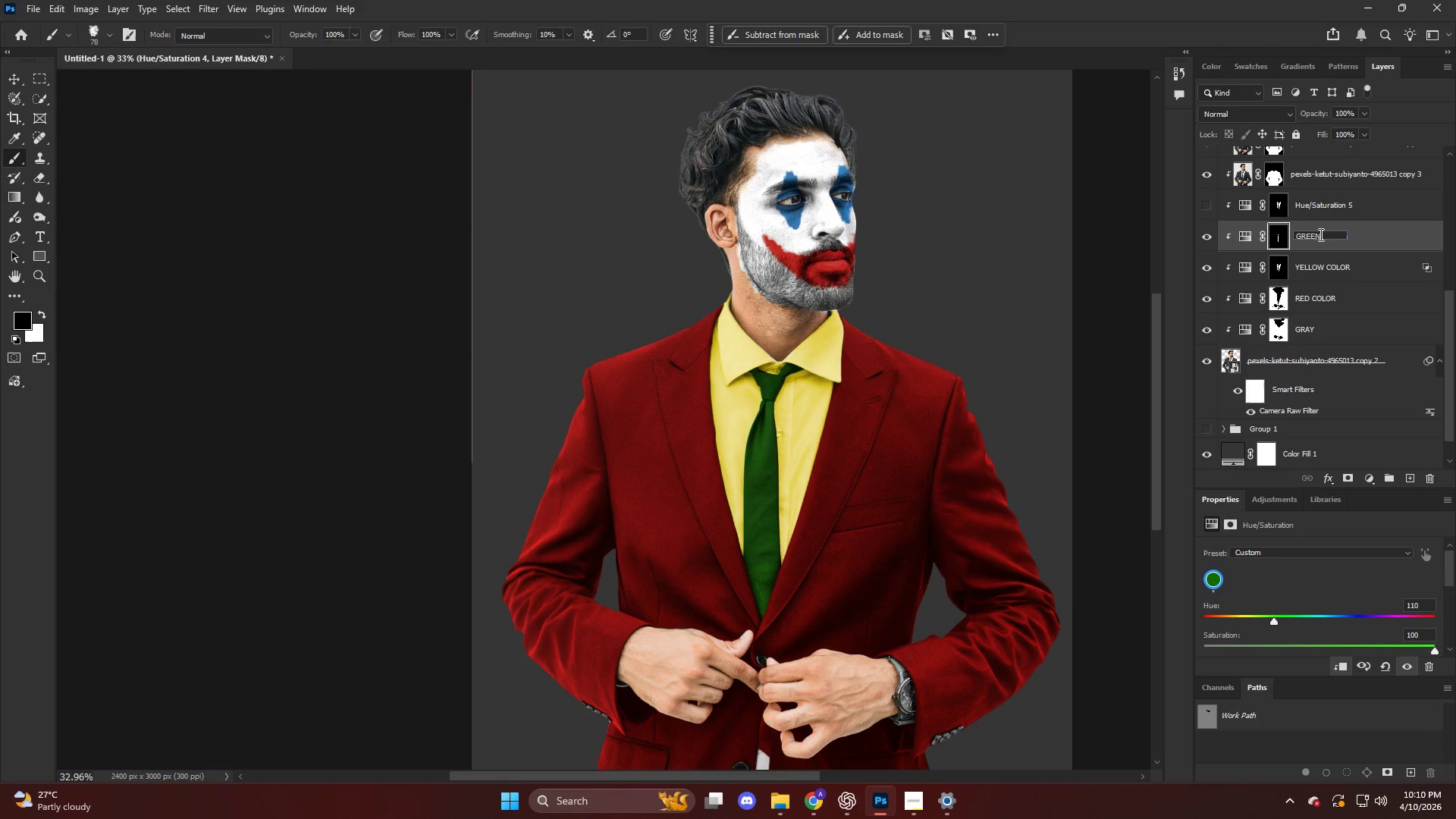 
key(Enter)
 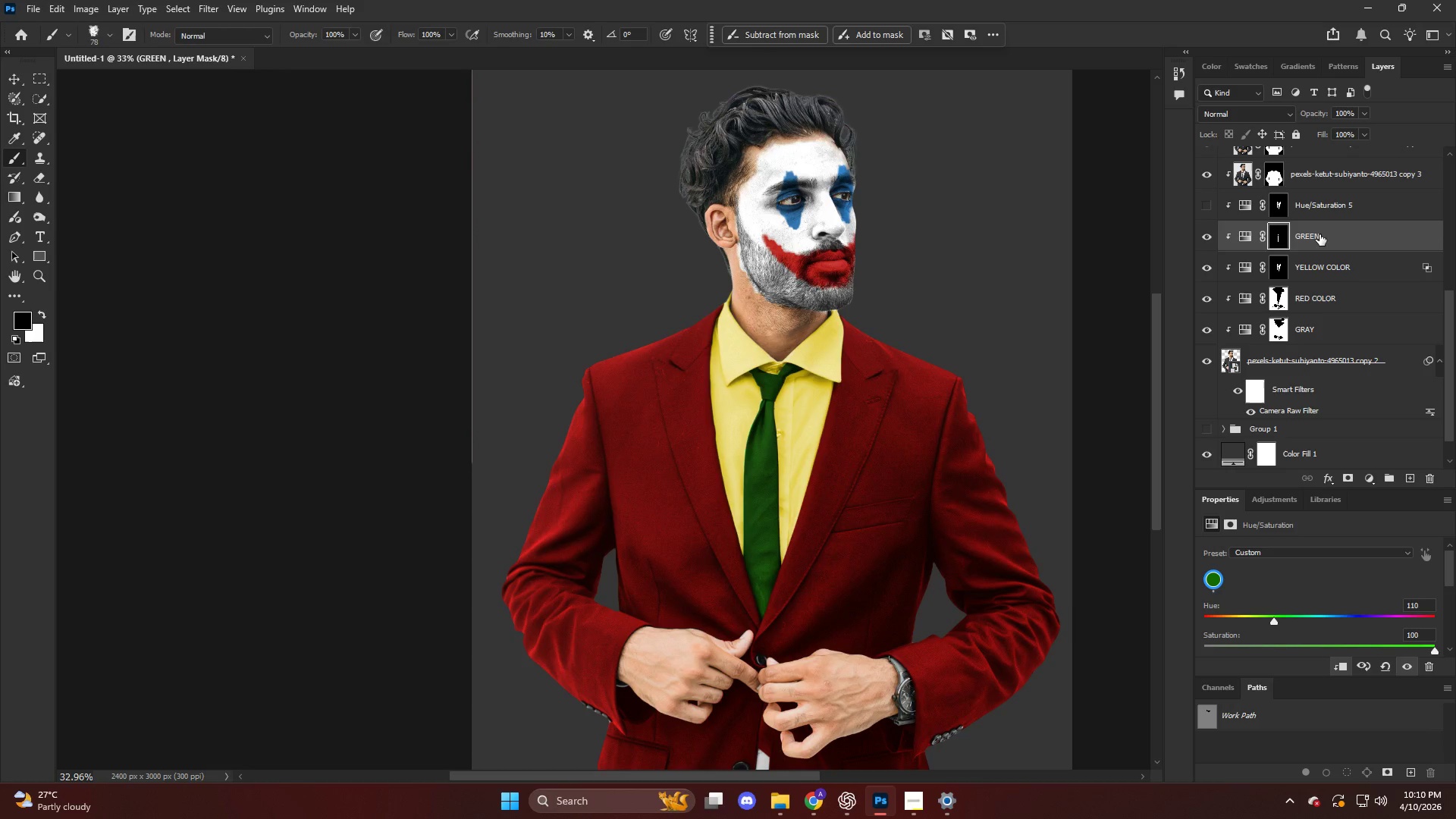 
double_click([1320, 234])
 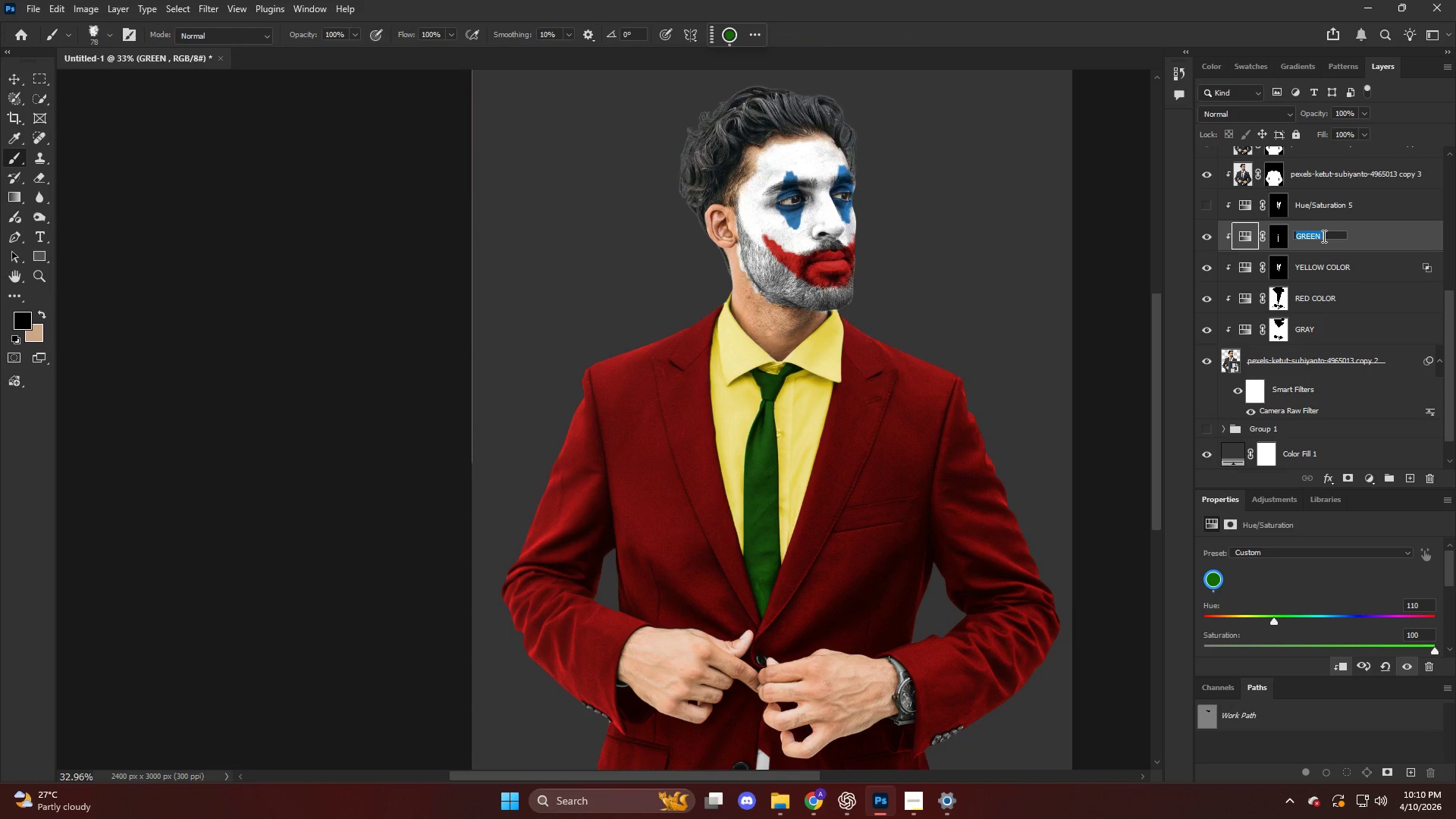 
left_click([1324, 236])
 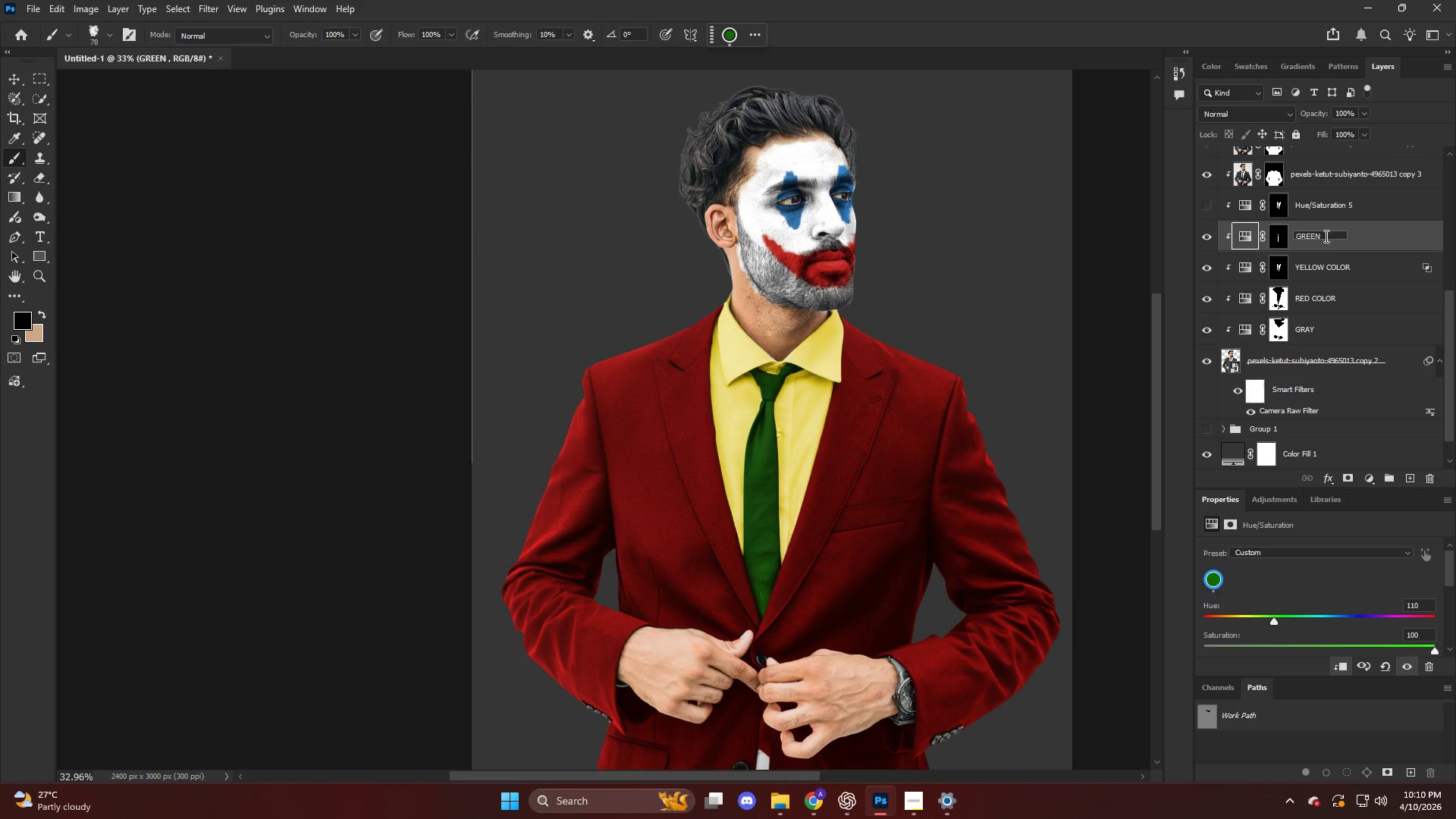 
type(COLOR)
 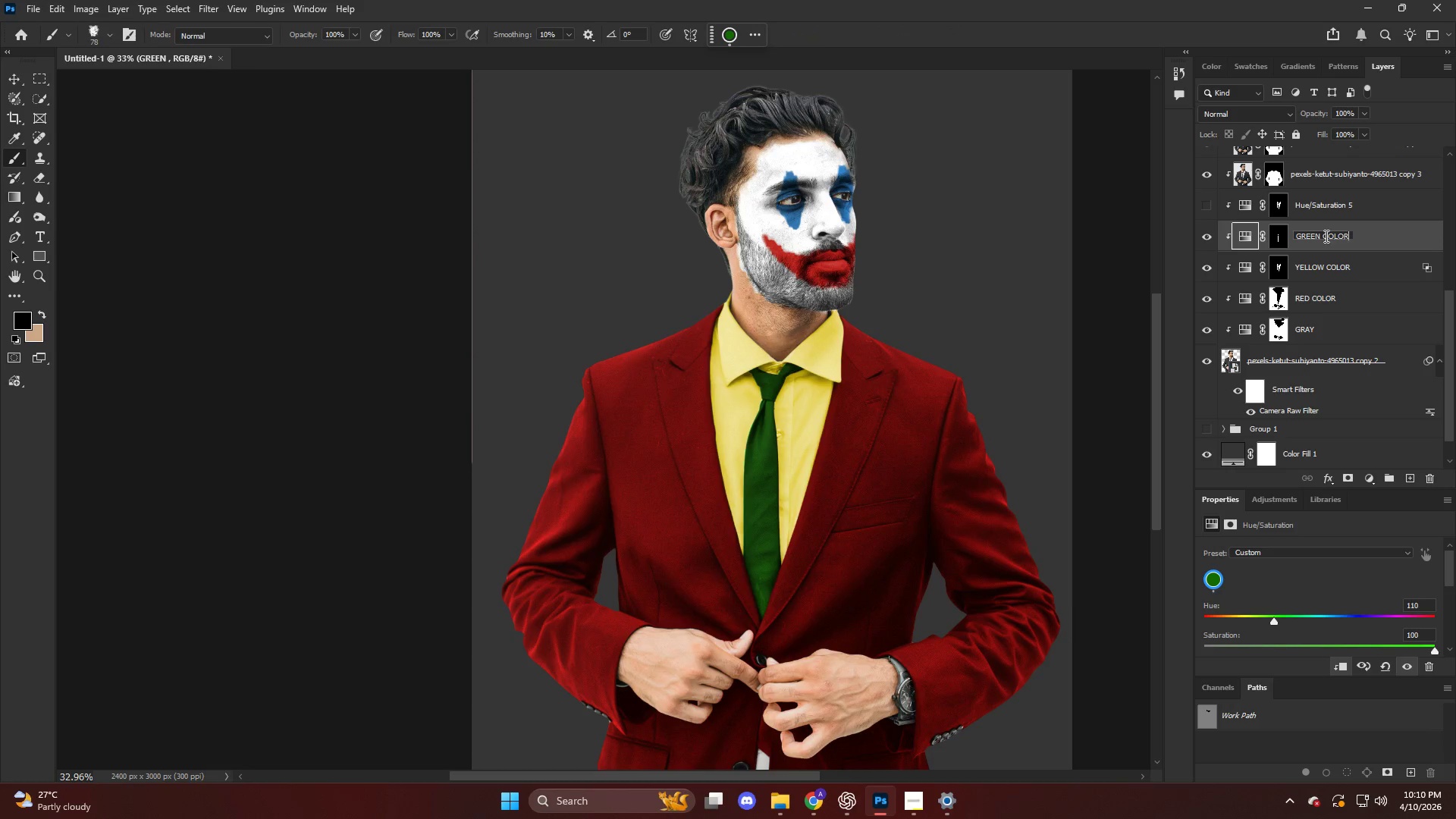 
key(Enter)
 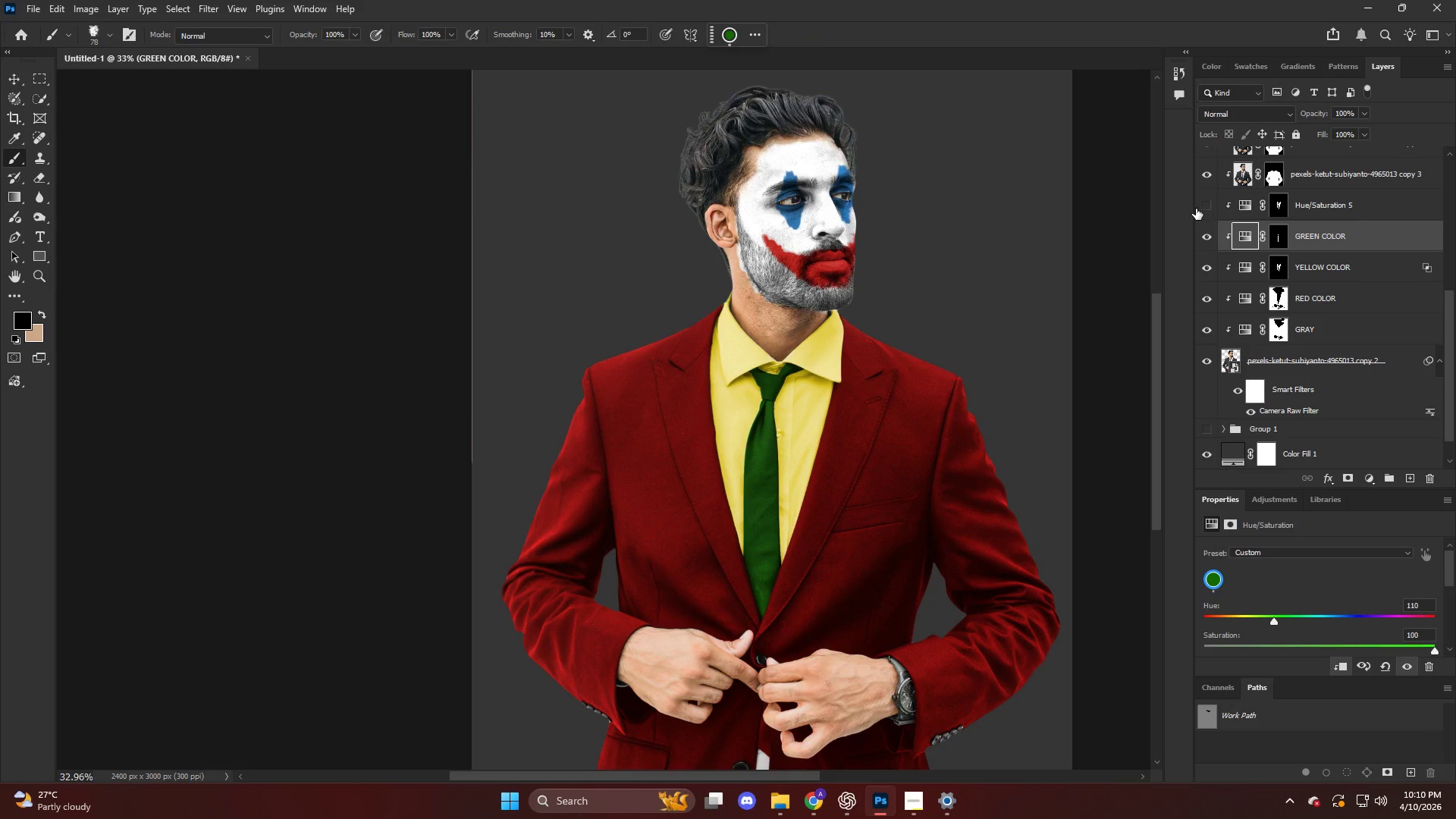 
double_click([1195, 209])
 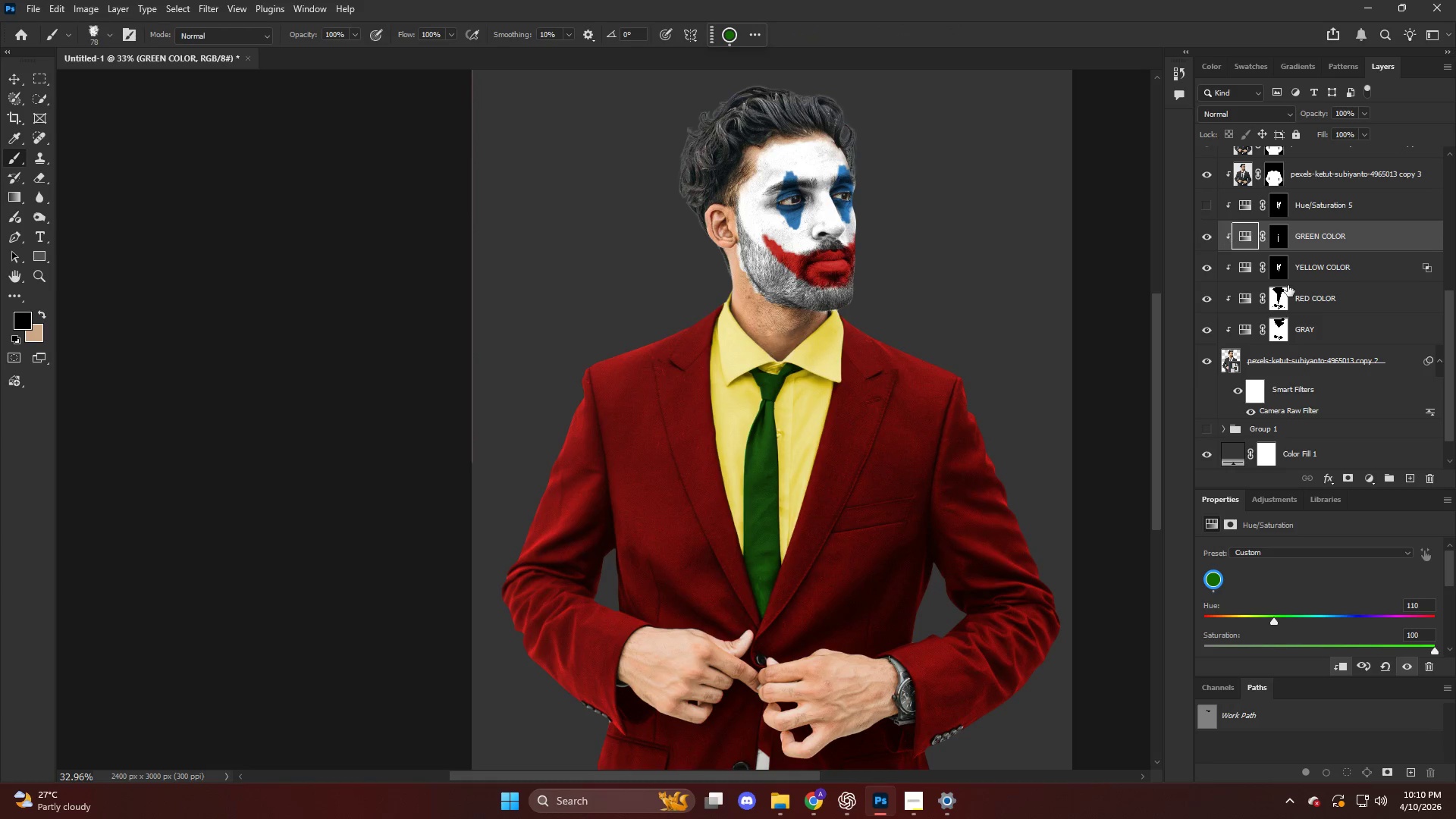 
scroll: coordinate [1292, 287], scroll_direction: up, amount: 3.0
 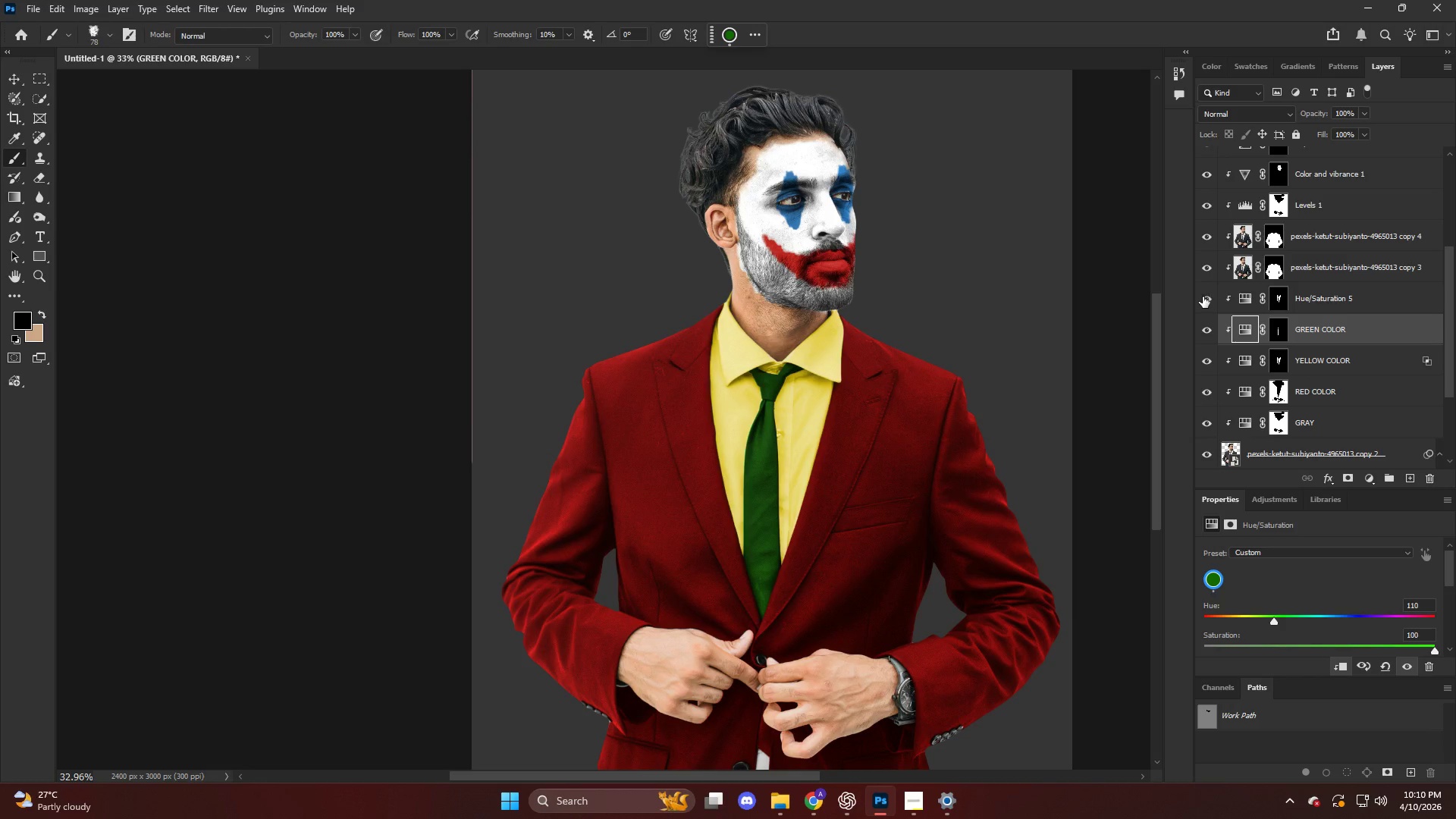 
double_click([1204, 297])
 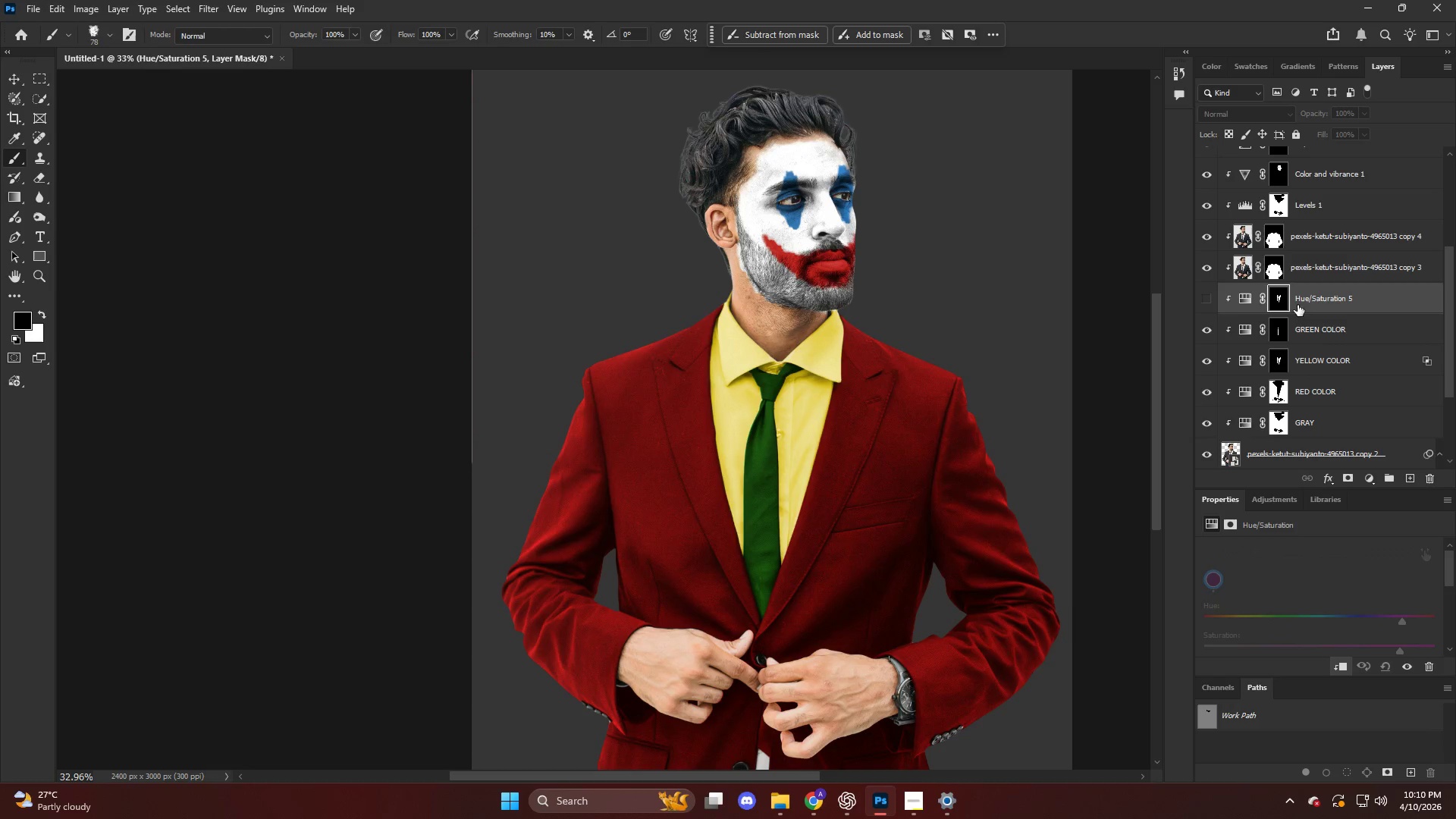 
left_click([1252, 300])
 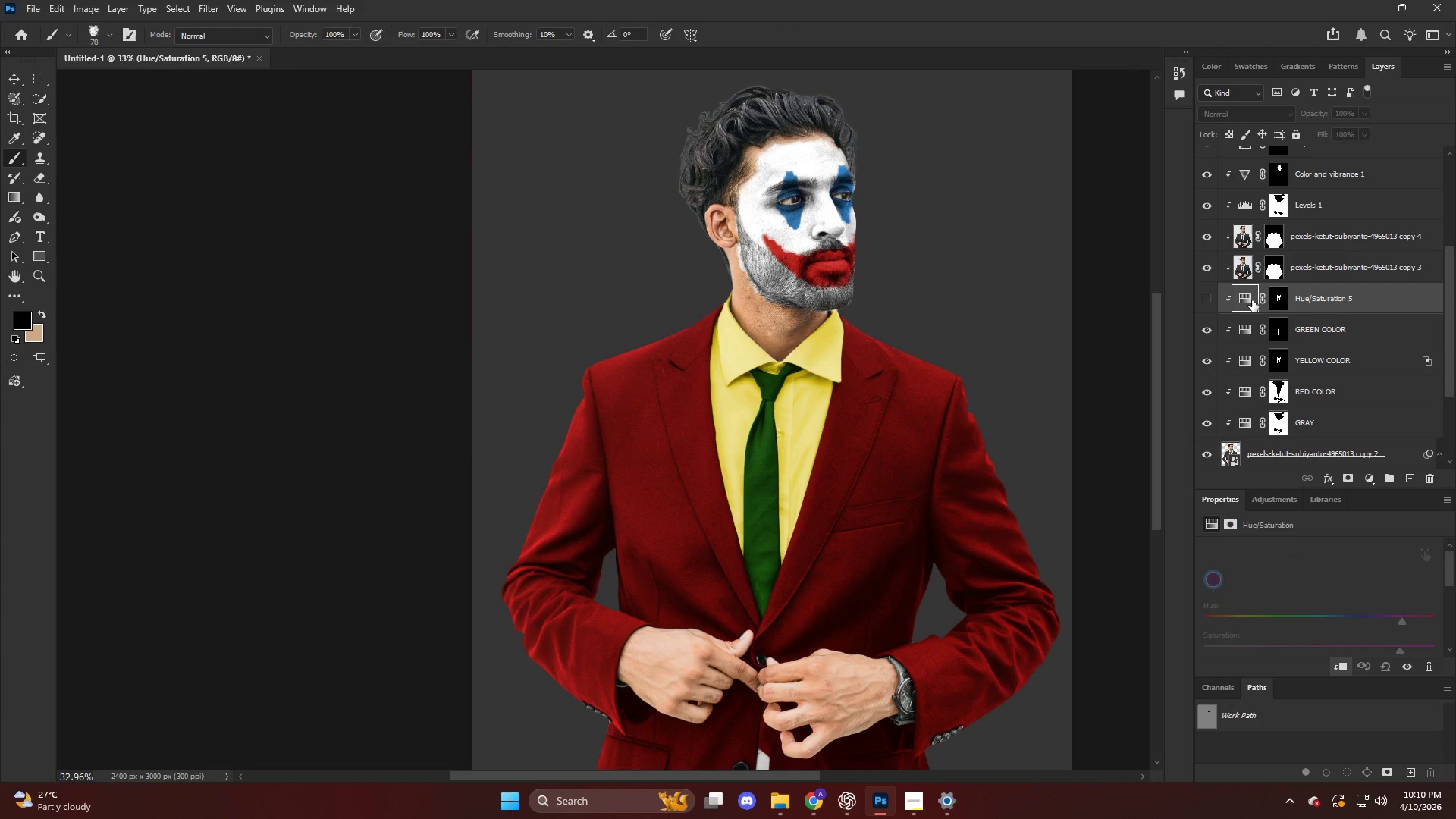 
key(Backspace)
 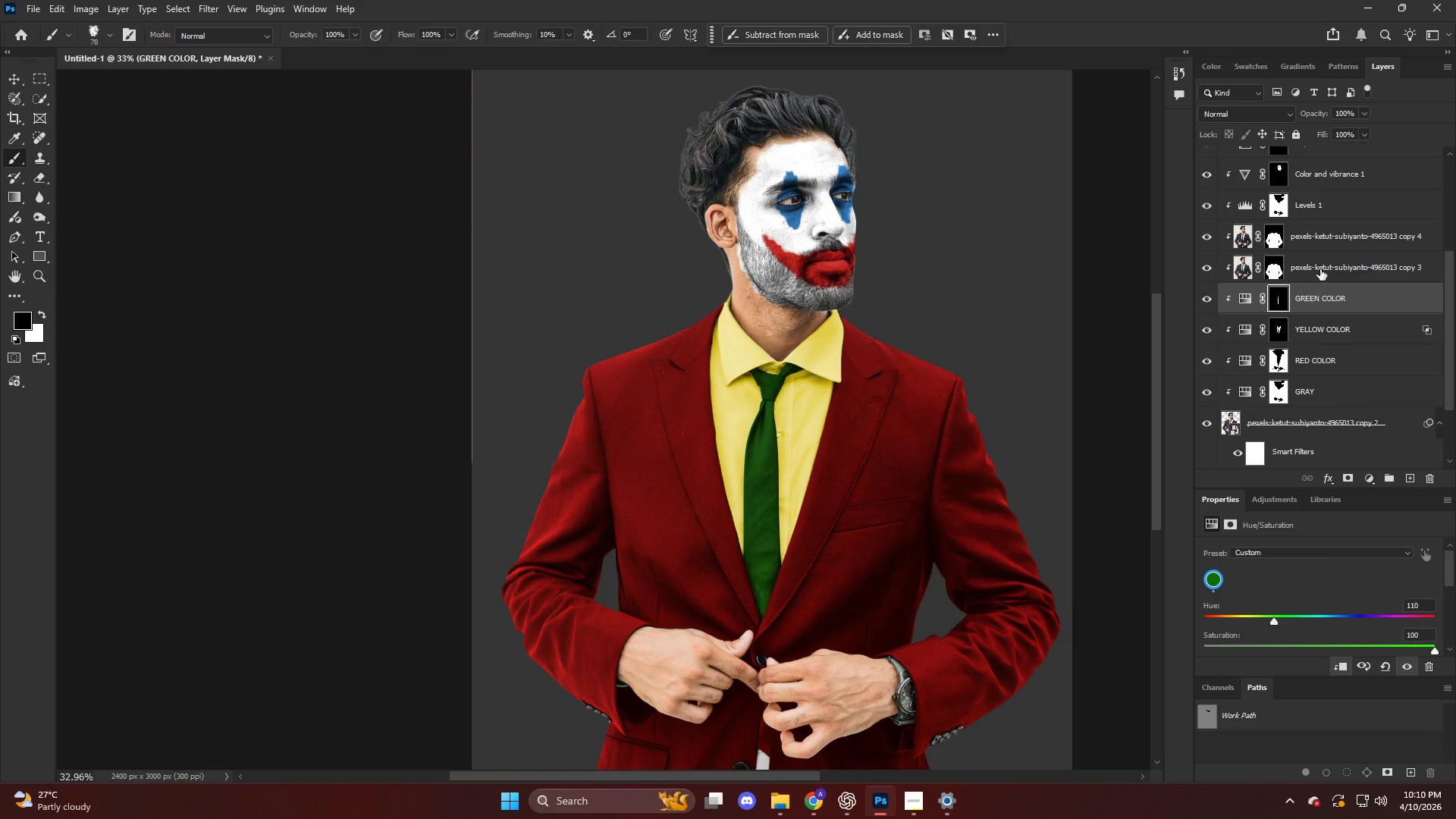 
double_click([1320, 269])
 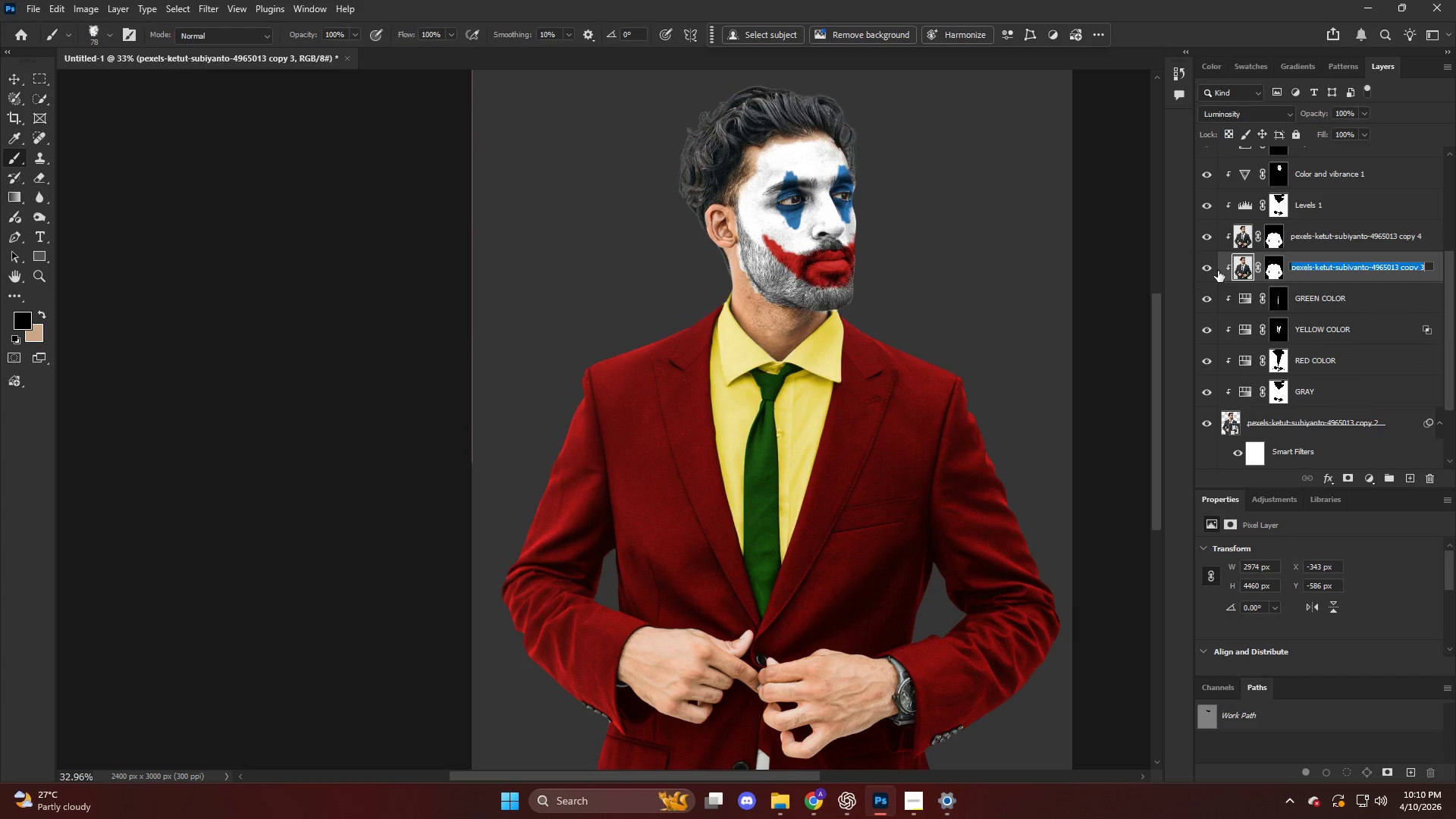 
type(SHADOW)
key(NumpadEnter)
 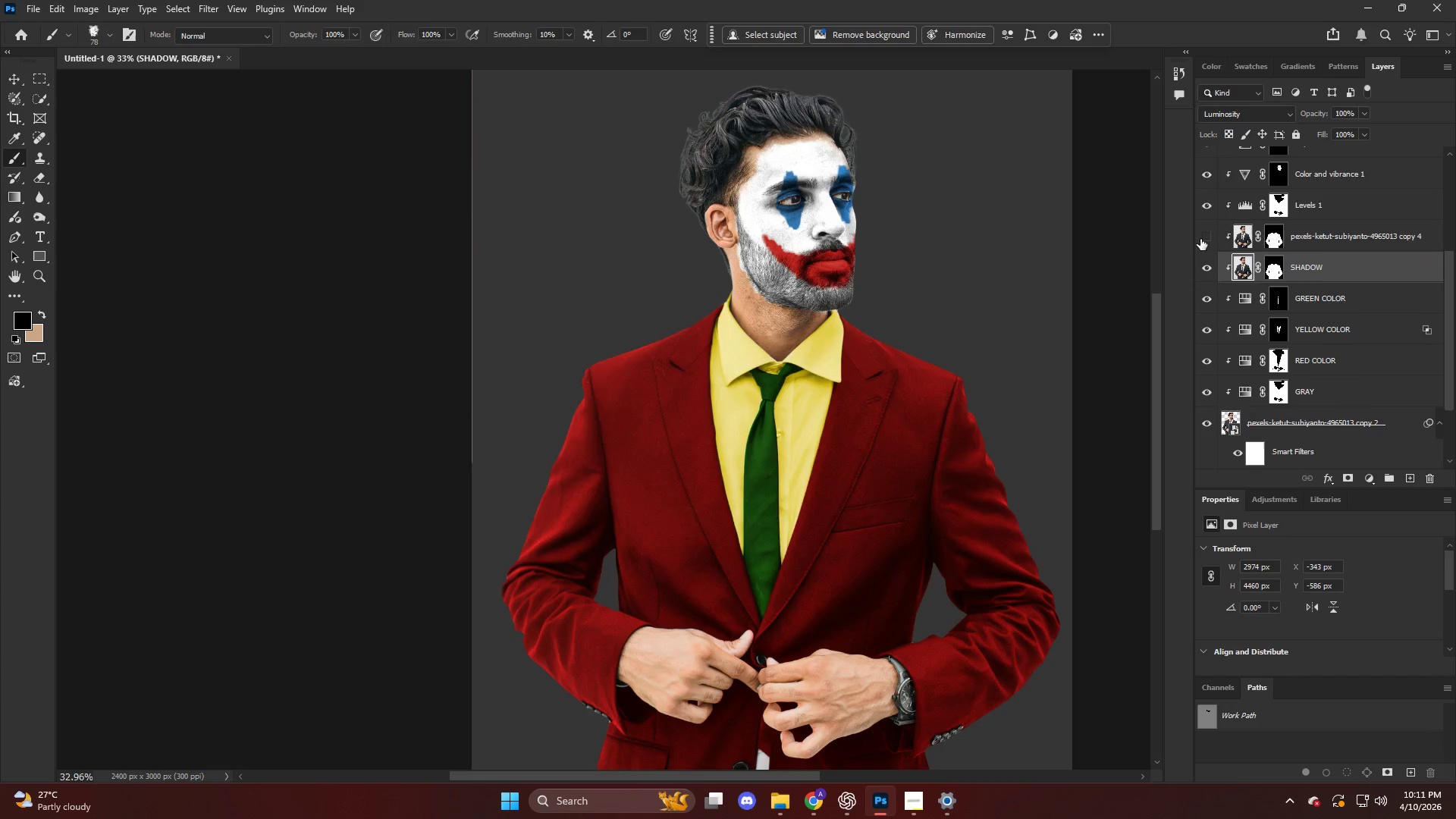 
double_click([1200, 239])
 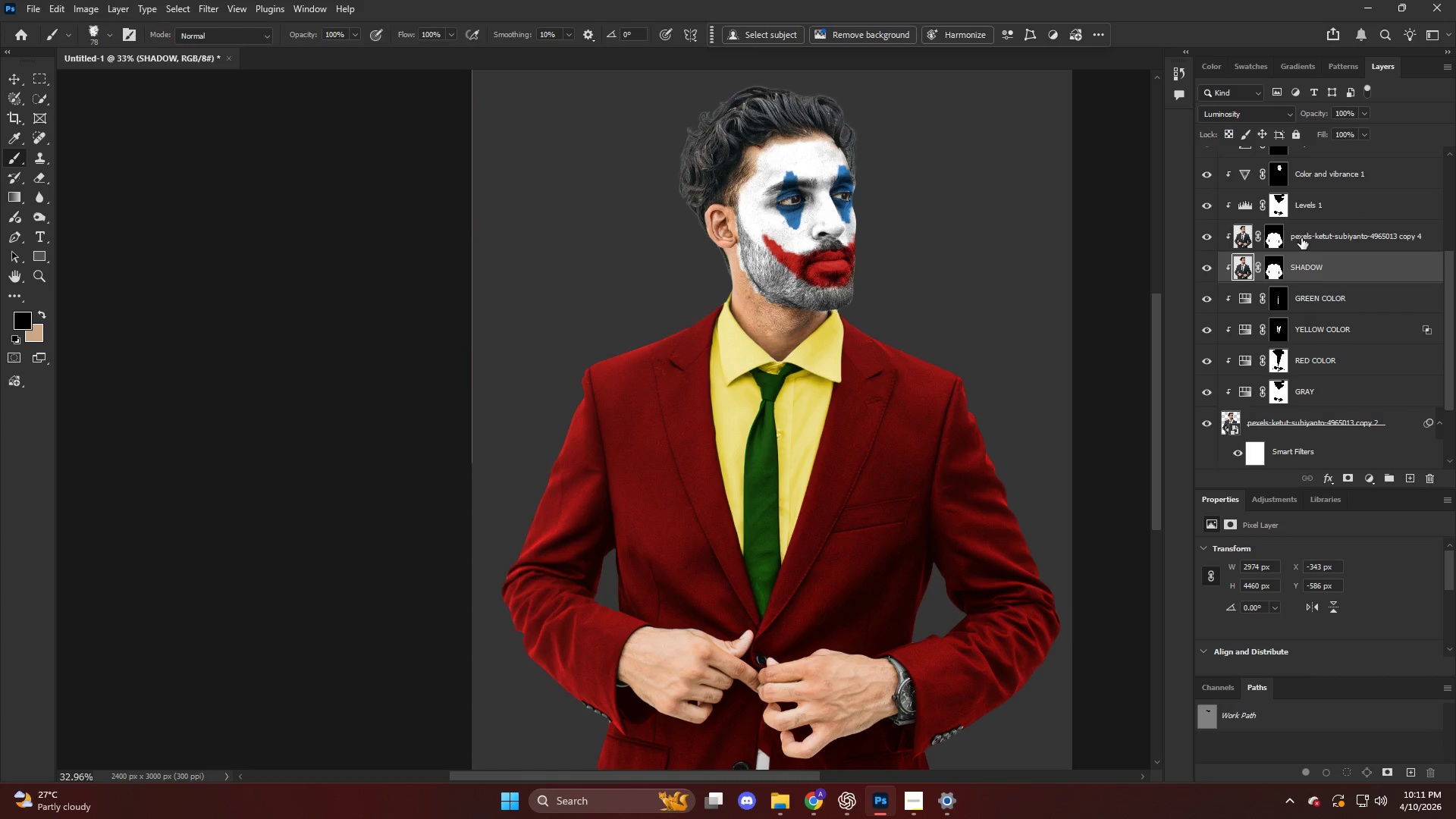 
double_click([1301, 238])
 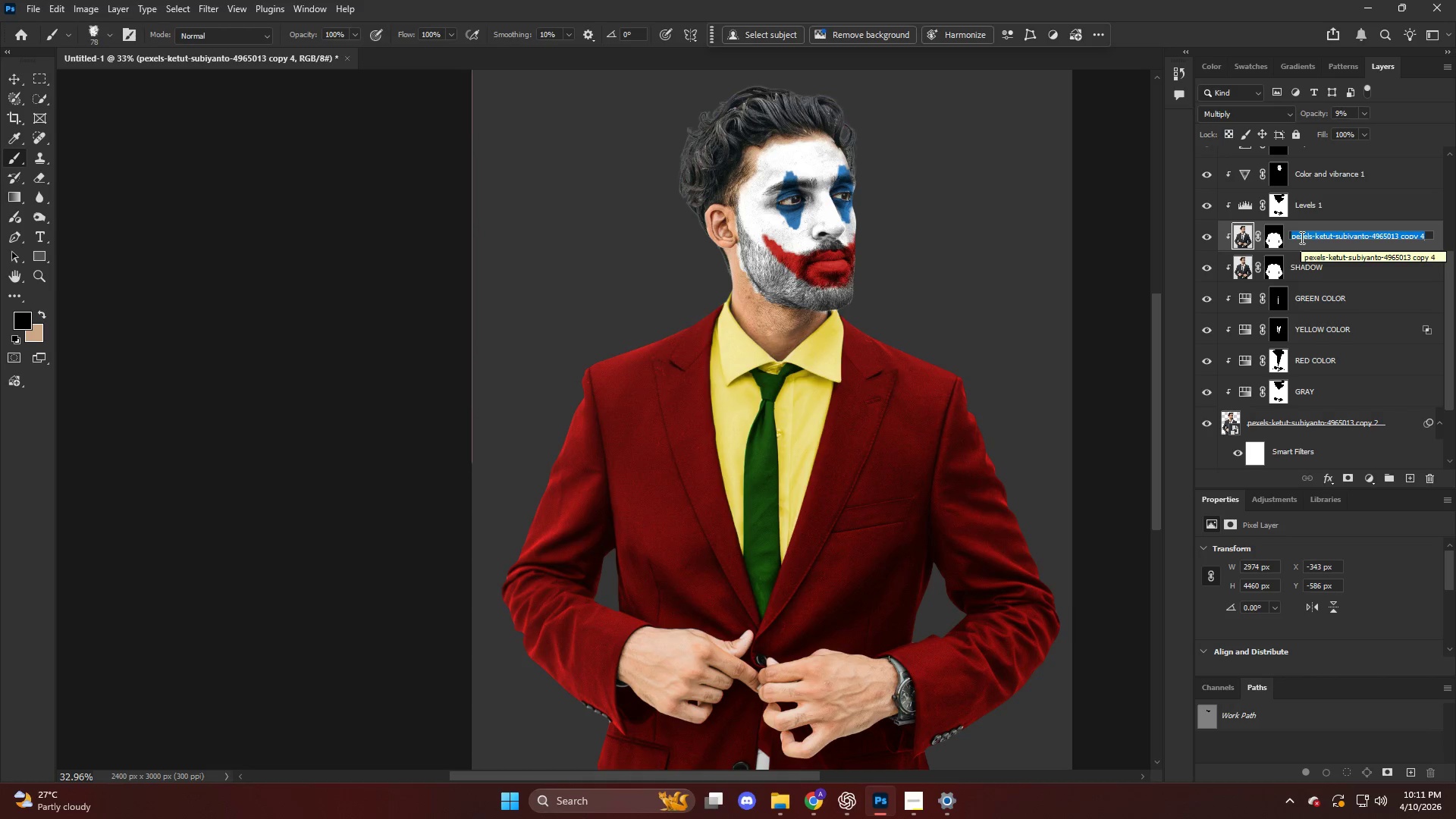 
type(SHADOW)
 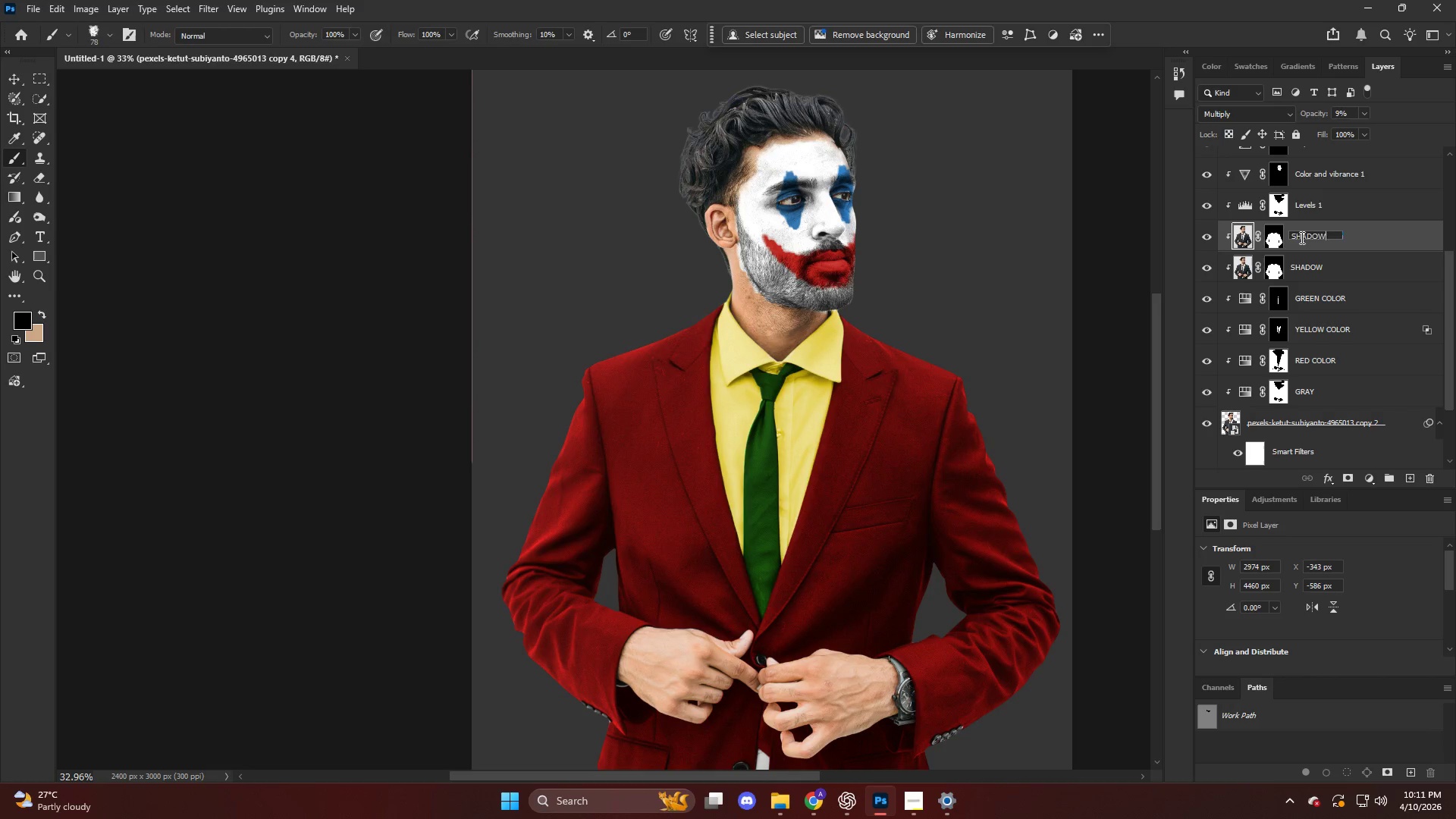 
key(Enter)
 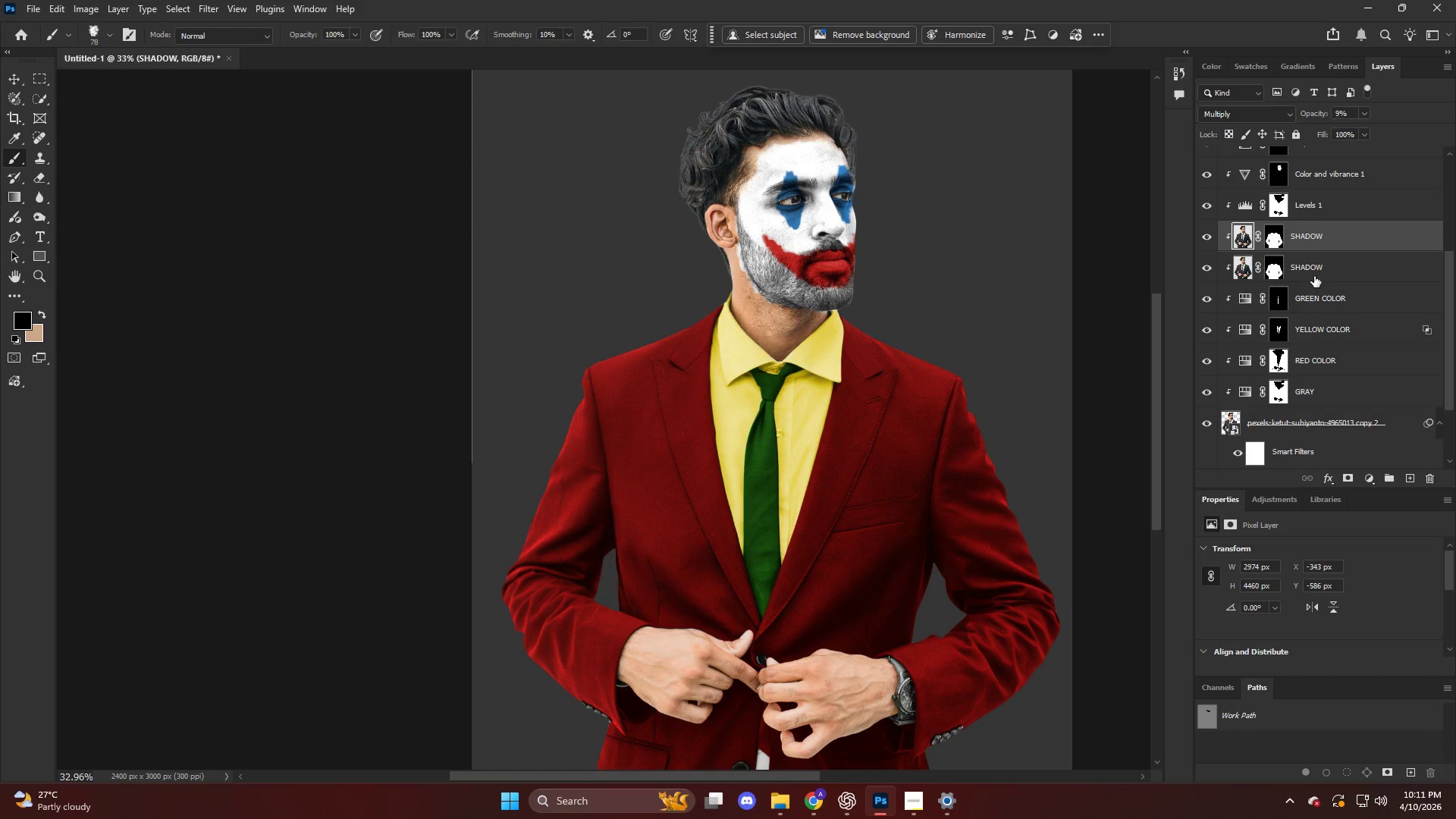 
double_click([1315, 275])
 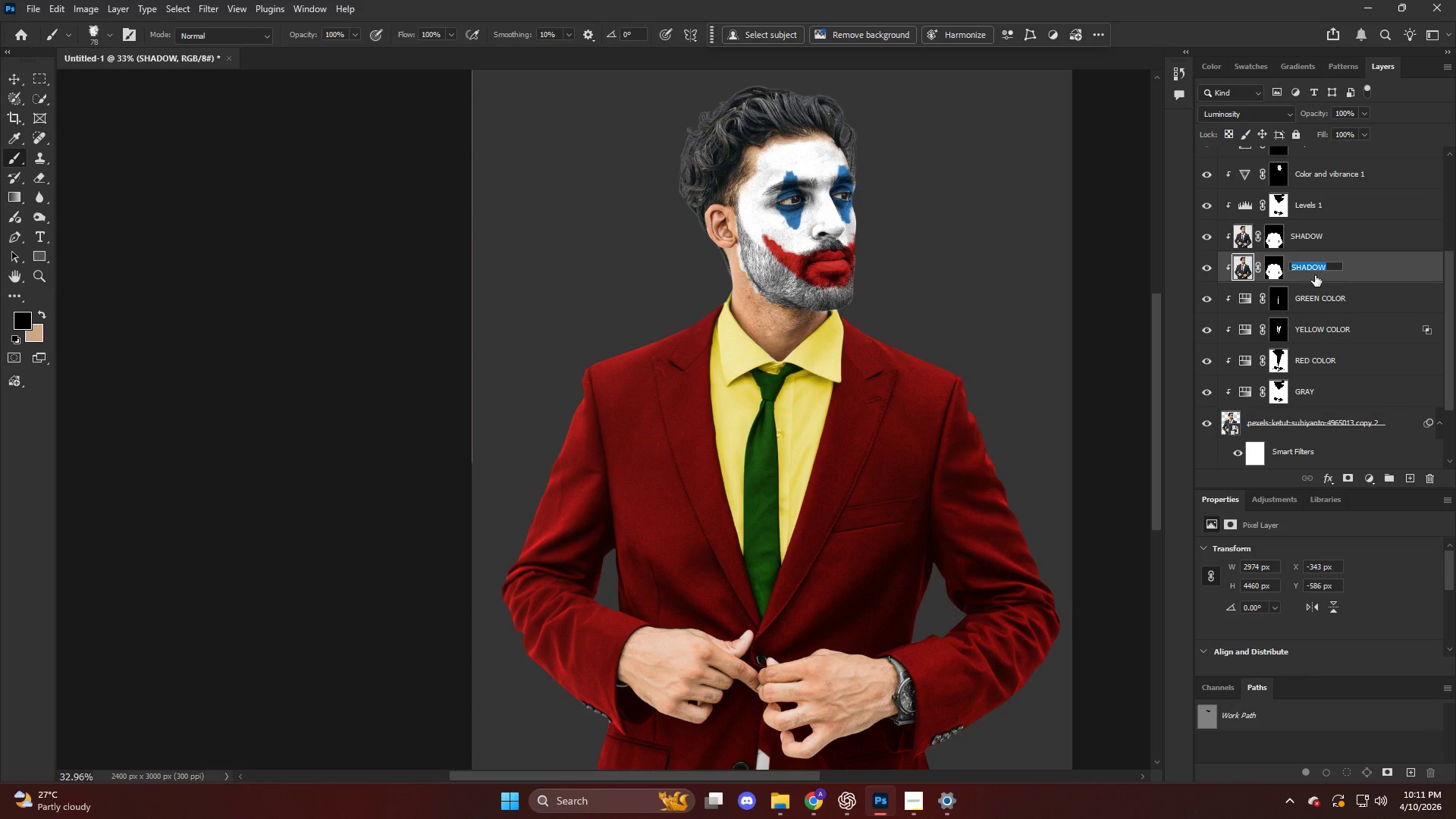 
type(HIG)
key(Backspace)
type(GHLIGHTS)
 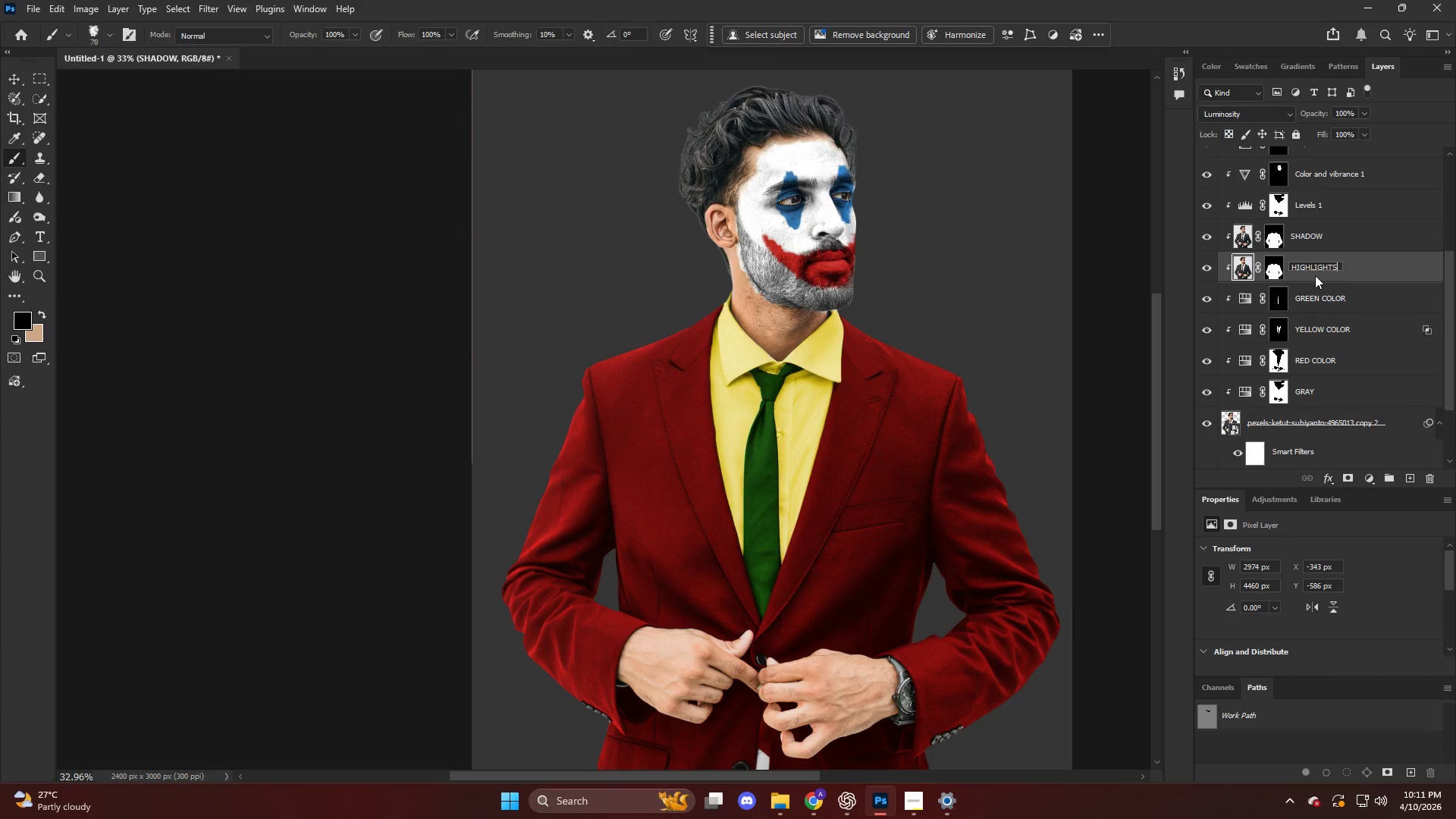 
key(Enter)
 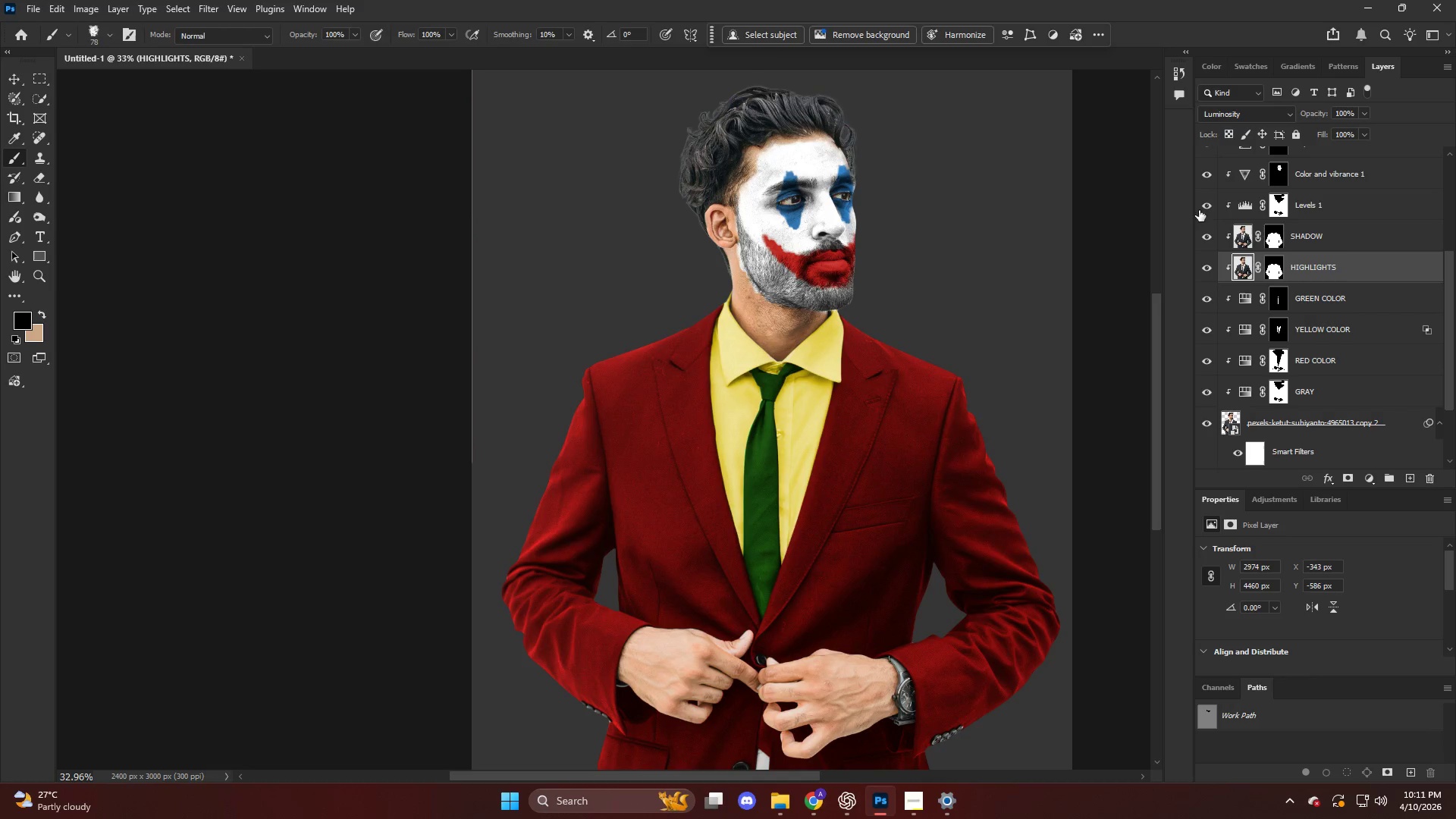 
double_click([1207, 208])
 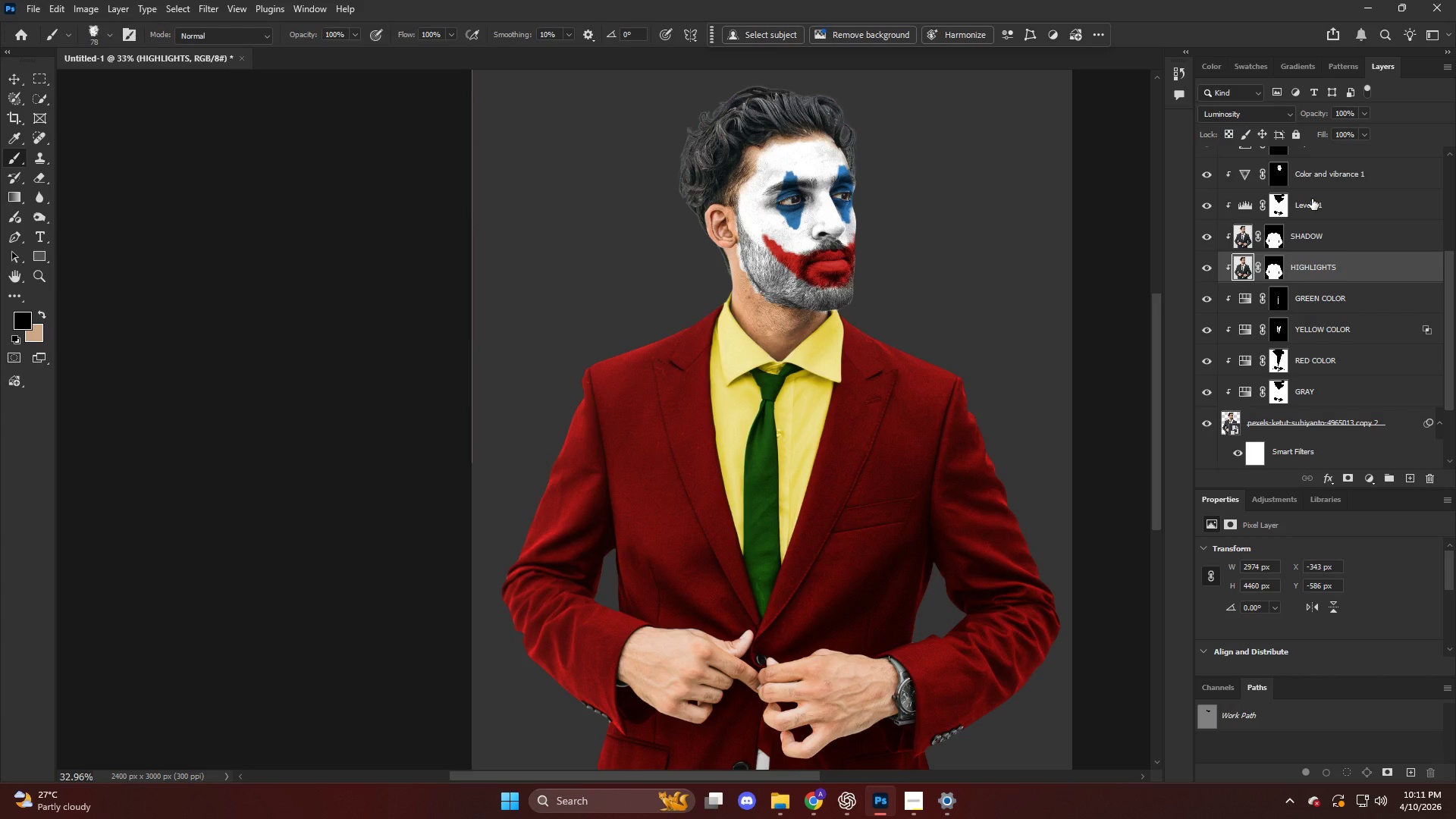 
double_click([1312, 199])
 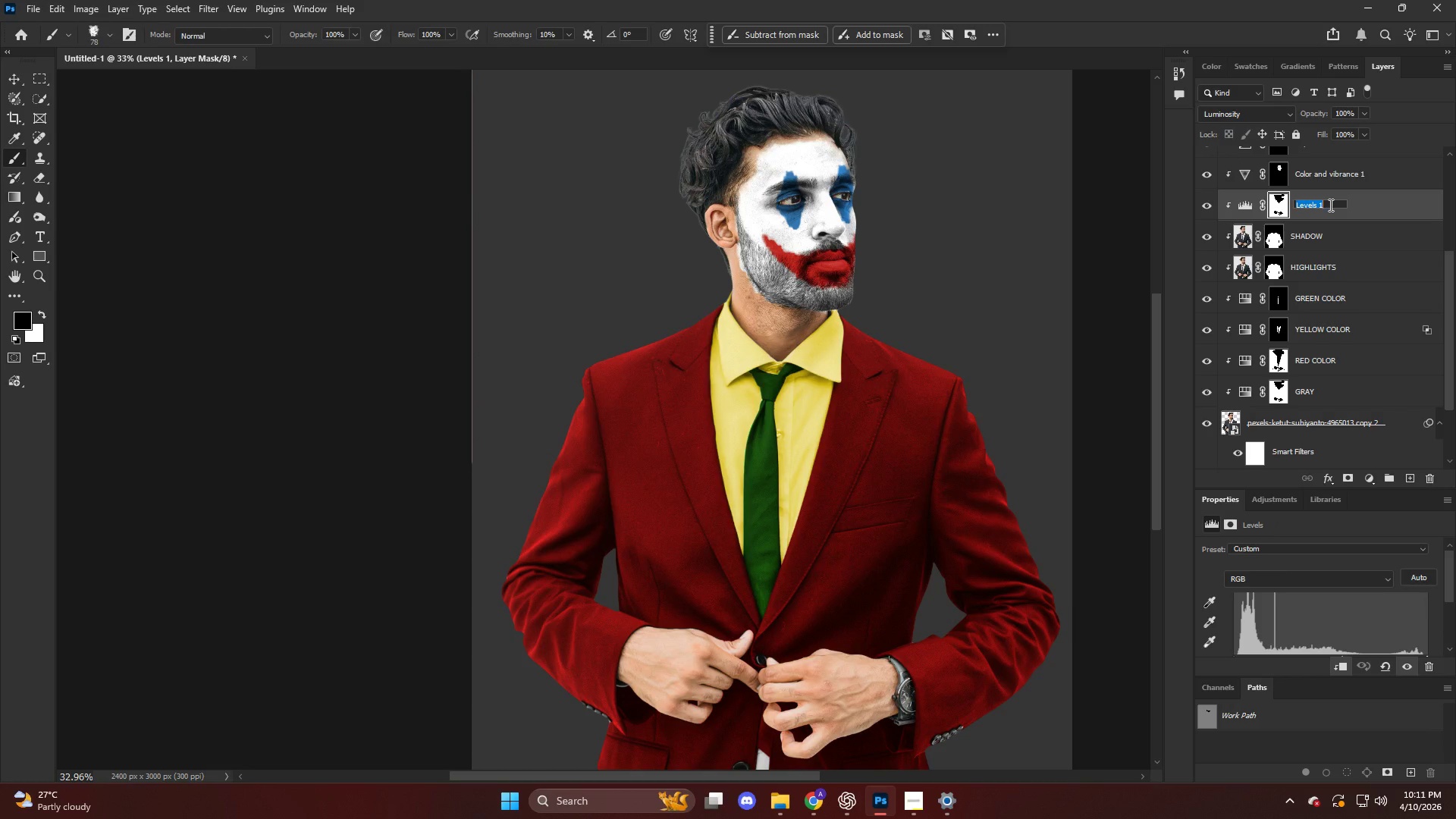 
type(LVEL)
key(Backspace)
key(Backspace)
key(Backspace)
type(EVELS)
 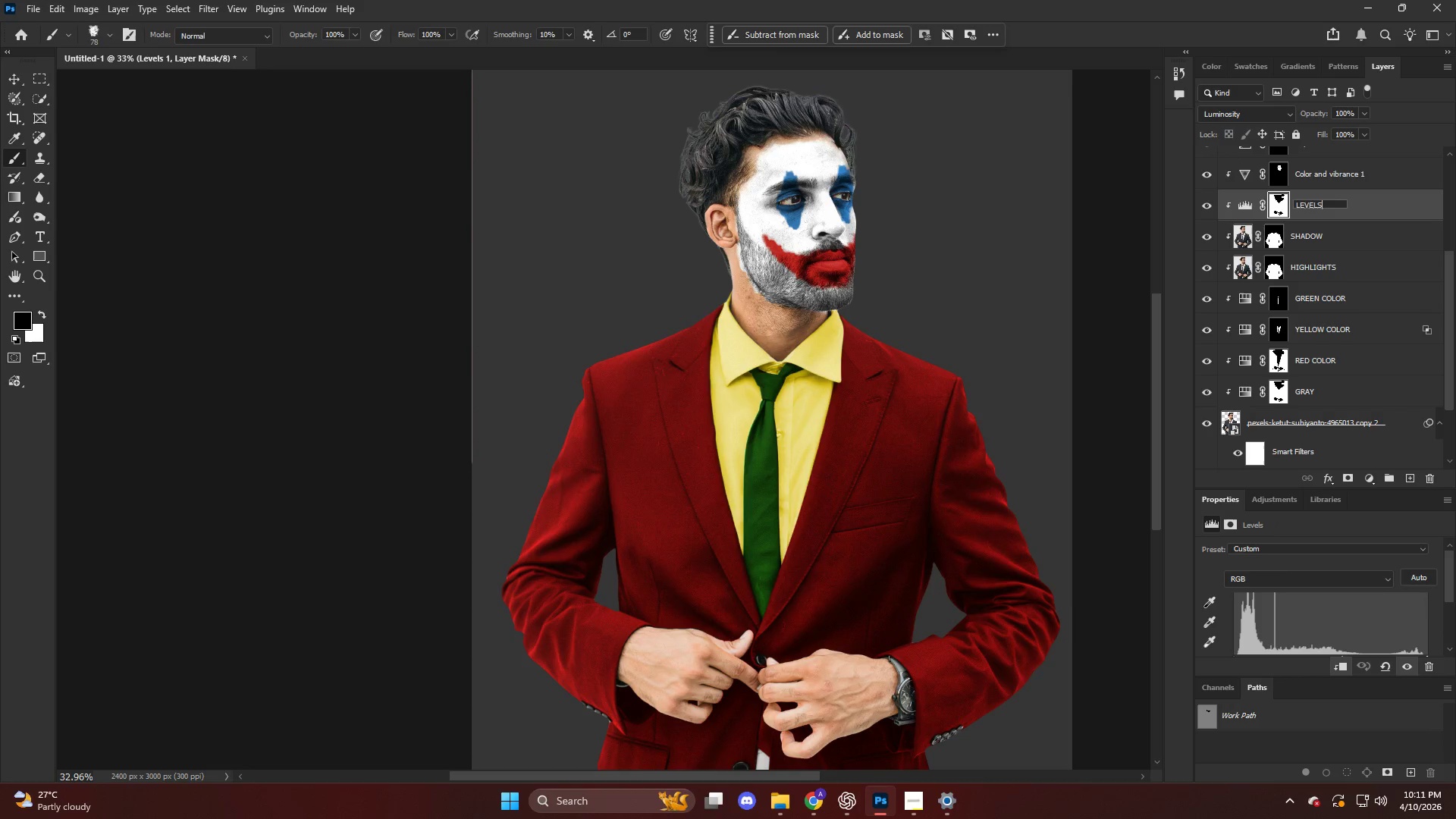 
key(Enter)
 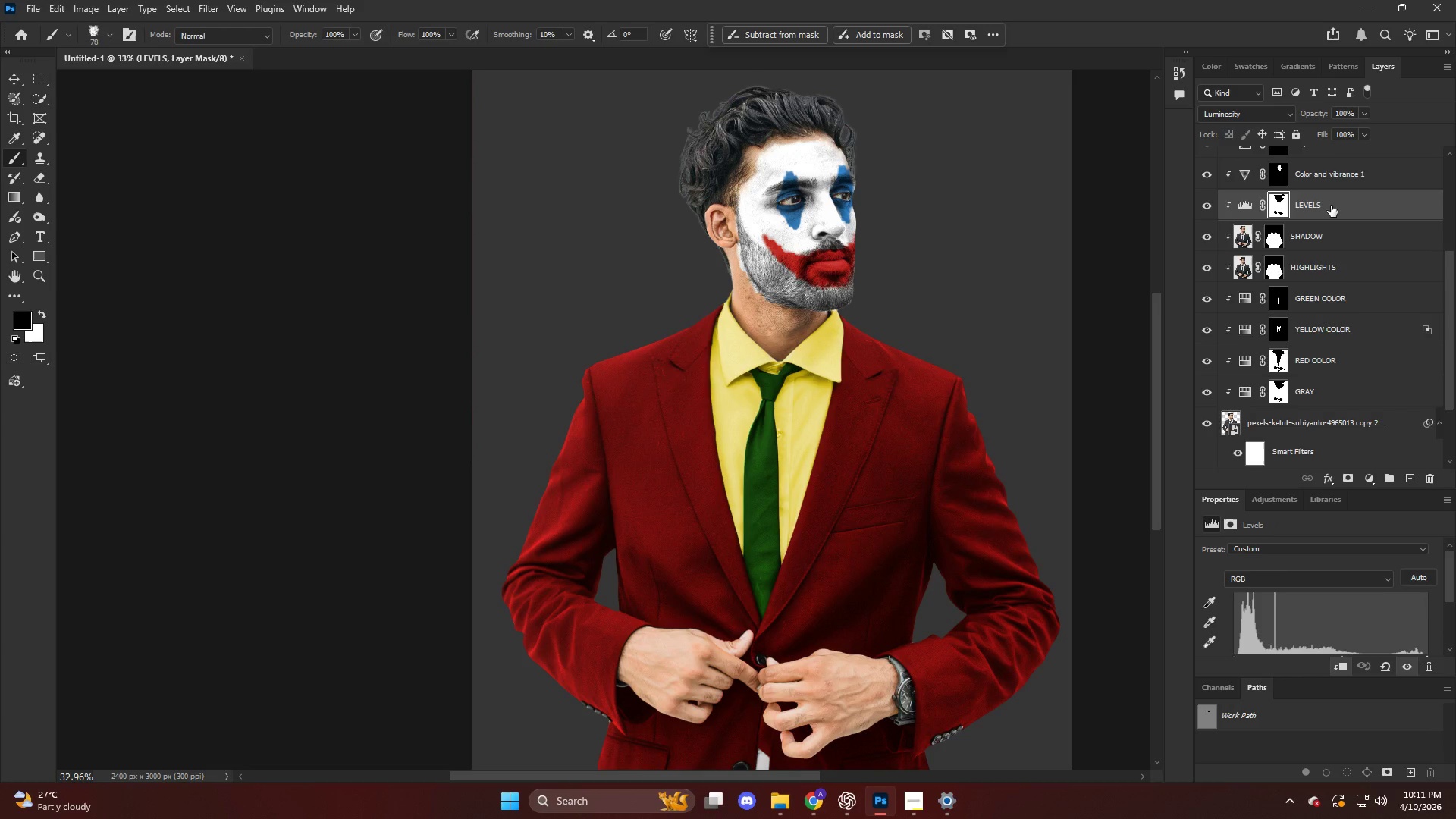 
scroll: coordinate [1337, 208], scroll_direction: up, amount: 2.0
 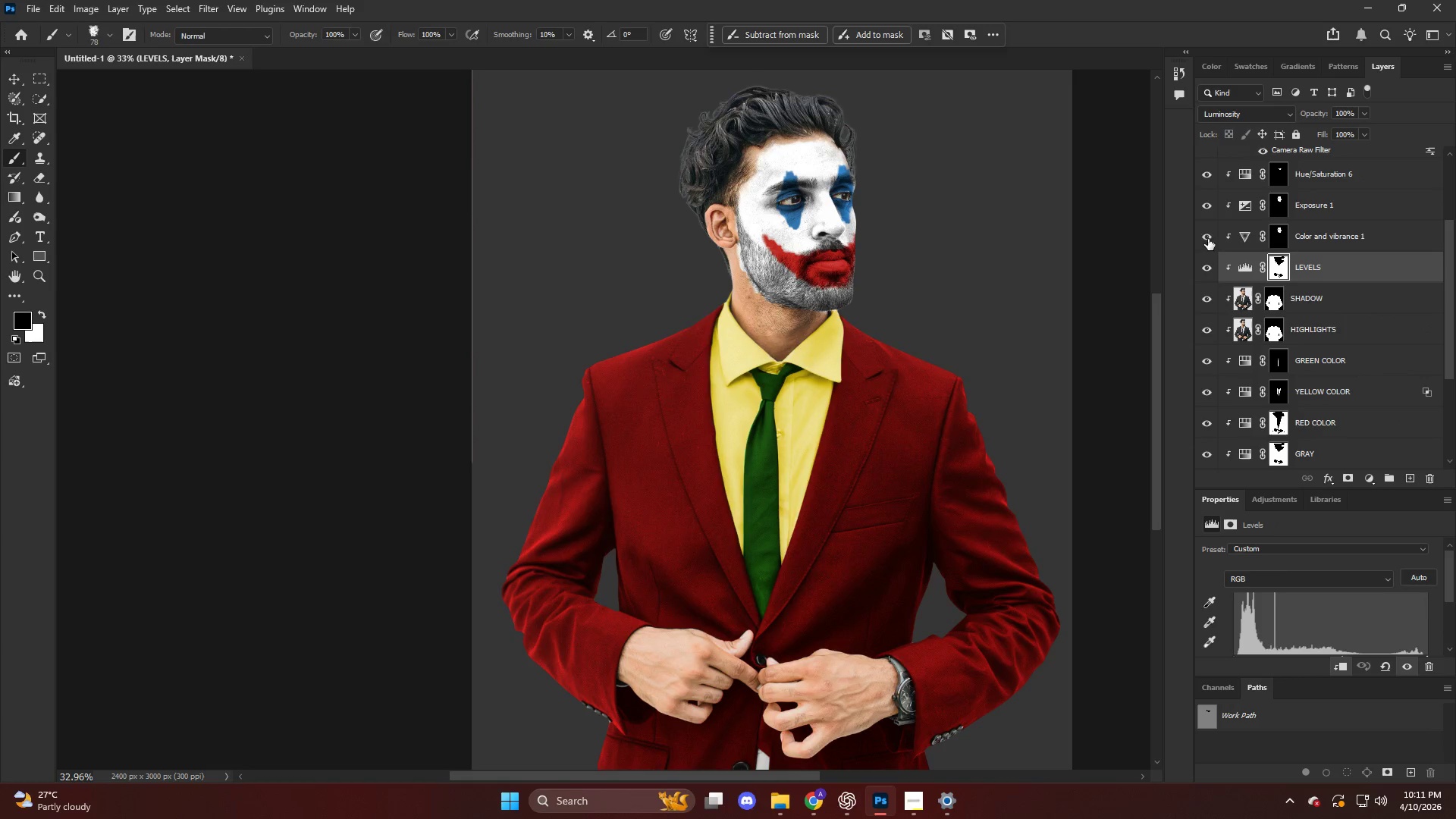 
double_click([1207, 237])
 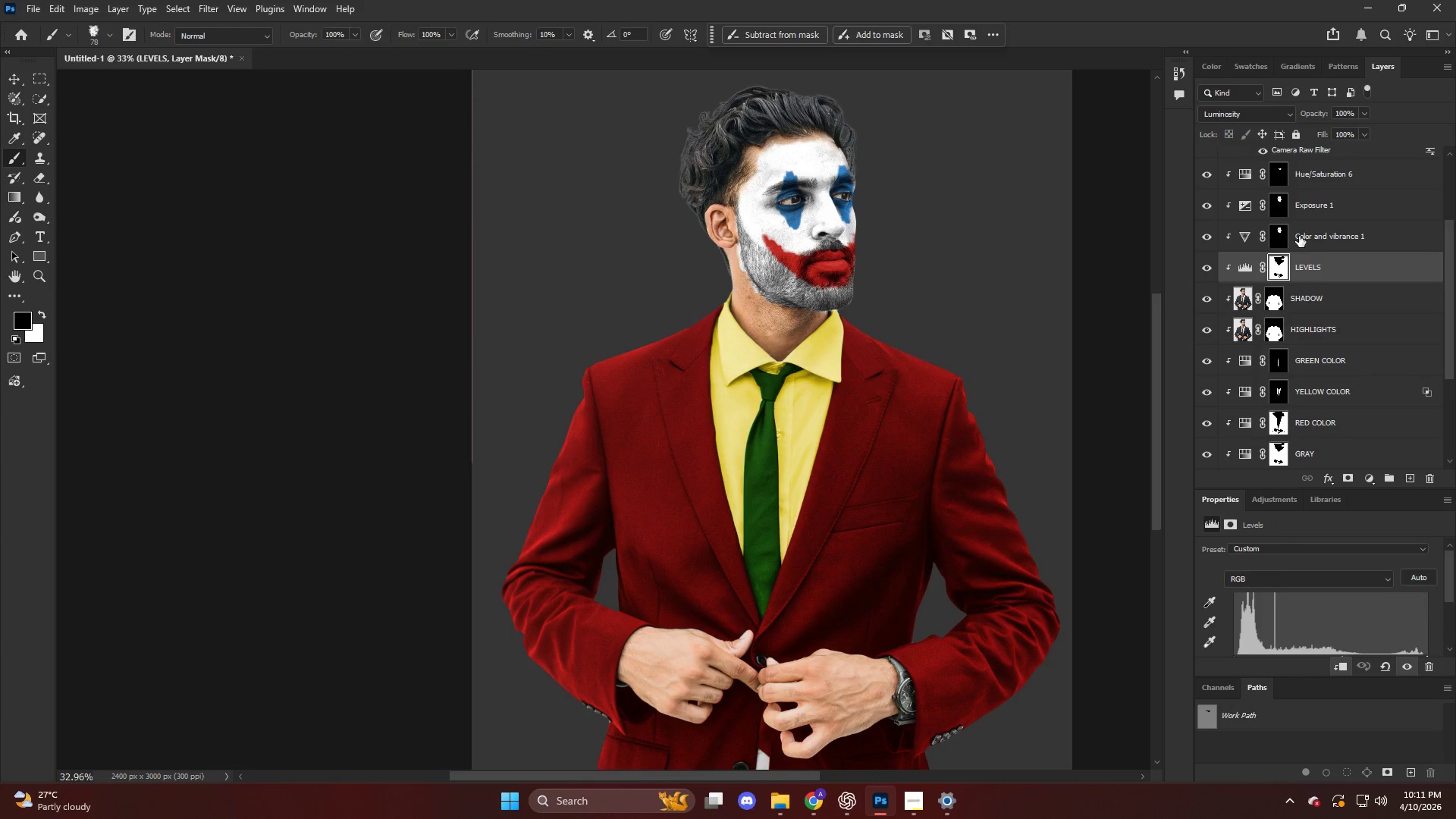 
double_click([1308, 236])
 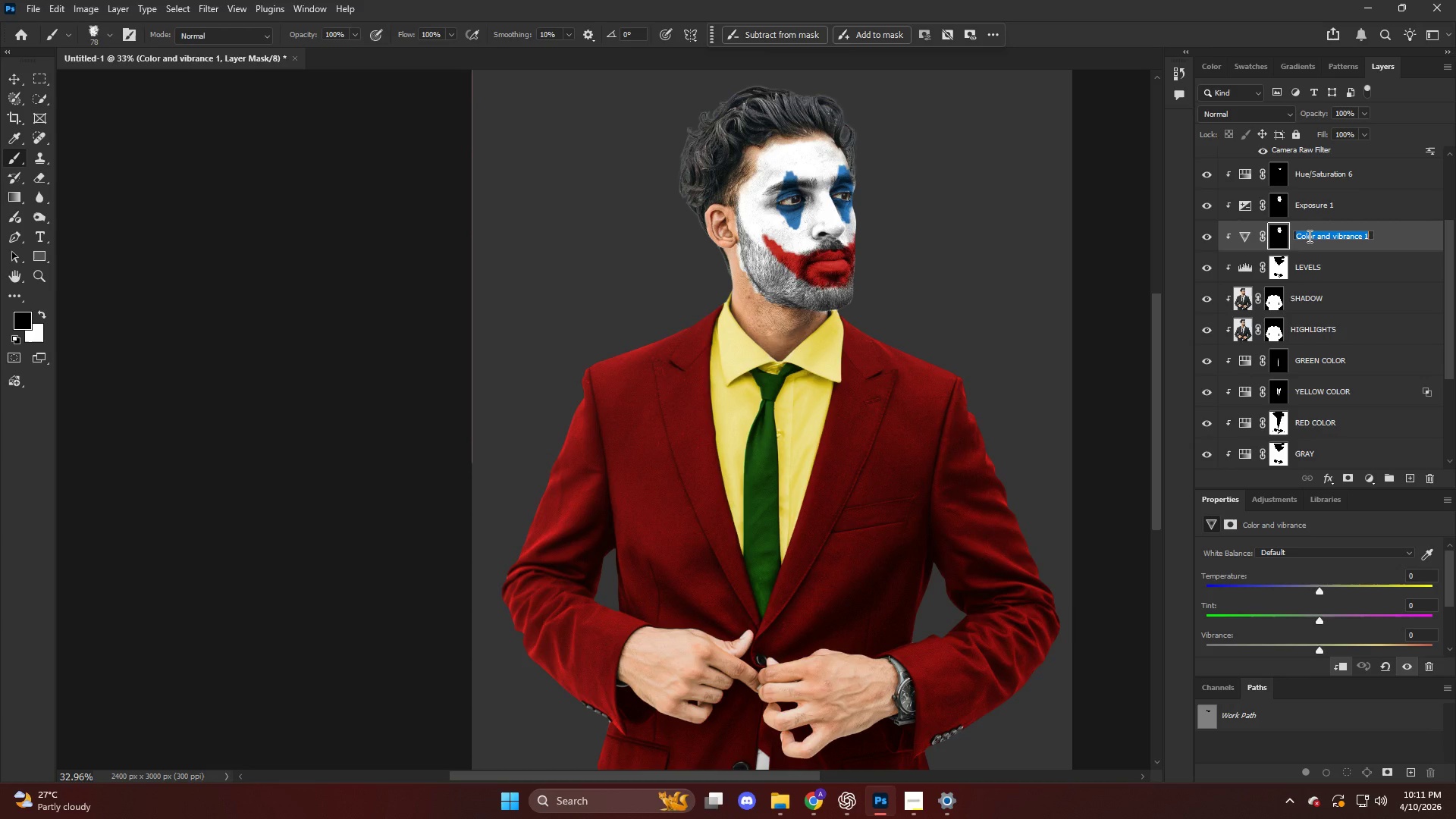 
type(GRAY)
 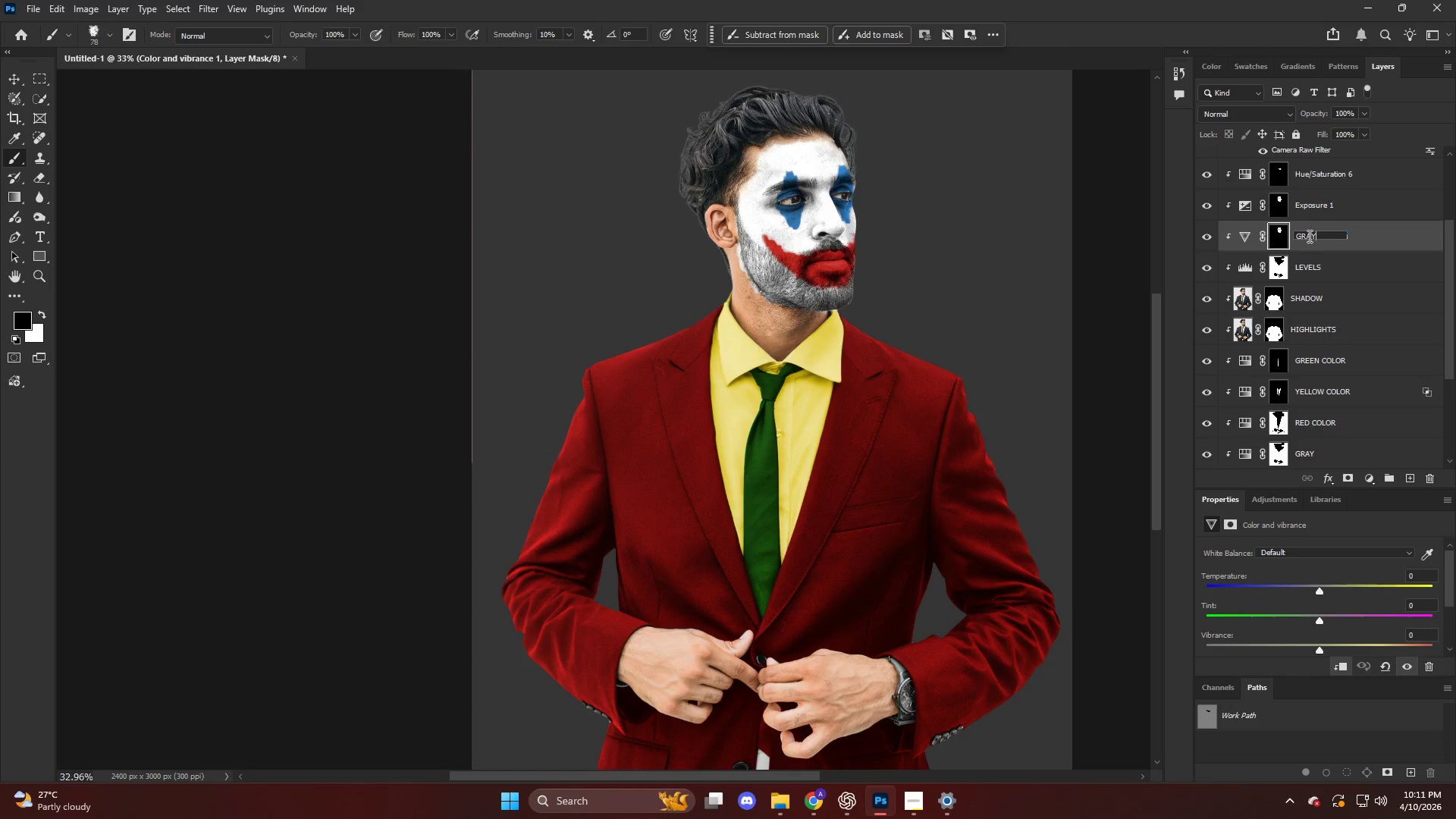 
key(Enter)
 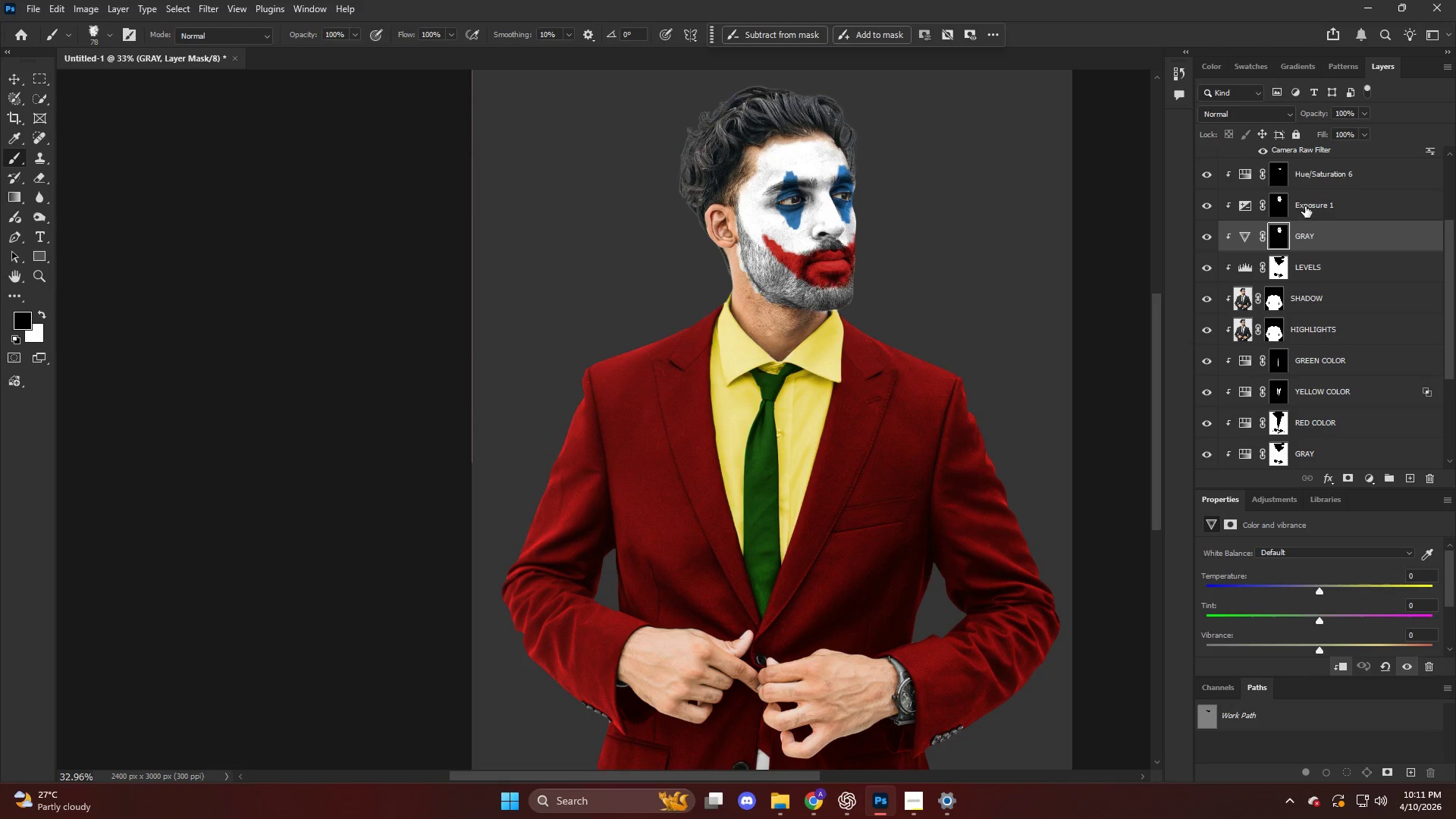 
double_click([1305, 206])
 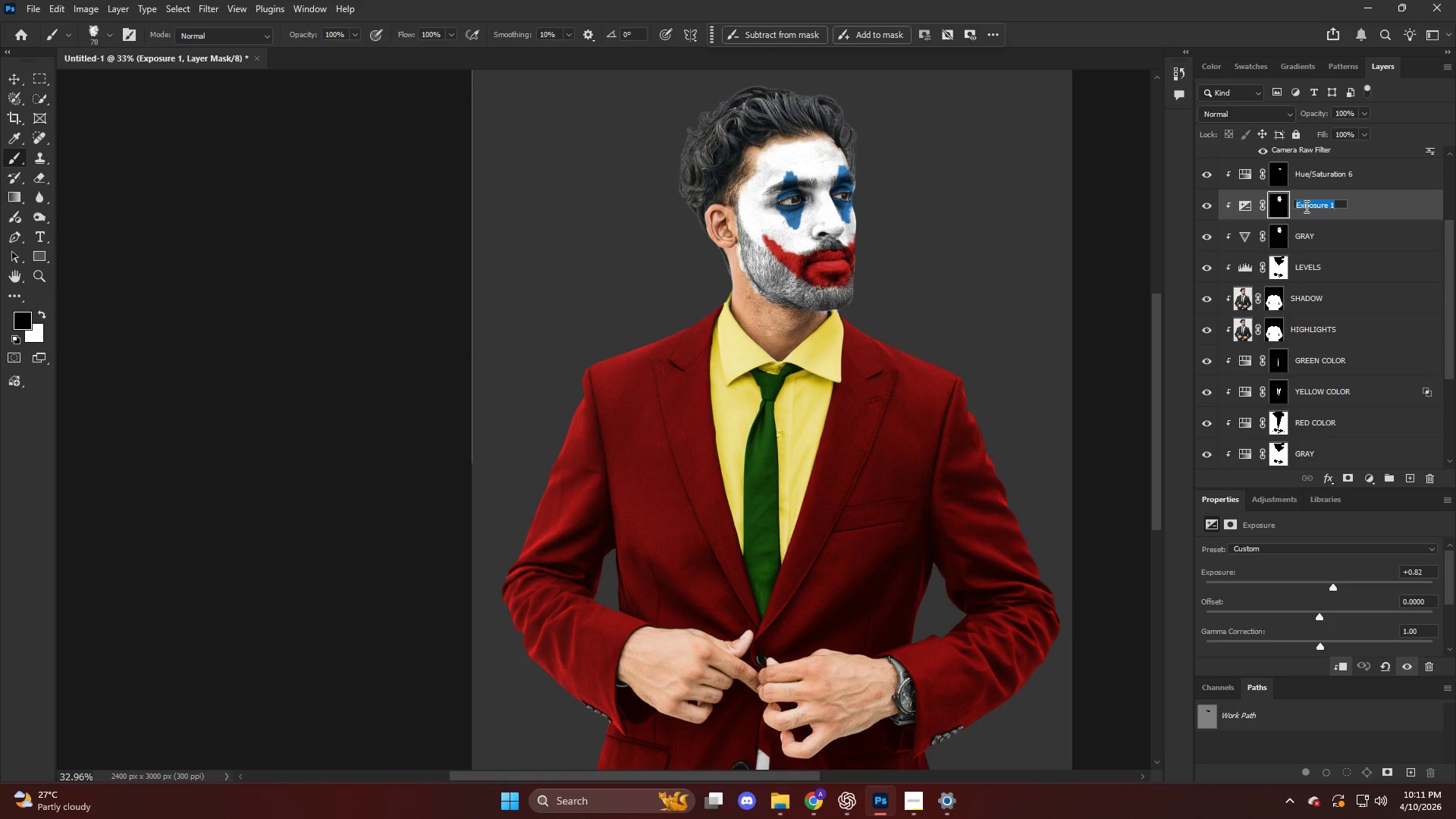 
type(HIGHLIH)
key(Backspace)
type(GHT)
 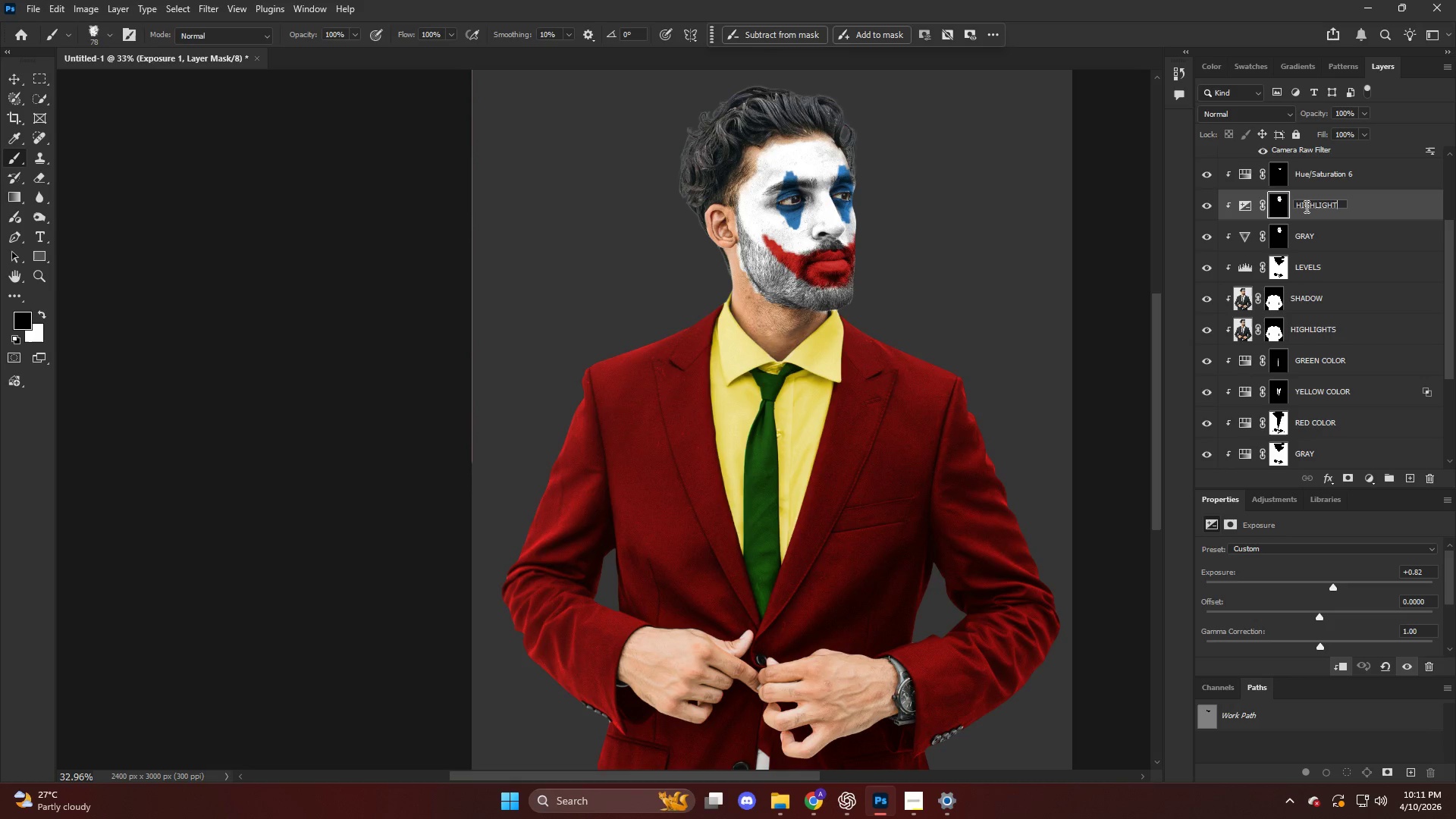 
key(Enter)
 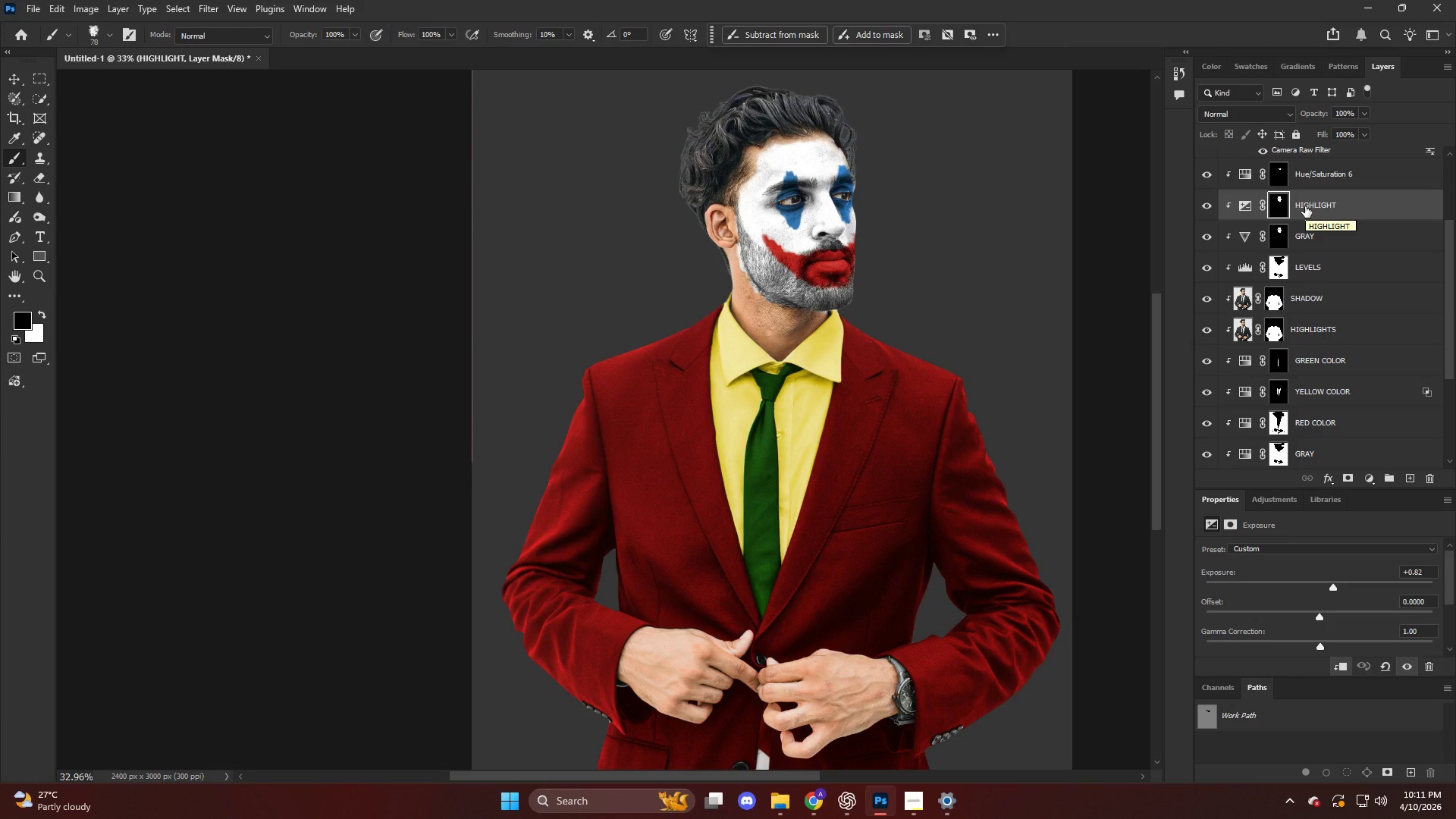 
wait(5.09)
 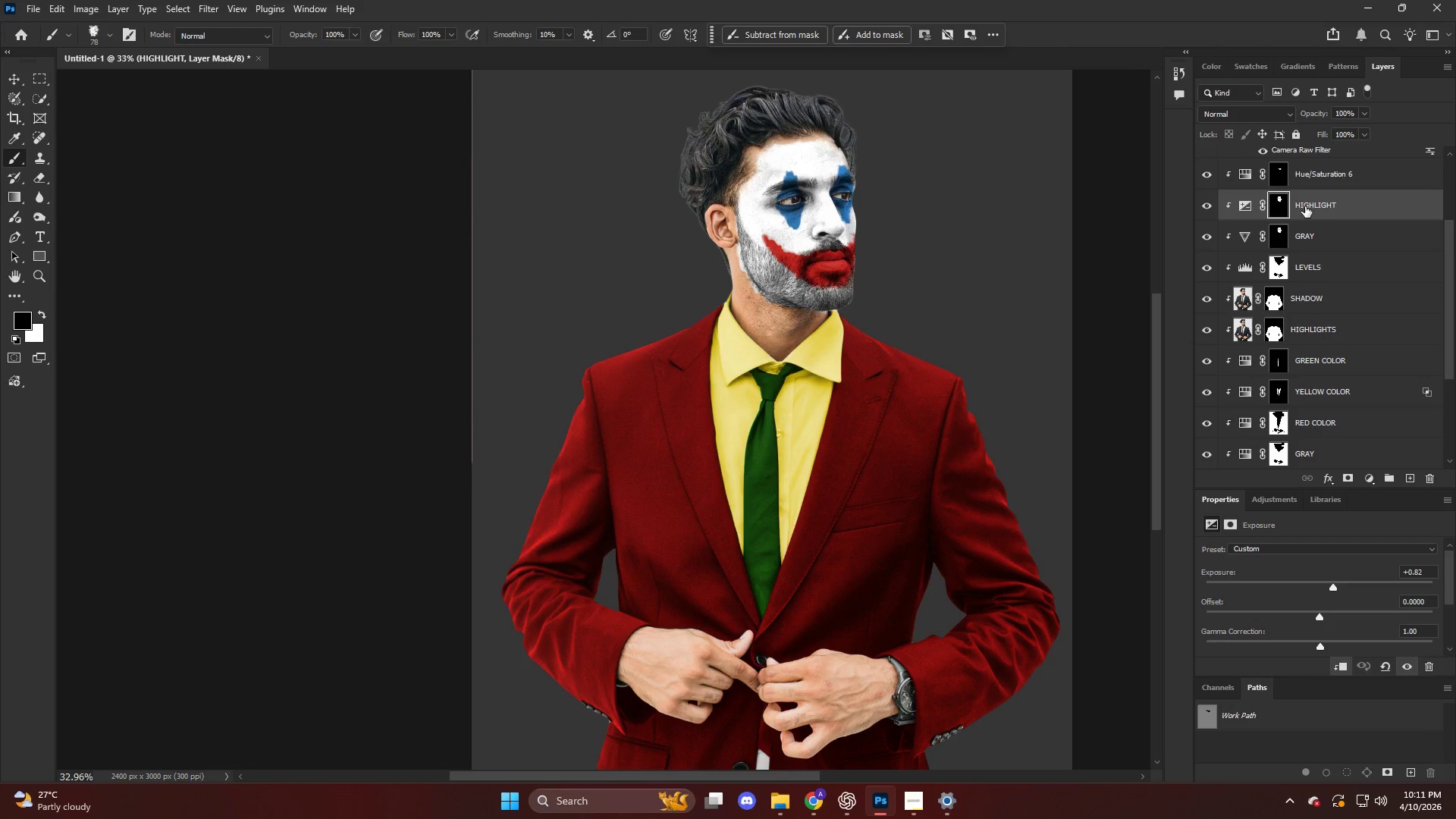 
scroll: coordinate [1340, 213], scroll_direction: up, amount: 3.0
 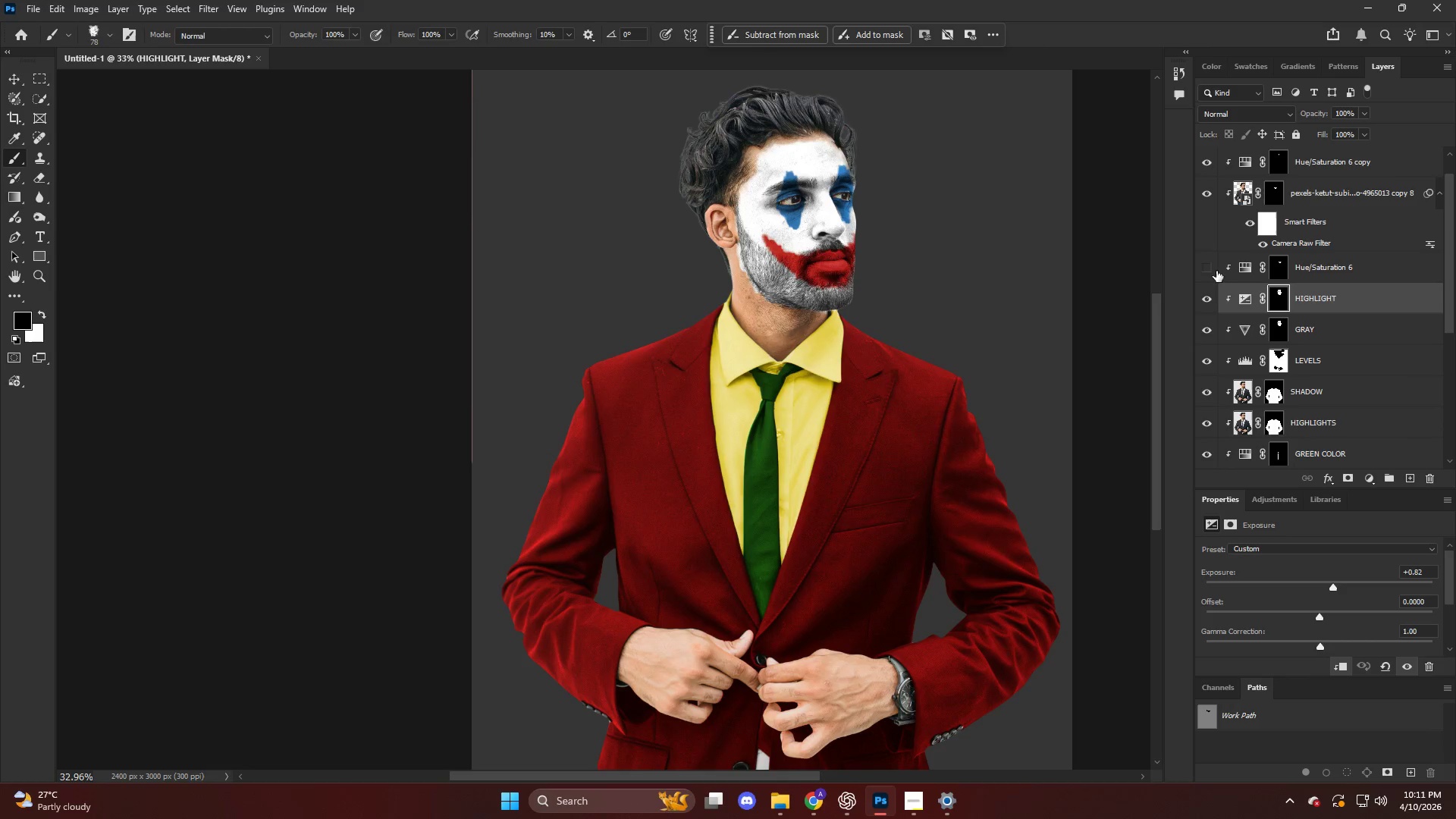 
double_click([1216, 271])
 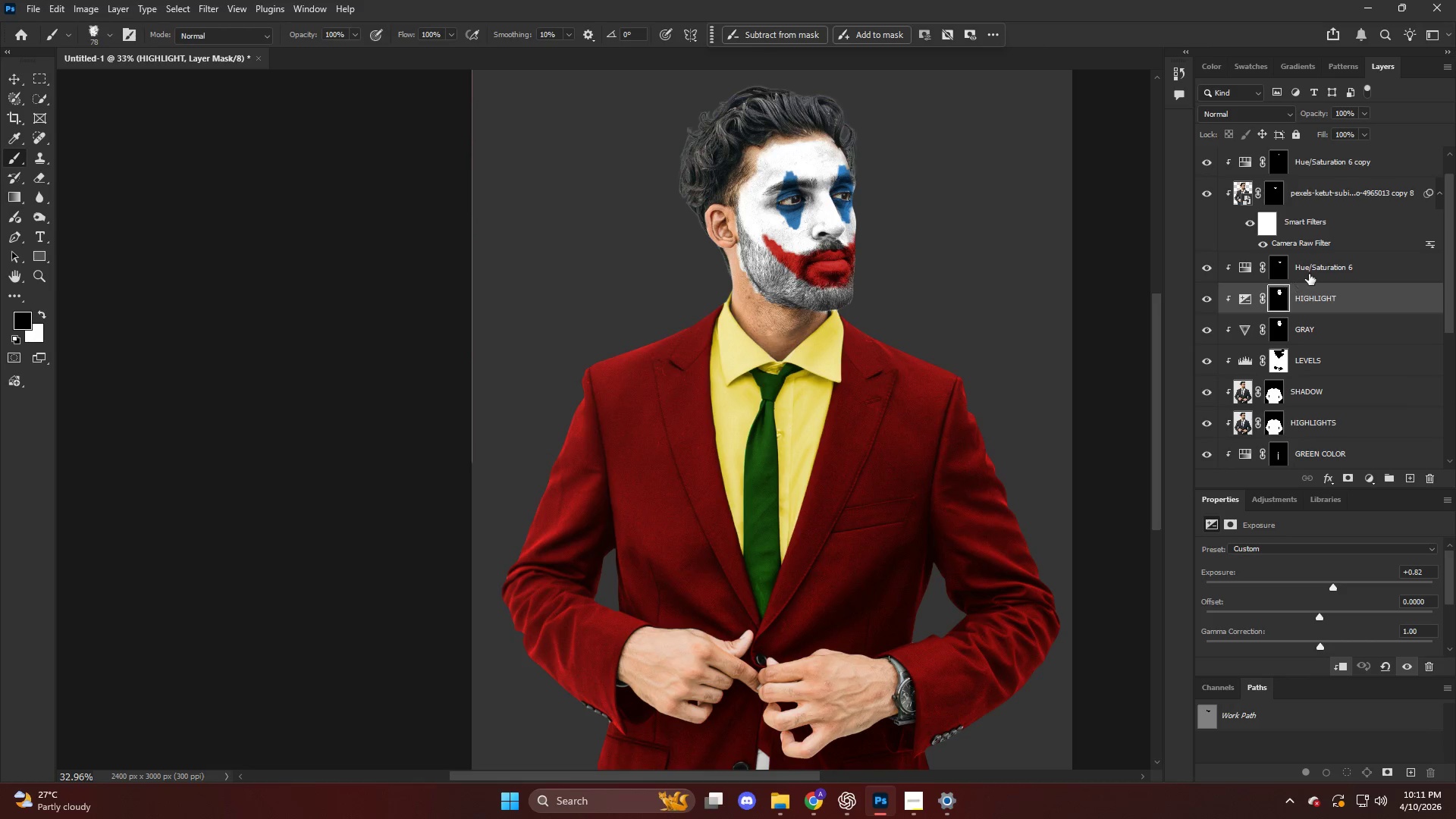 
double_click([1312, 272])
 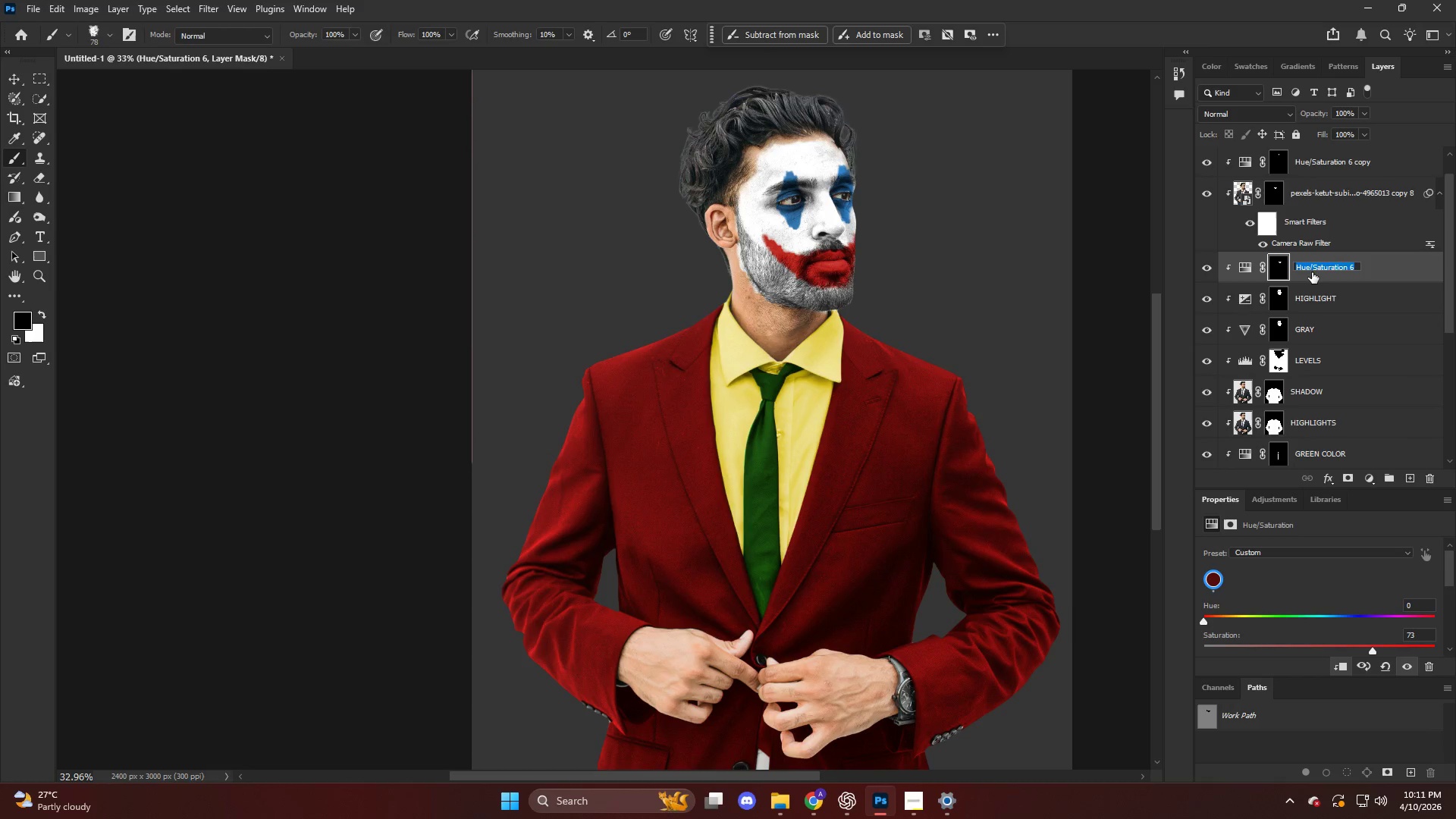 
type(RED)
 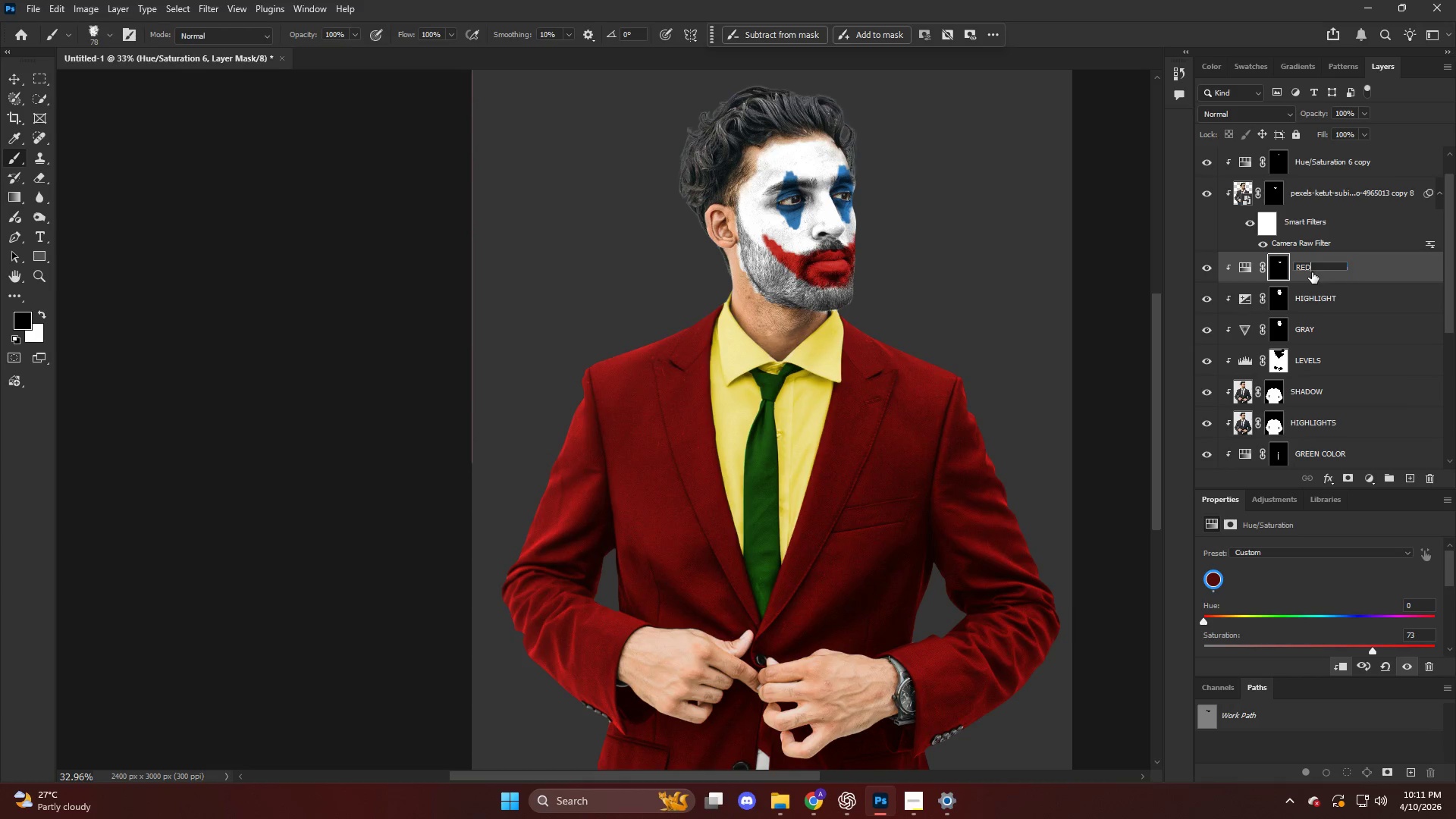 
key(Enter)
 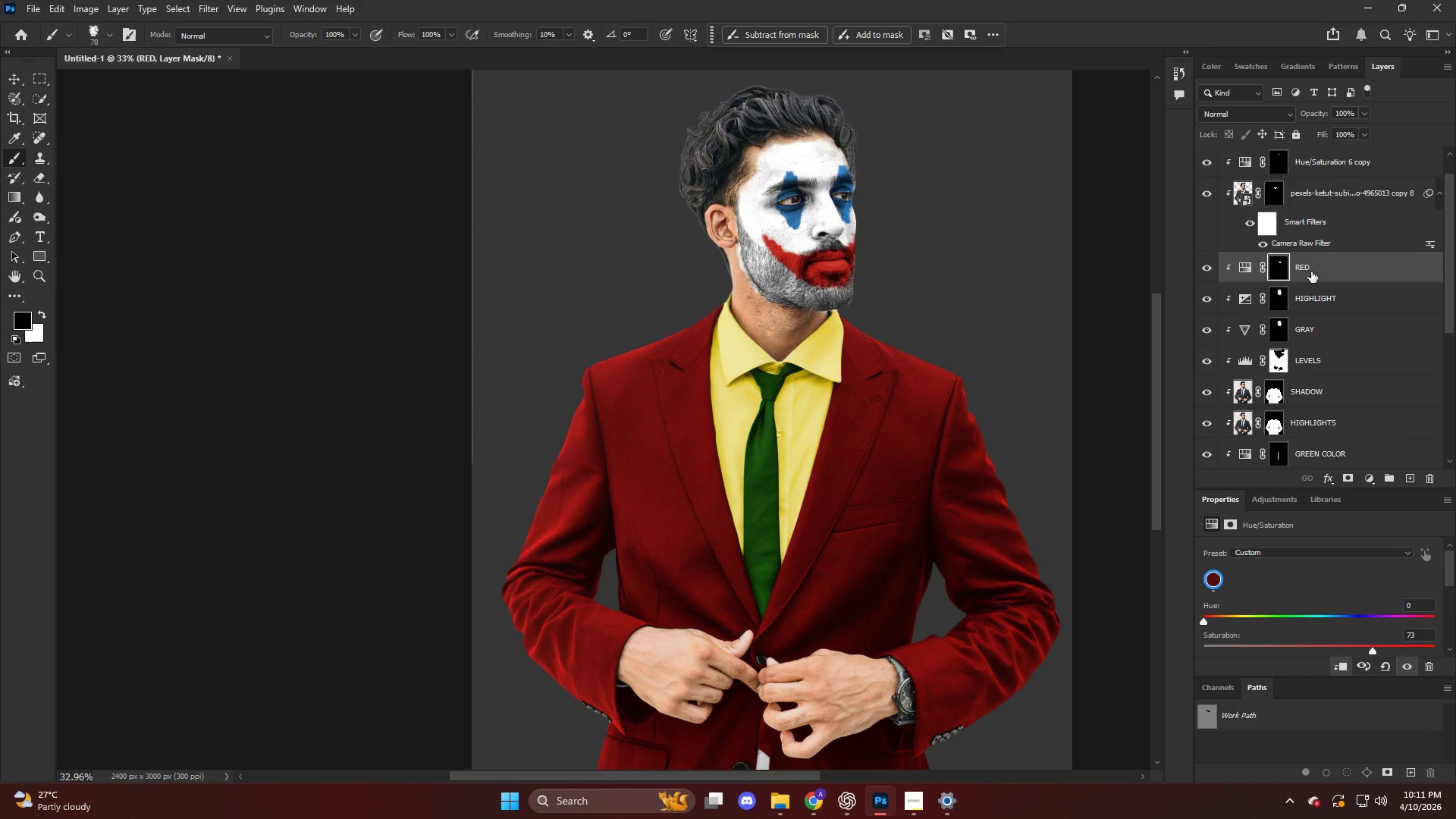 
double_click([1311, 271])
 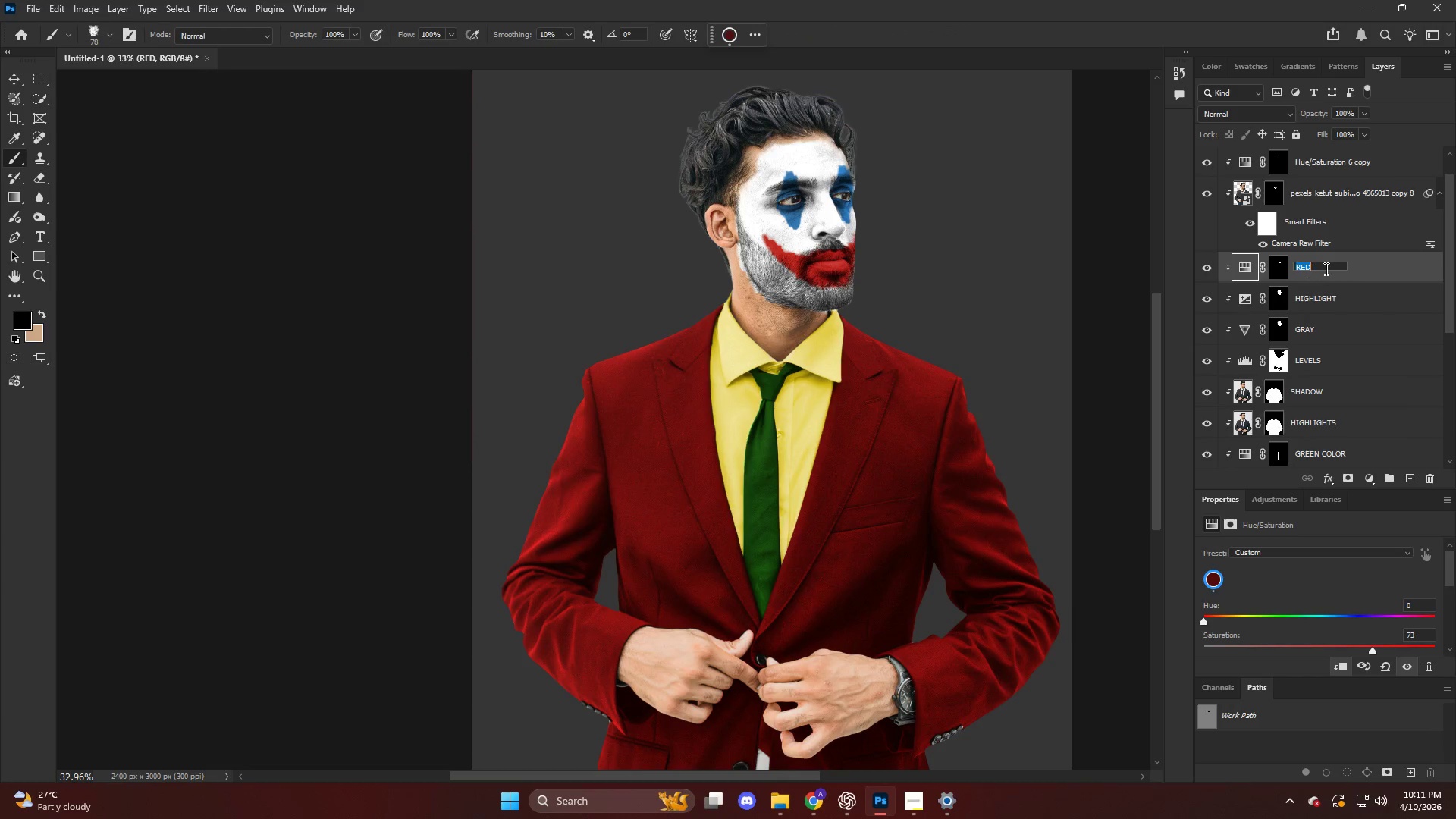 
left_click([1325, 268])
 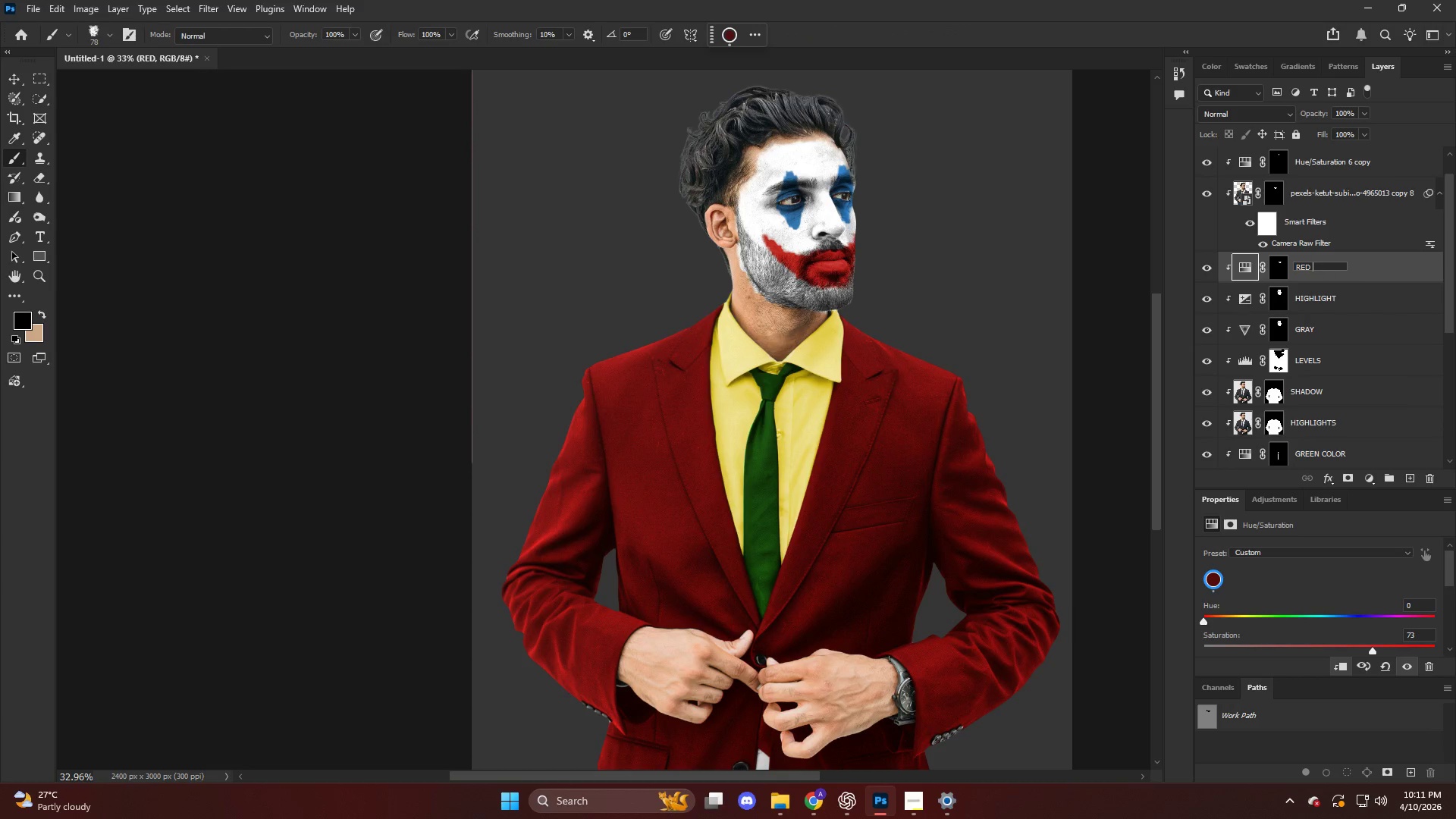 
type( FACE)
 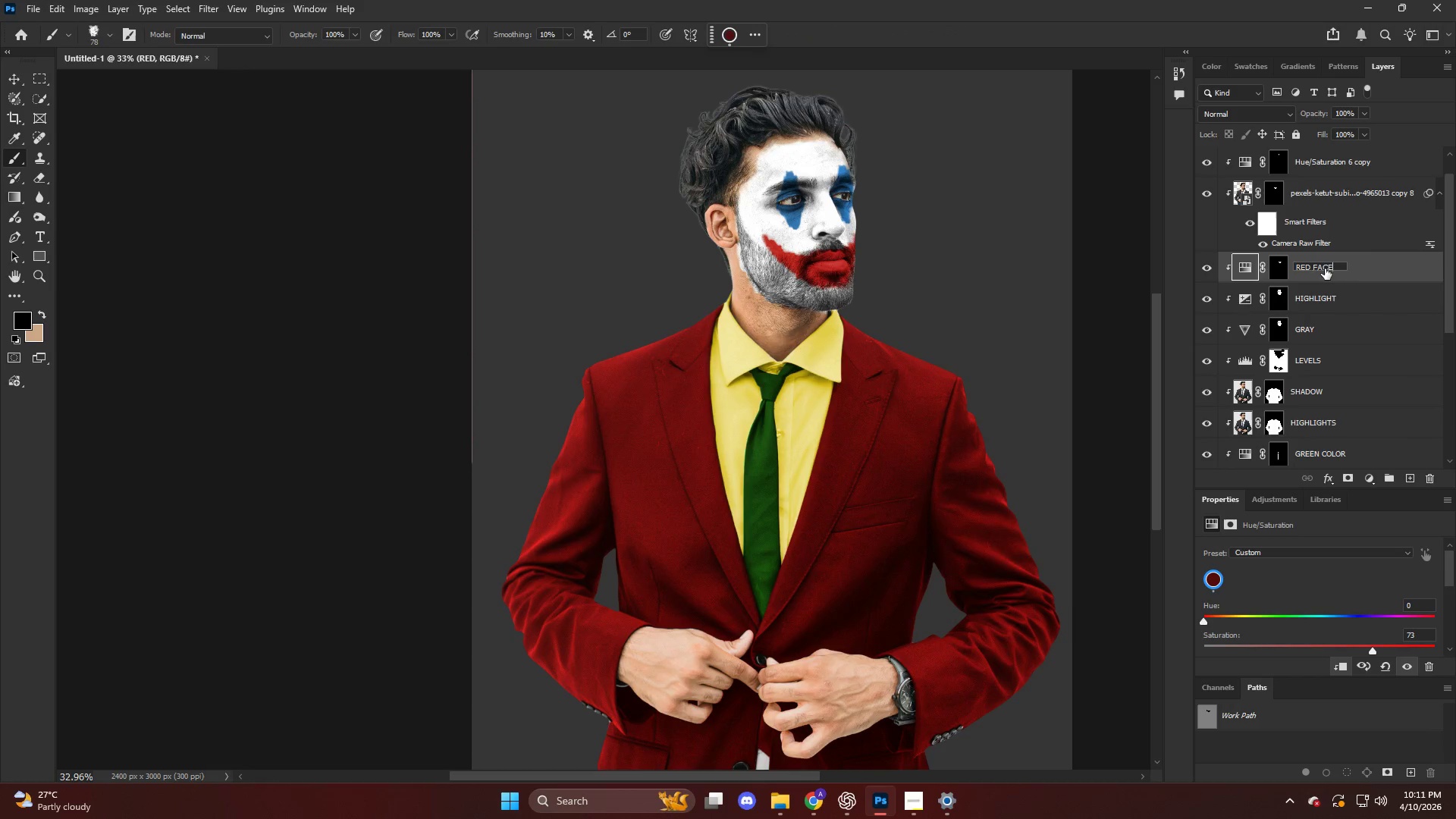 
key(Enter)
 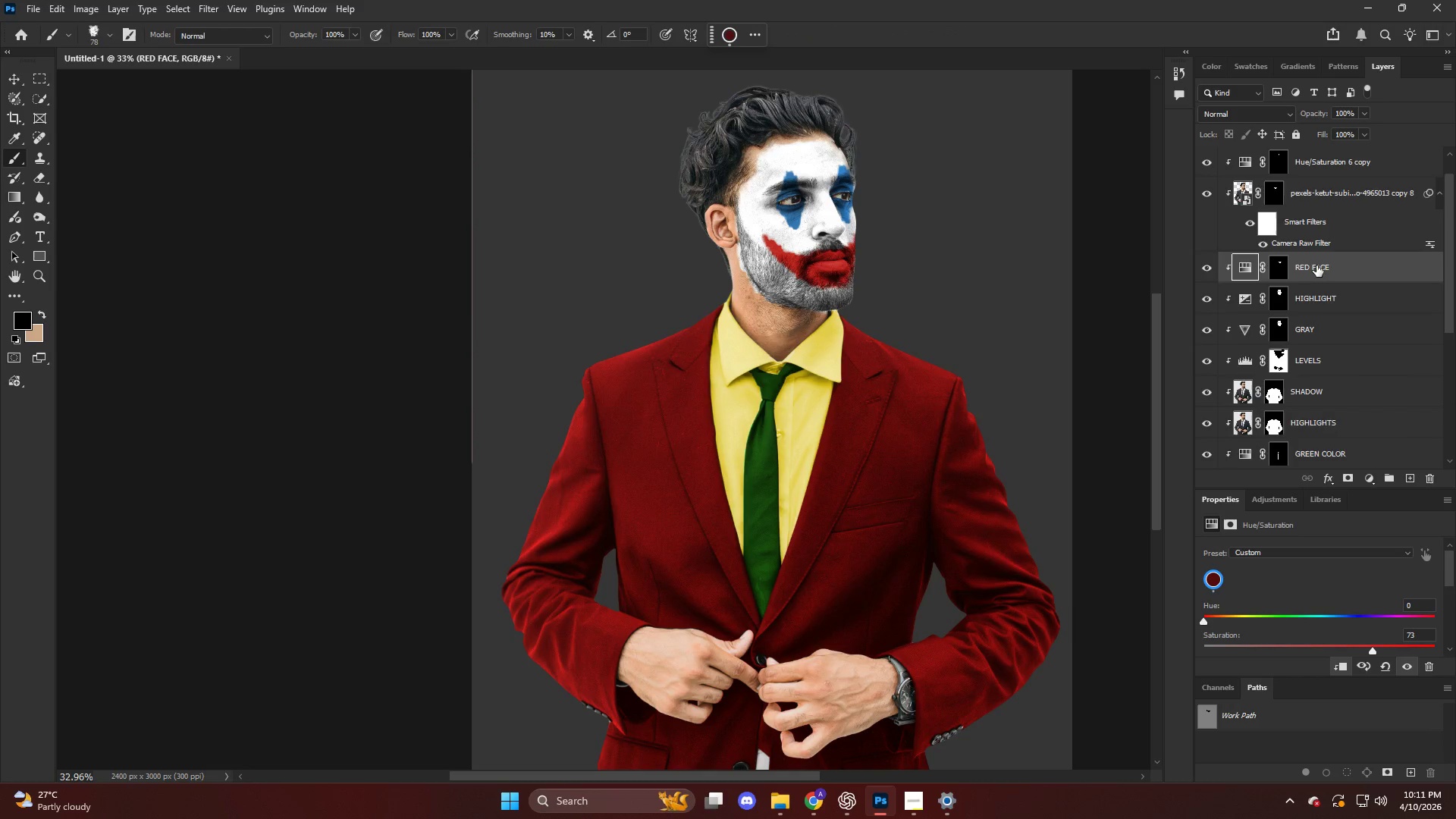 
scroll: coordinate [1316, 265], scroll_direction: up, amount: 1.0
 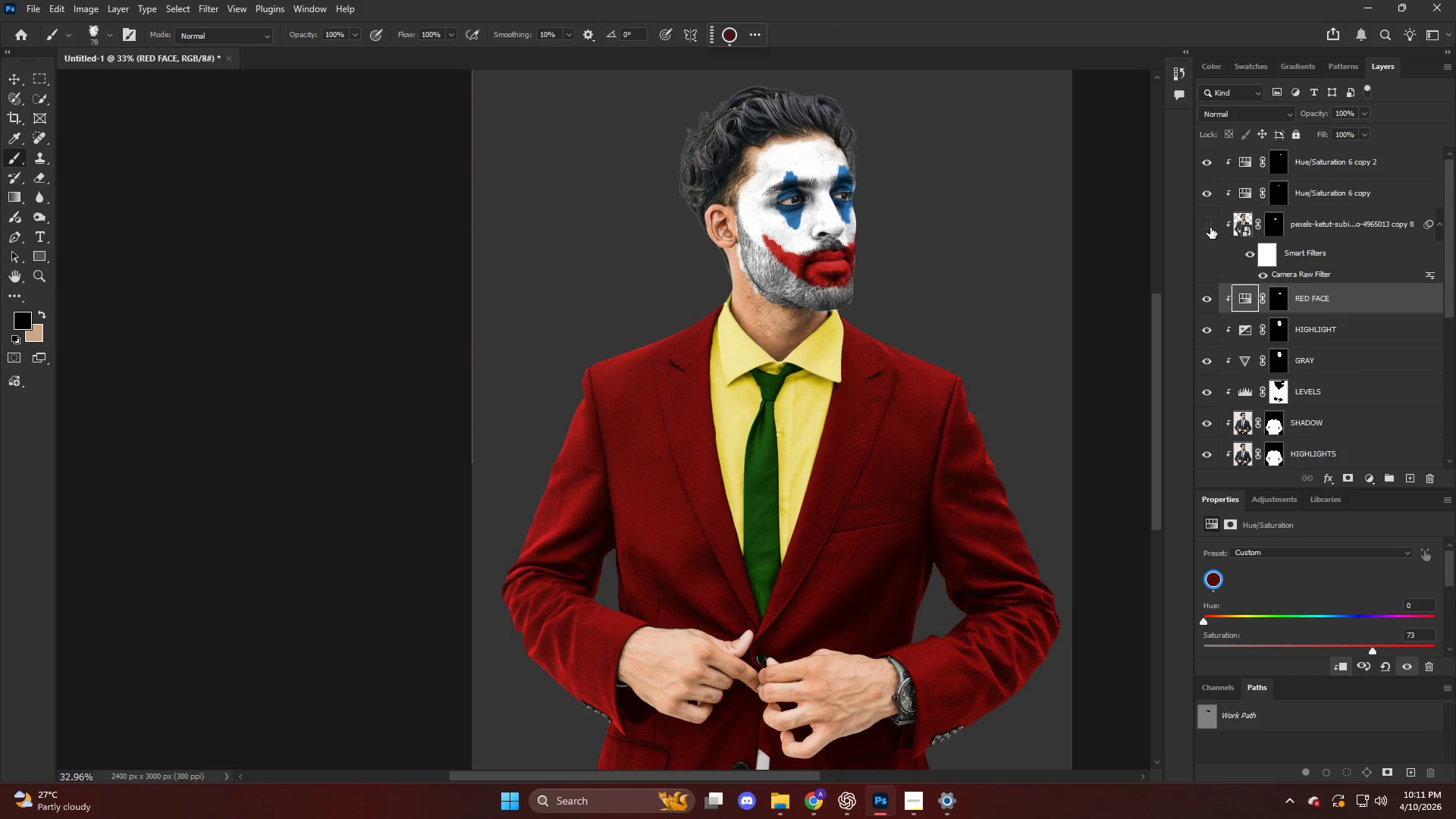 
double_click([1210, 228])
 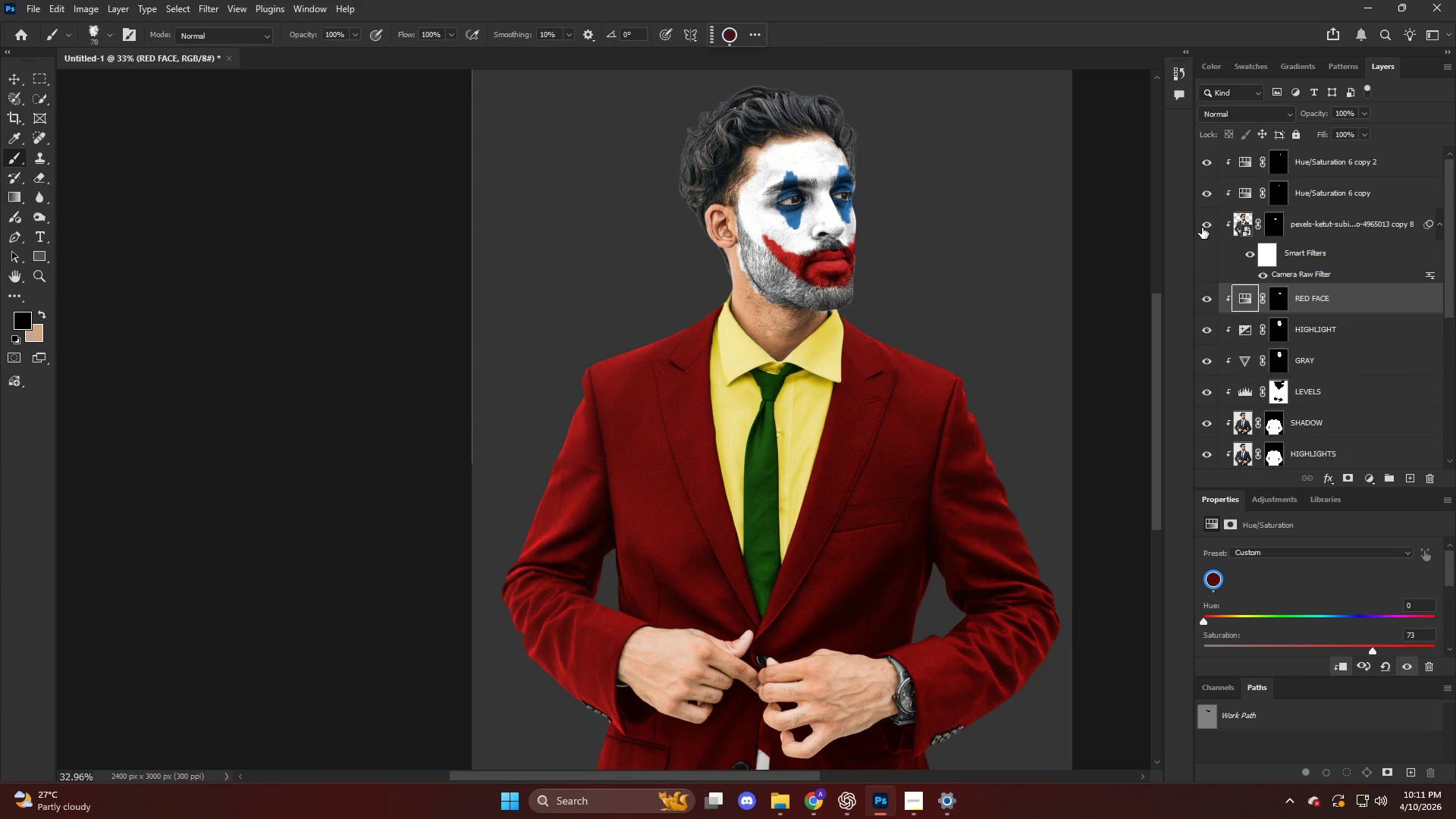 
key(Alt+AltLeft)
 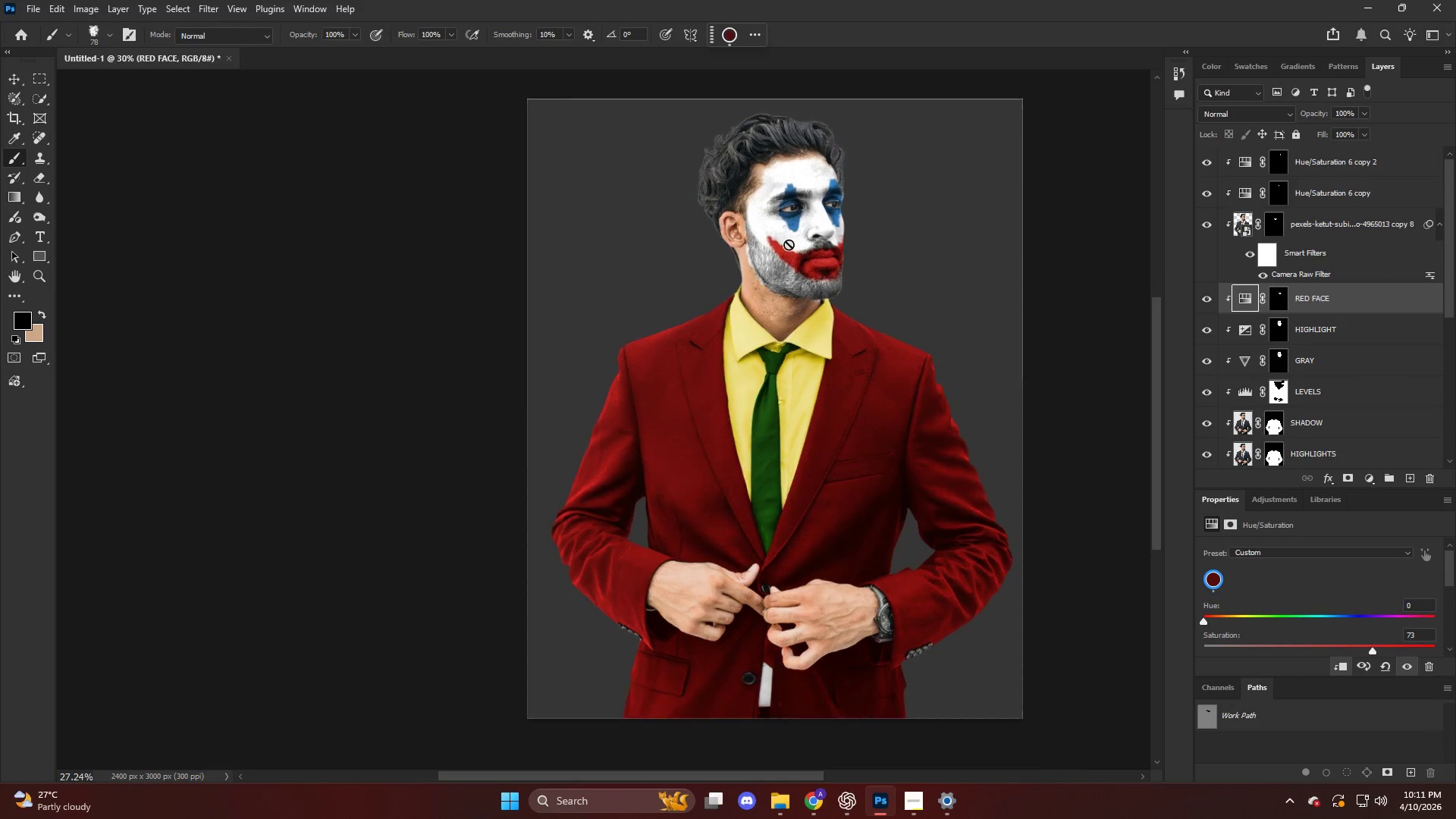 
key(Control+ControlLeft)
 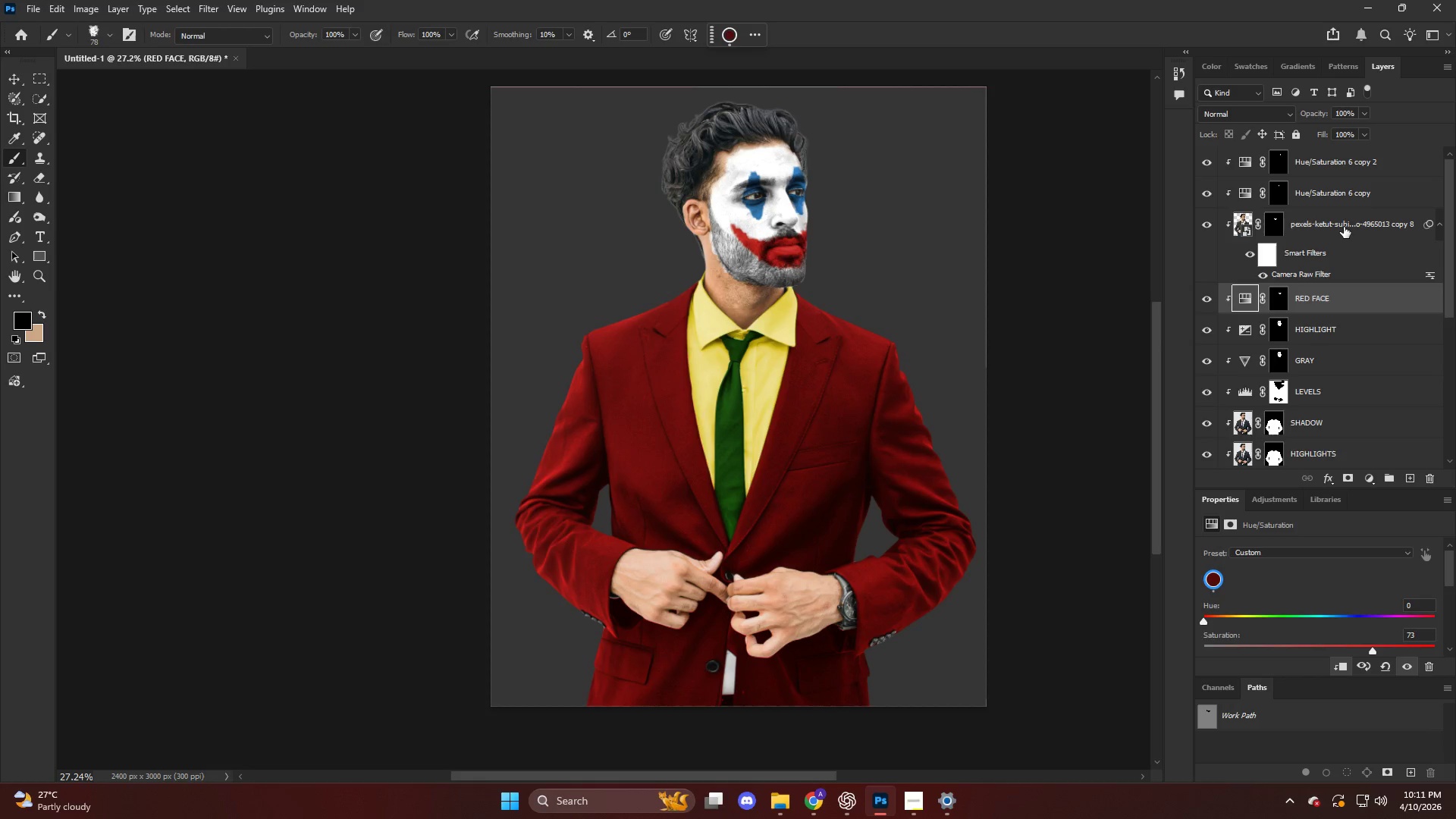 
scroll: coordinate [801, 246], scroll_direction: down, amount: 6.0
 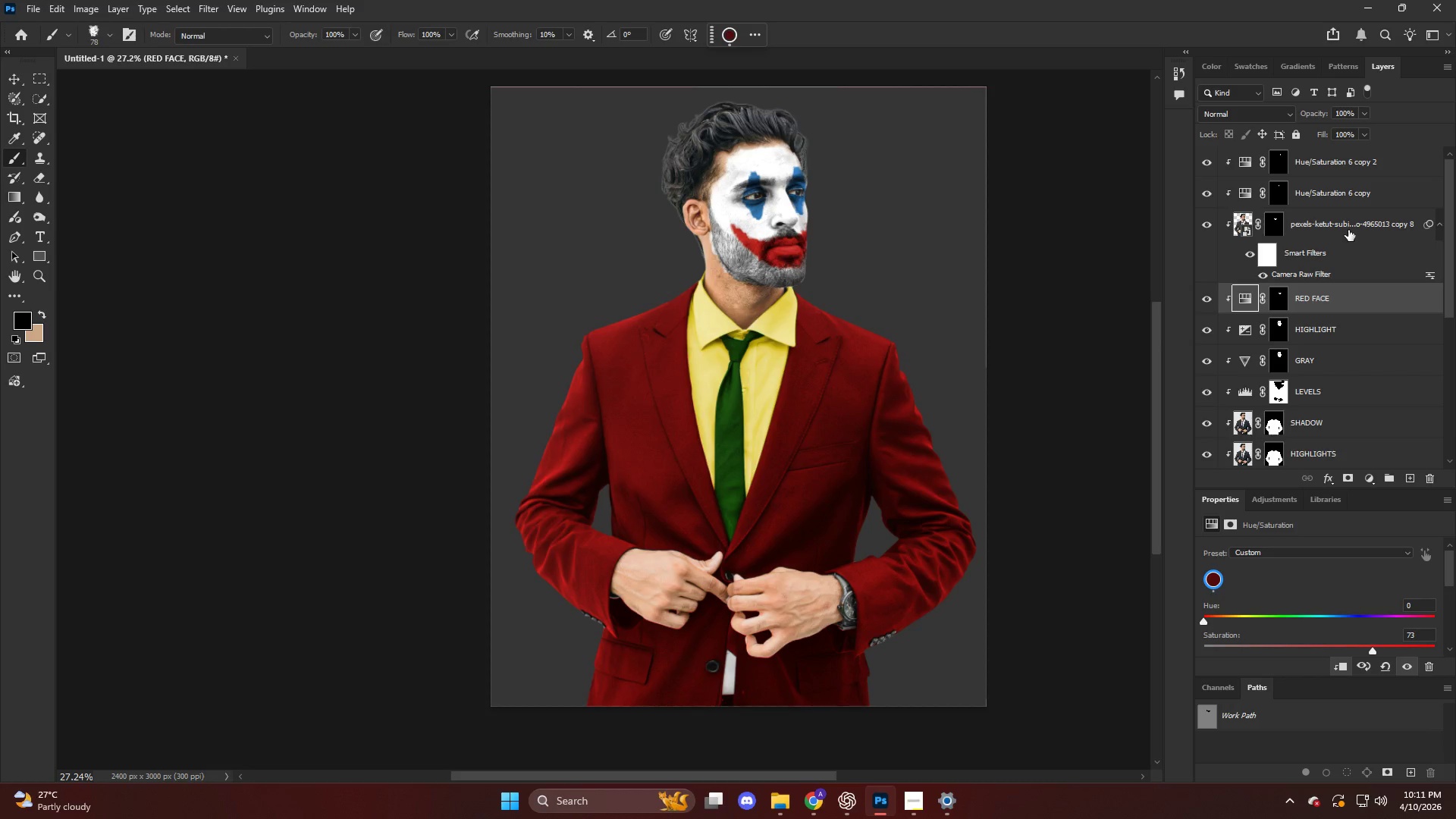 
double_click([1343, 227])
 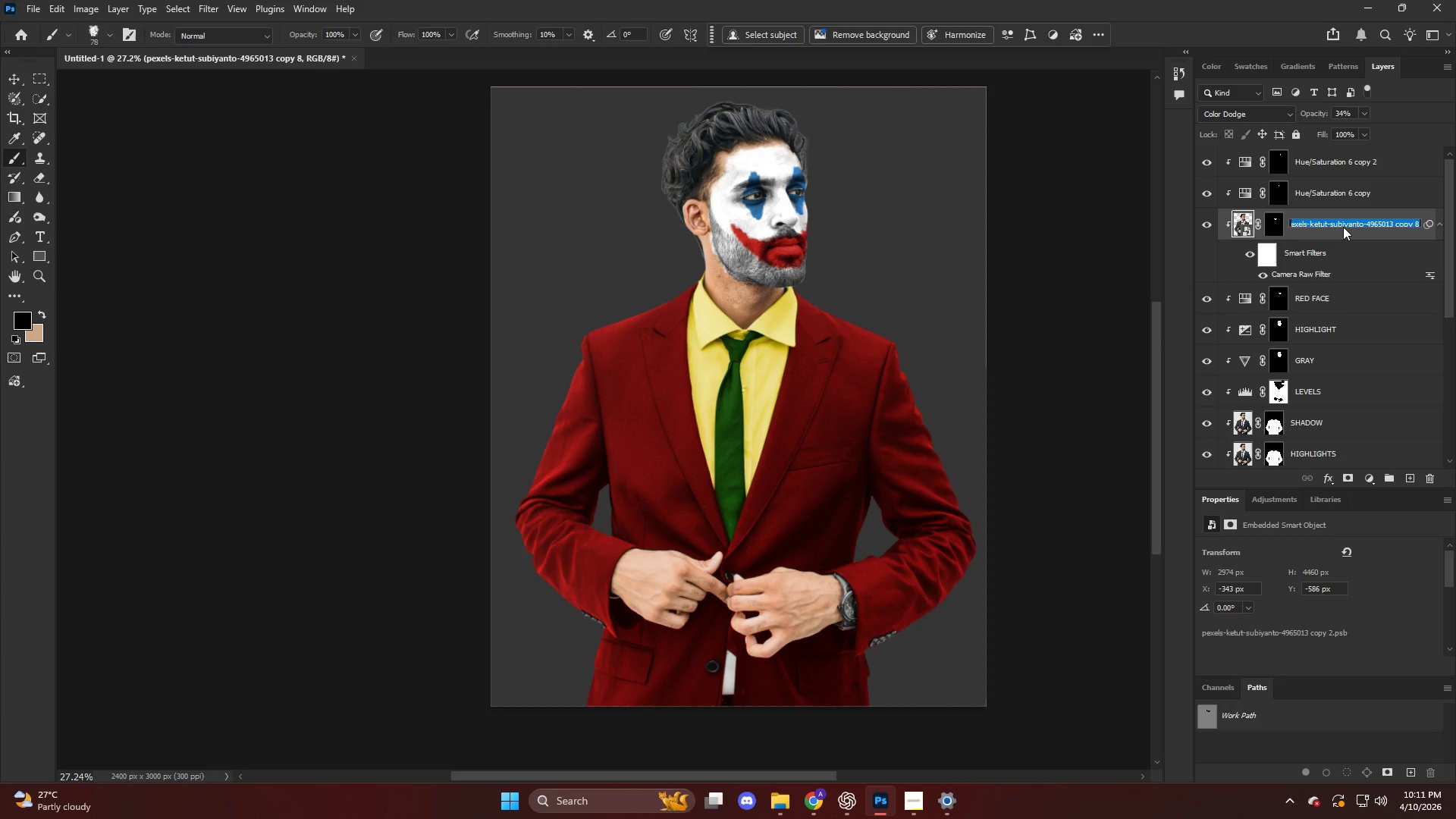 
type(HIH=)
key(Backspace)
key(Backspace)
type(GHLIGHTS)
 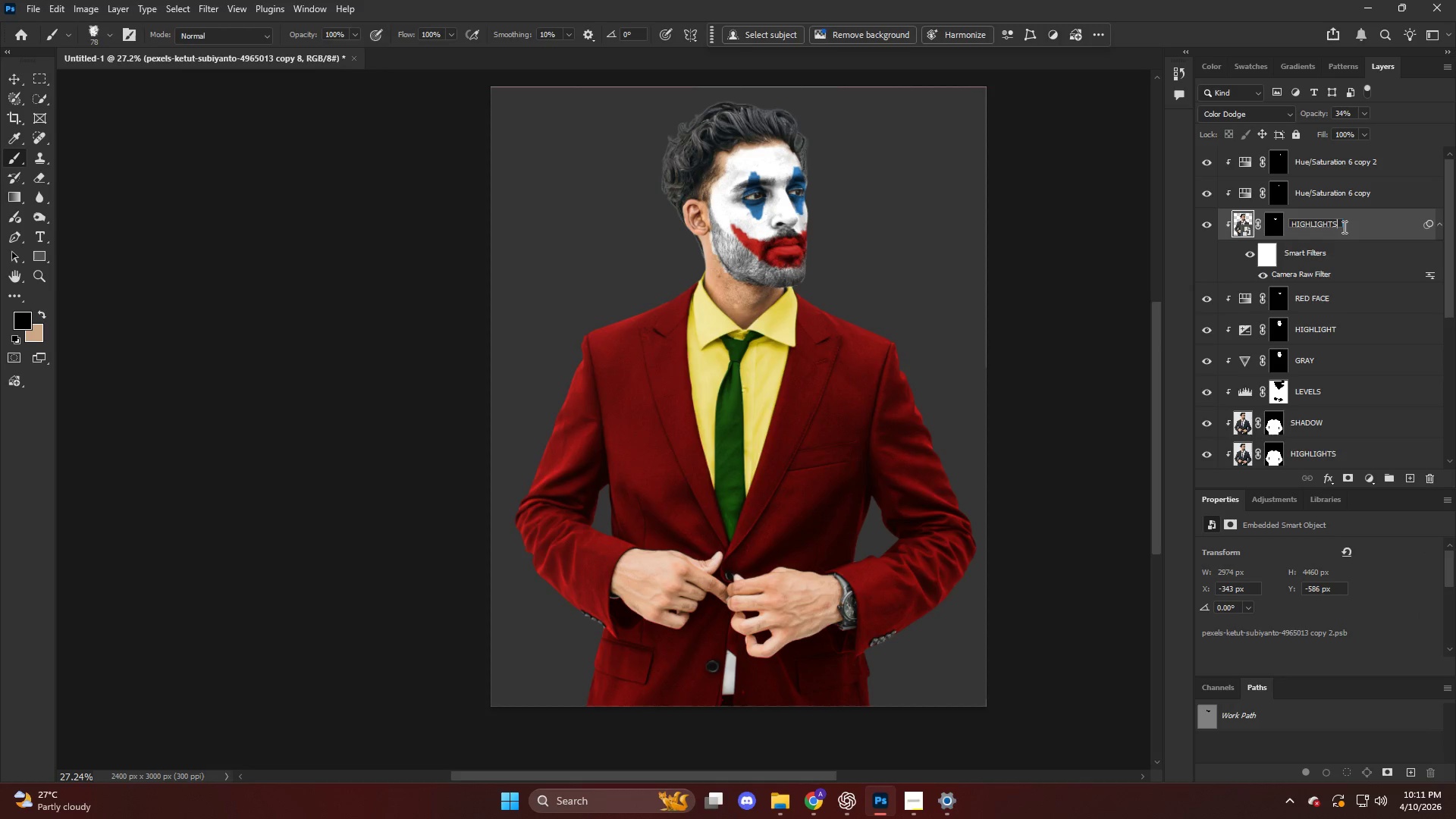 
key(Enter)
 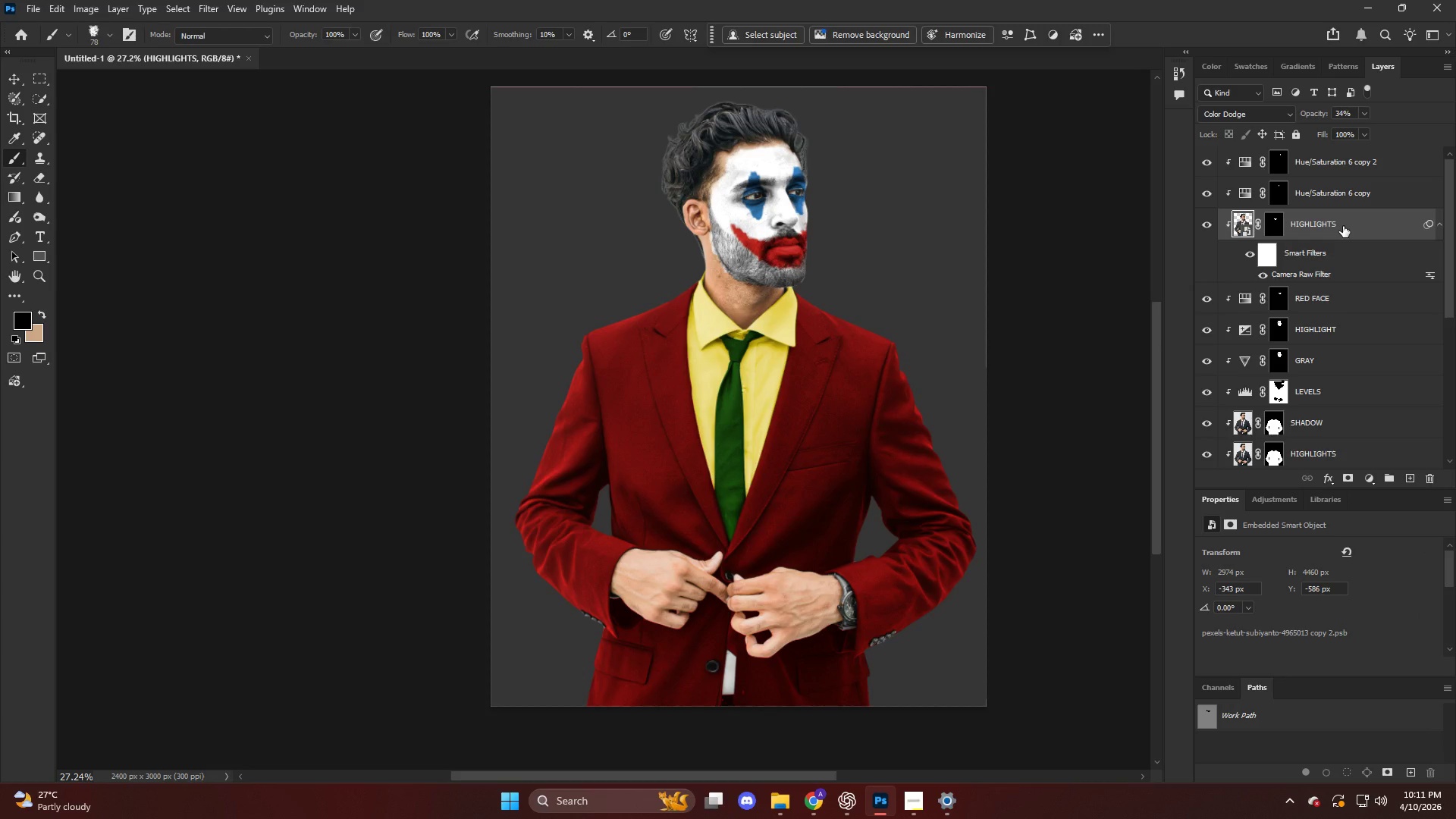 
scroll: coordinate [1343, 226], scroll_direction: up, amount: 4.0
 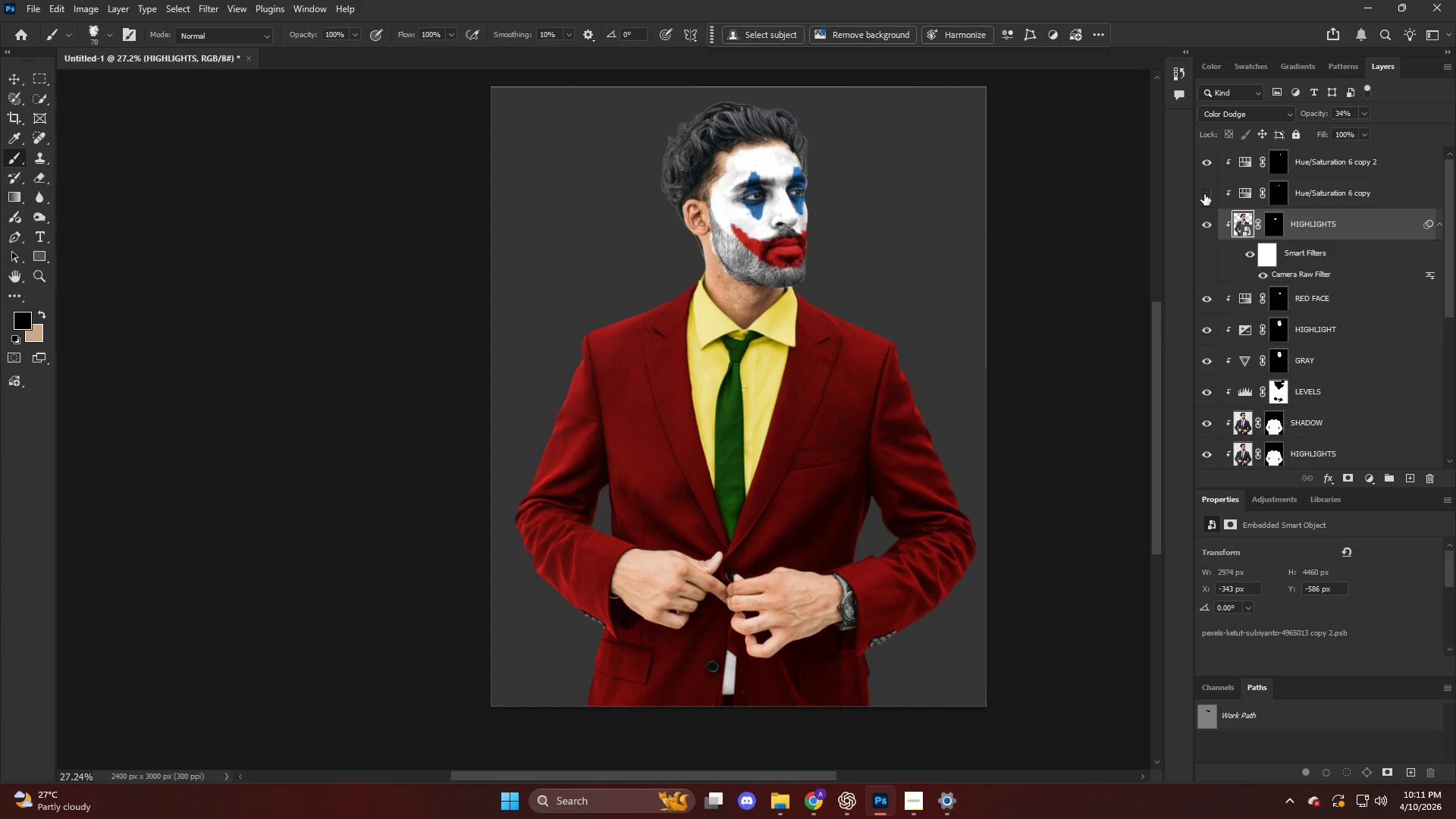 
double_click([1204, 194])
 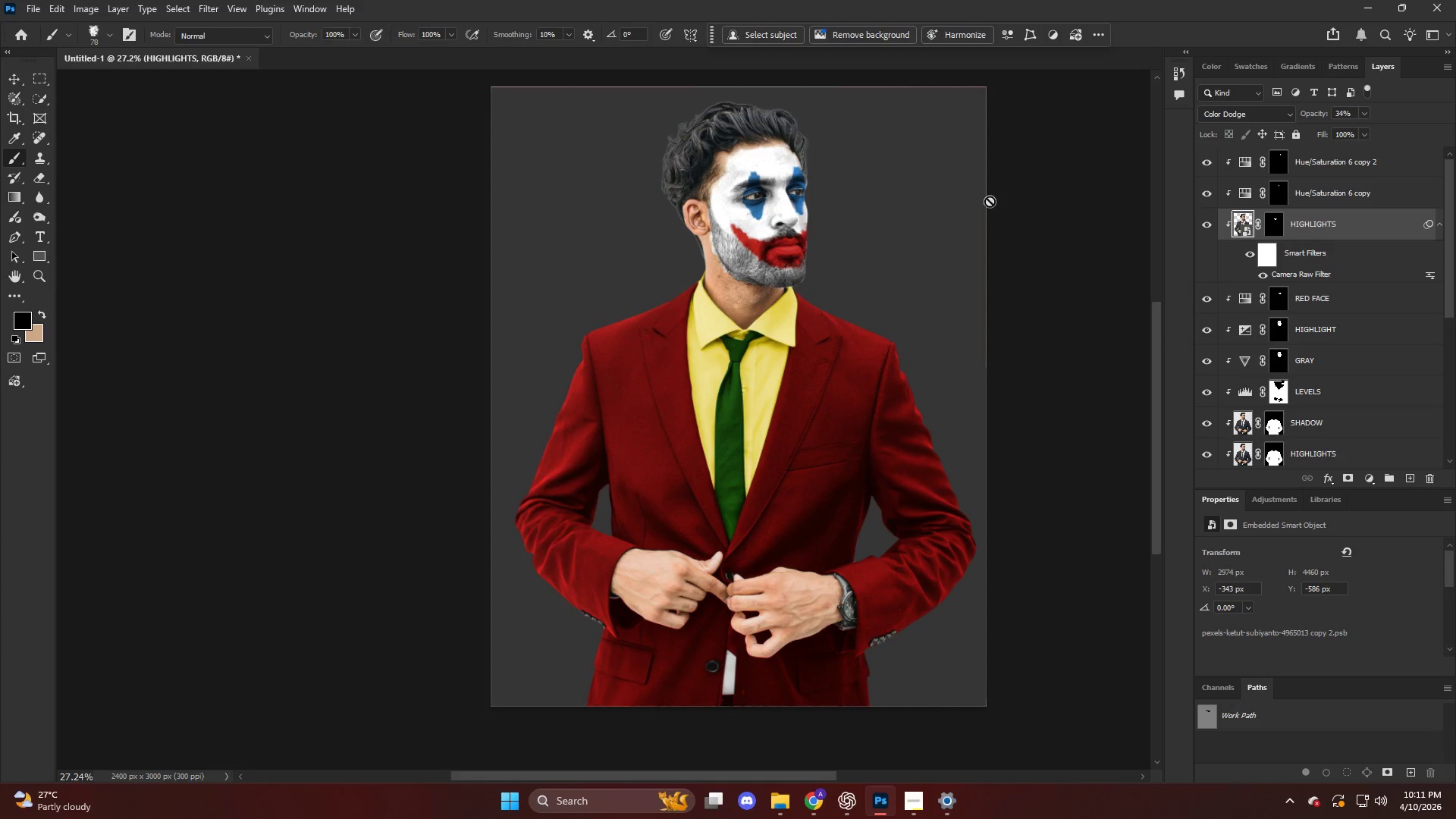 
scroll: coordinate [950, 195], scroll_direction: up, amount: 3.0
 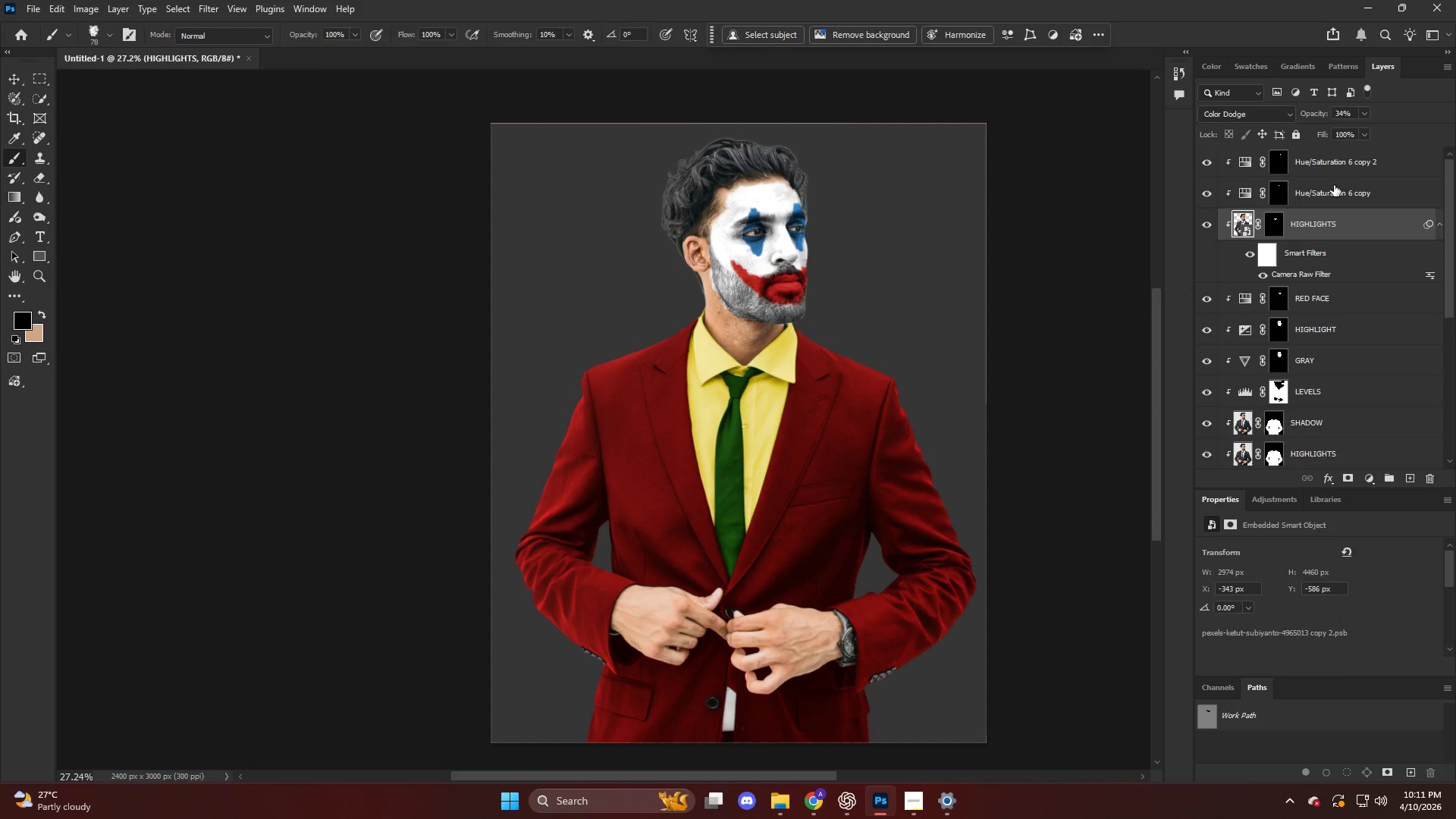 
double_click([1334, 186])
 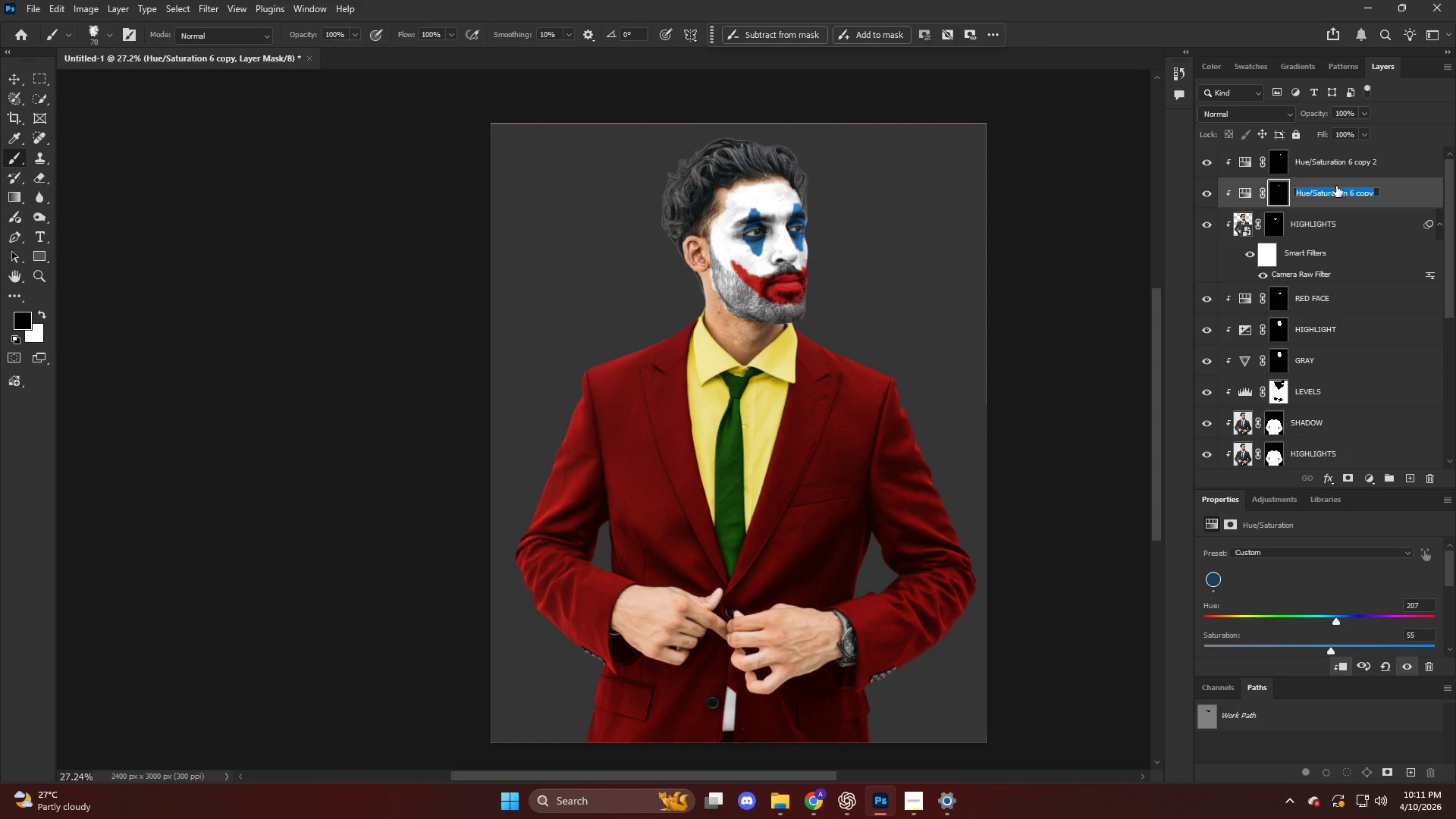 
type(EYE COLOR)
 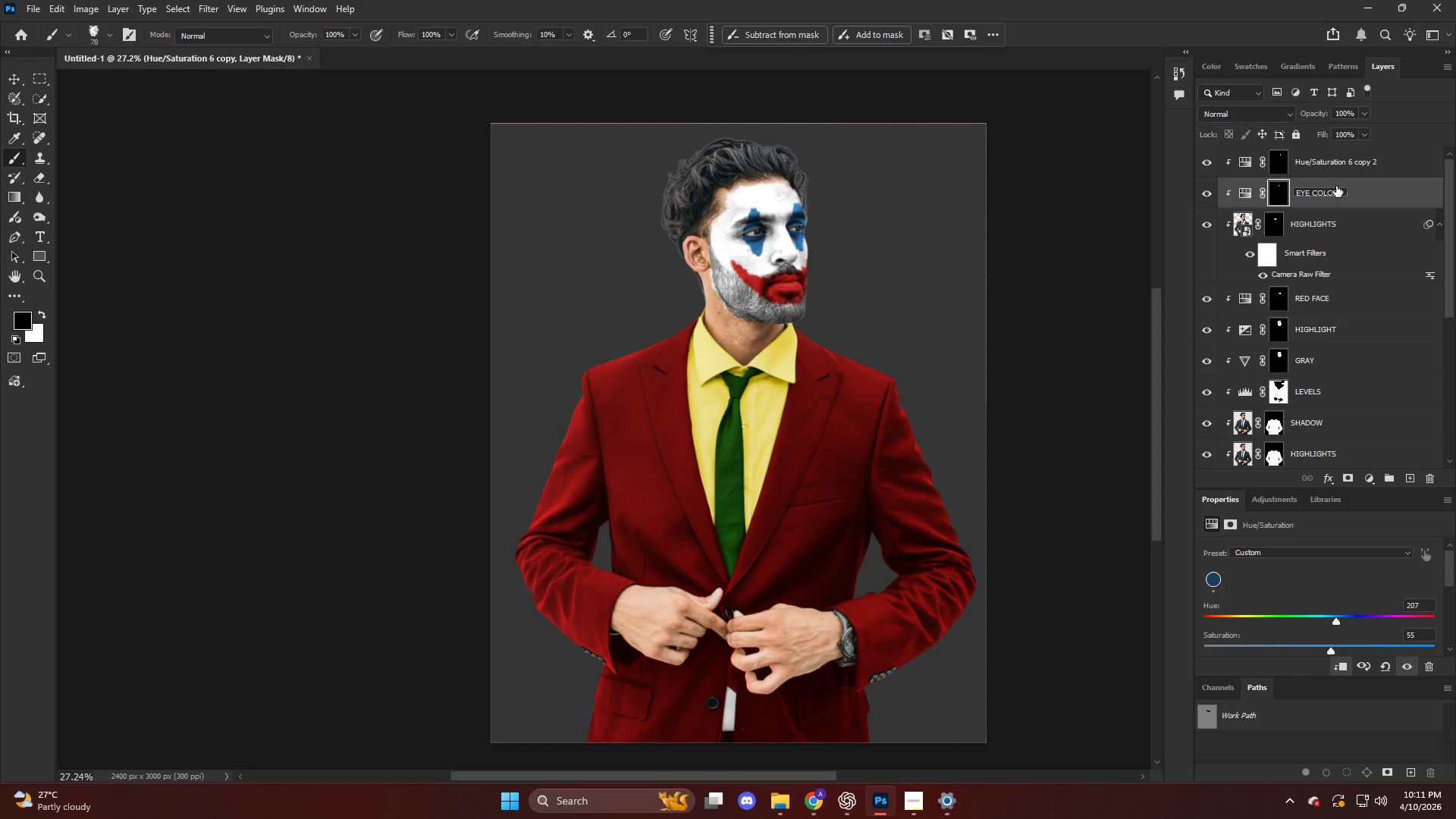 
key(Enter)
 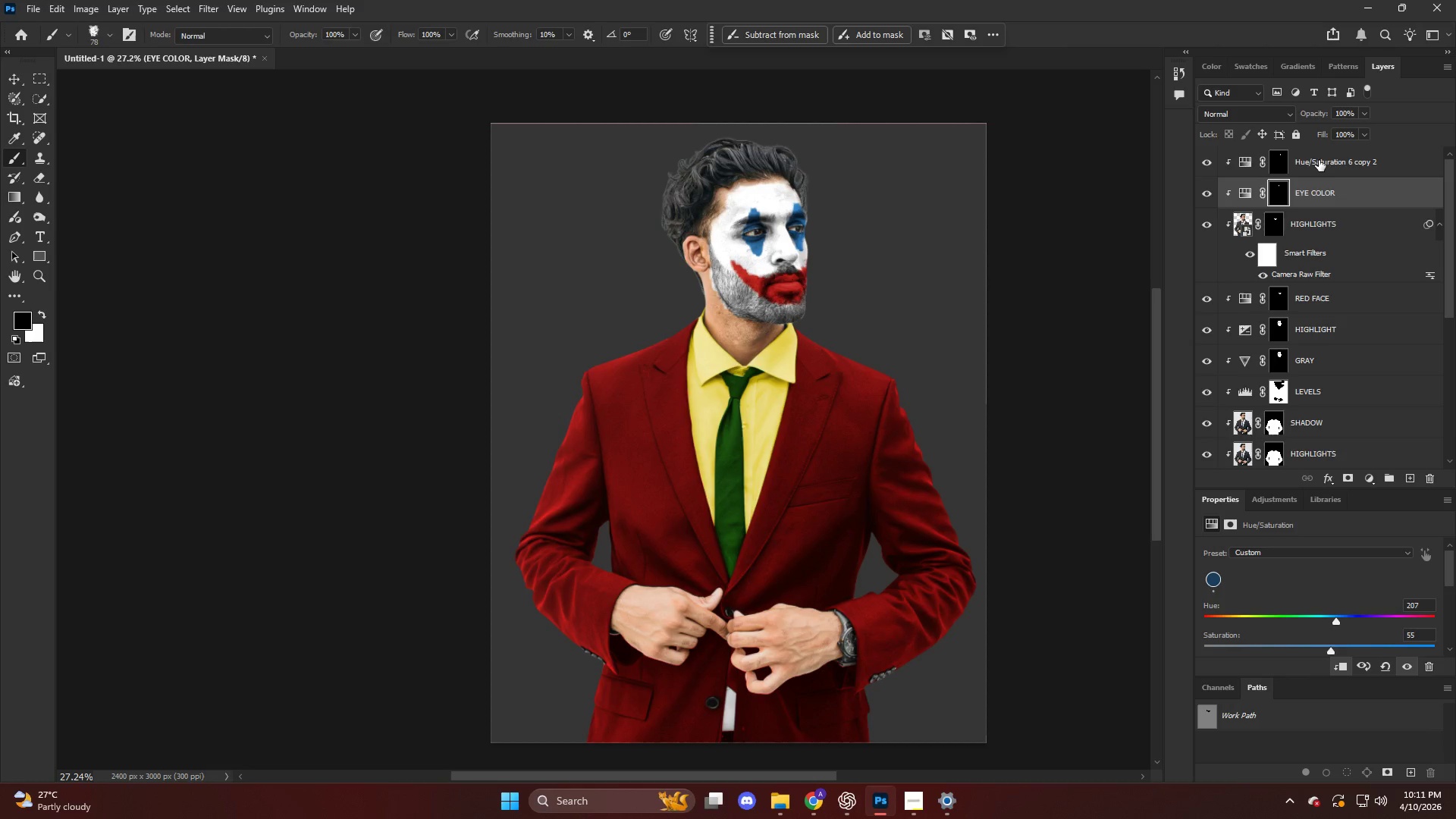 
double_click([1319, 160])
 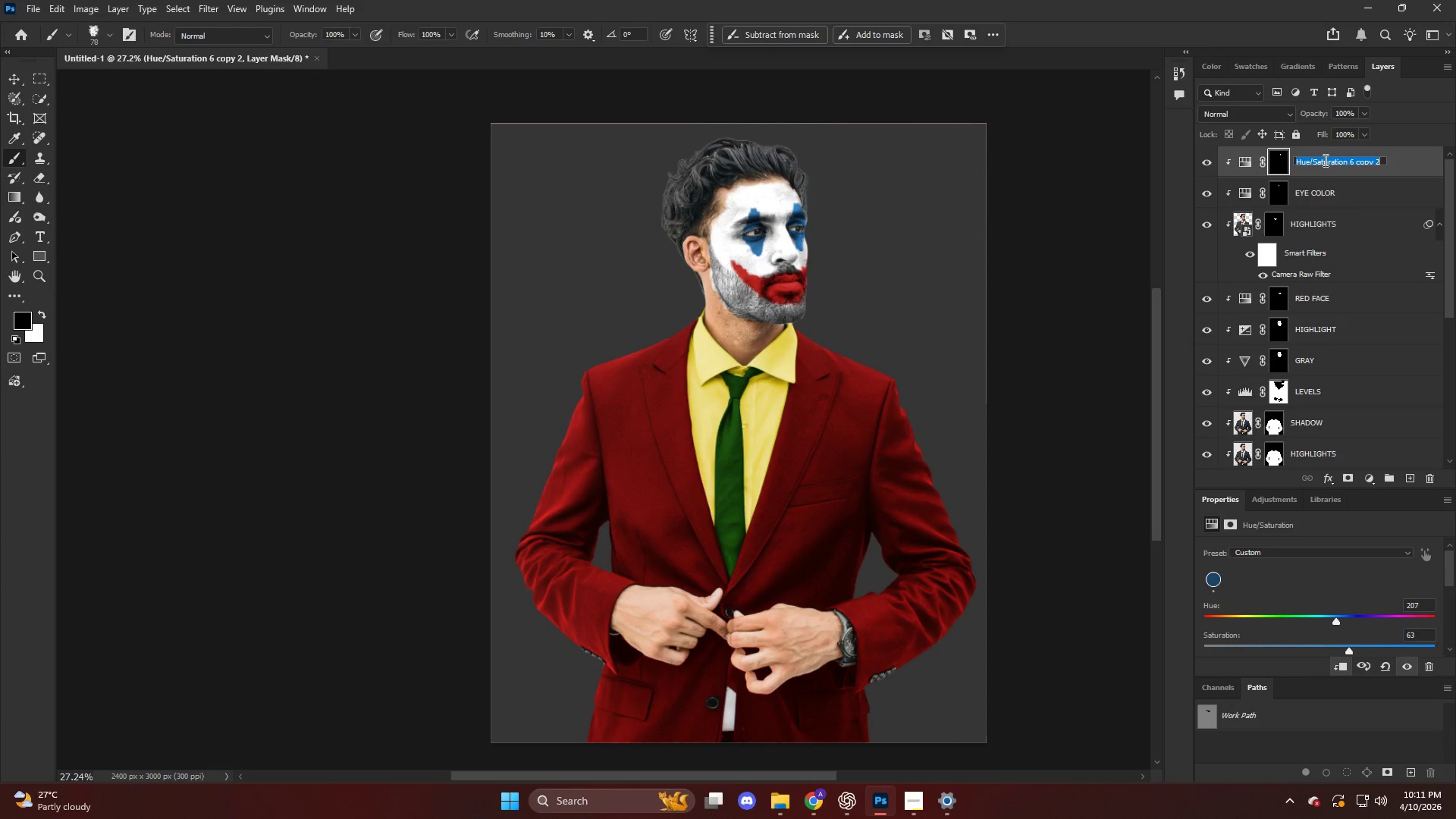 
type(EYE COLOR)
 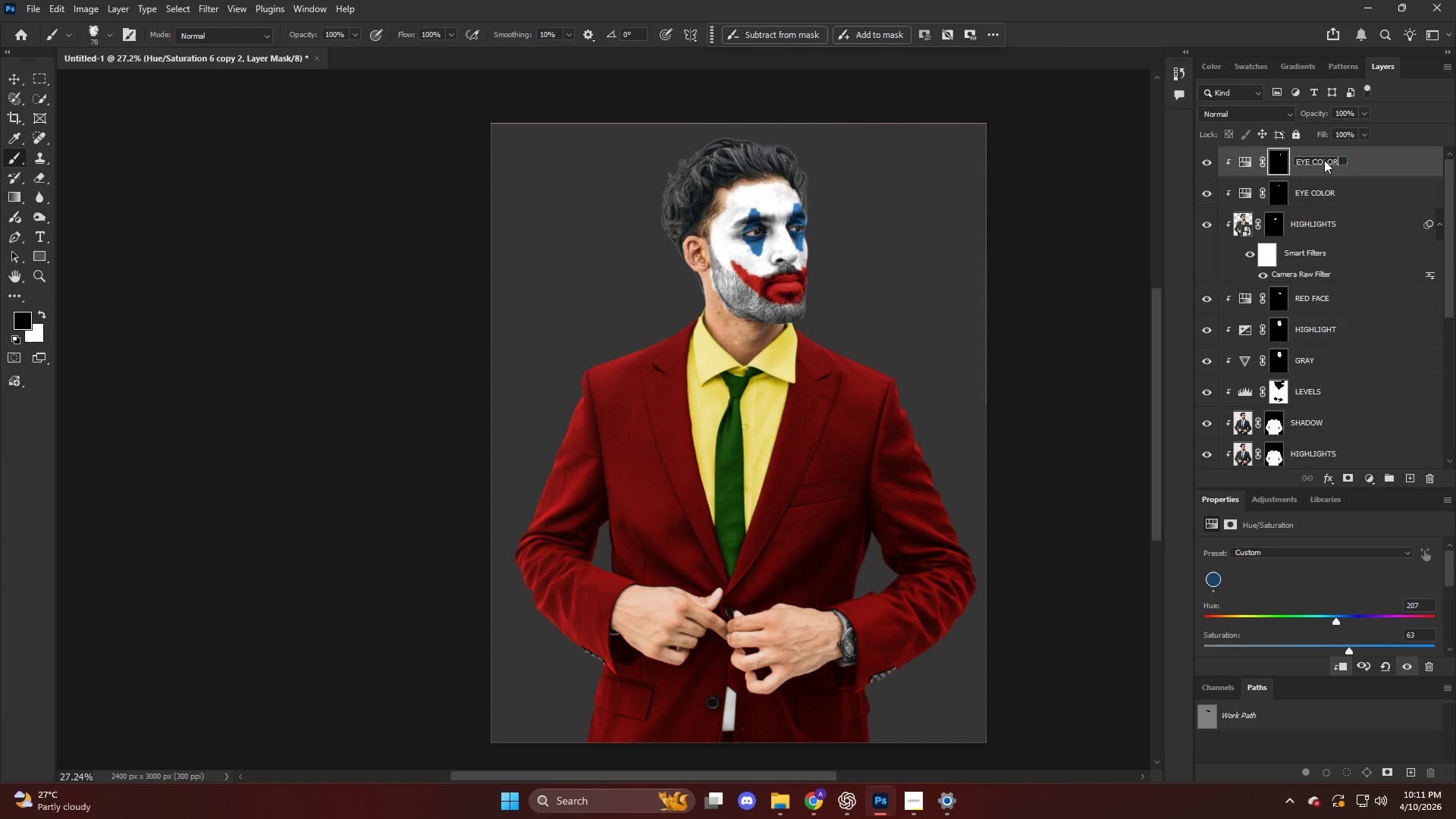 
key(Enter)
 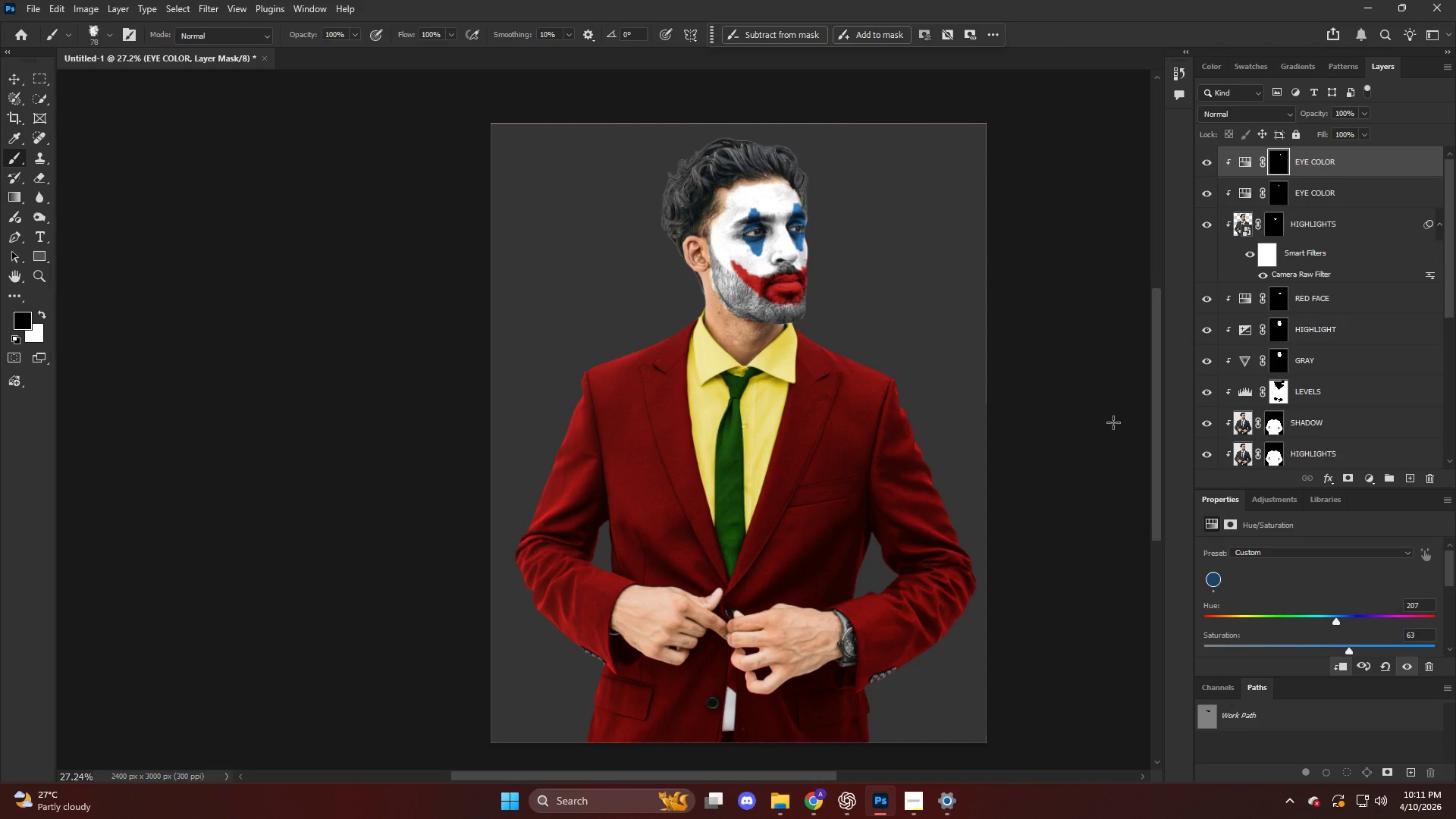 
hold_key(key=AltLeft, duration=0.67)
 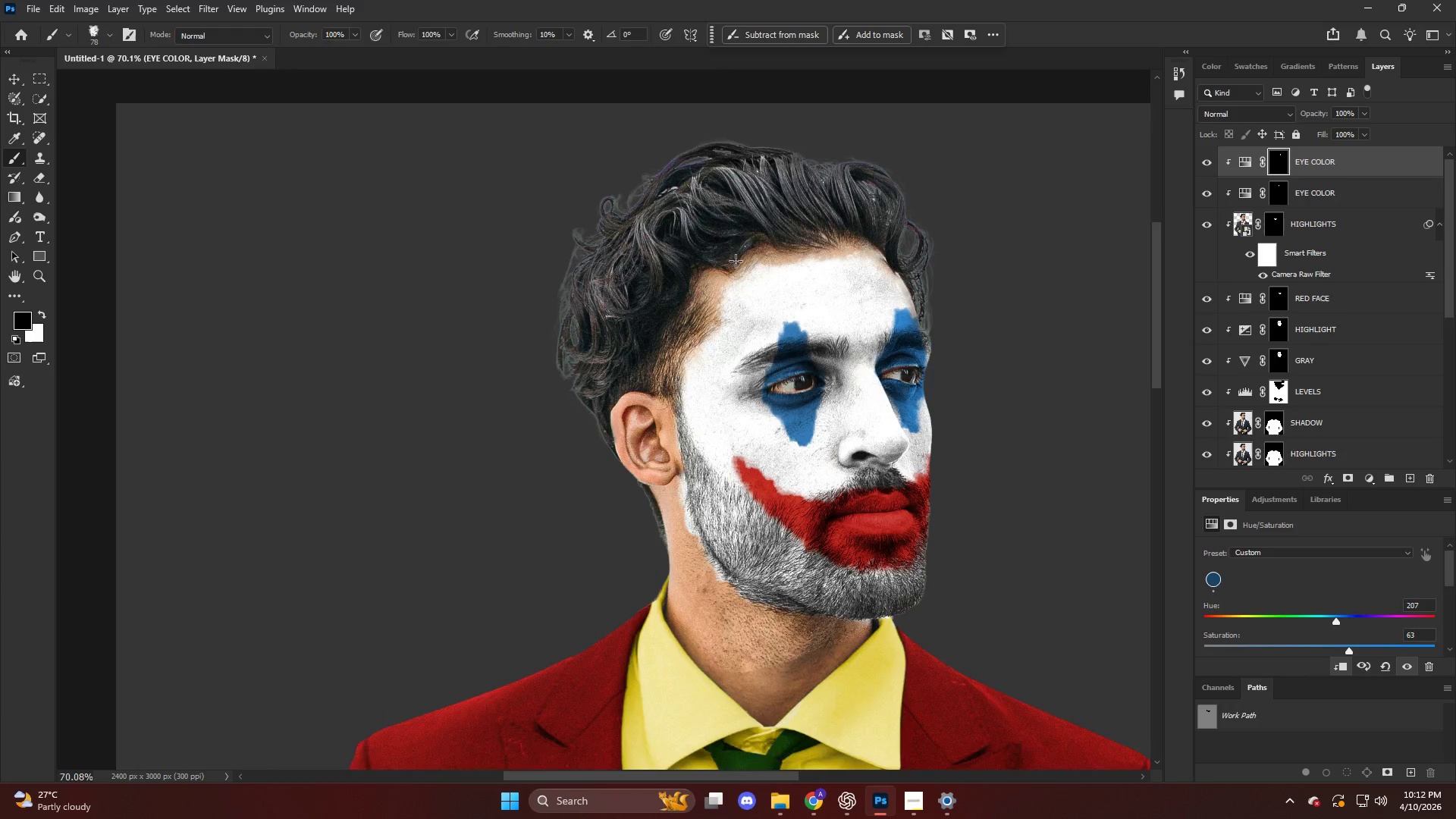 
key(Alt+AltLeft)
 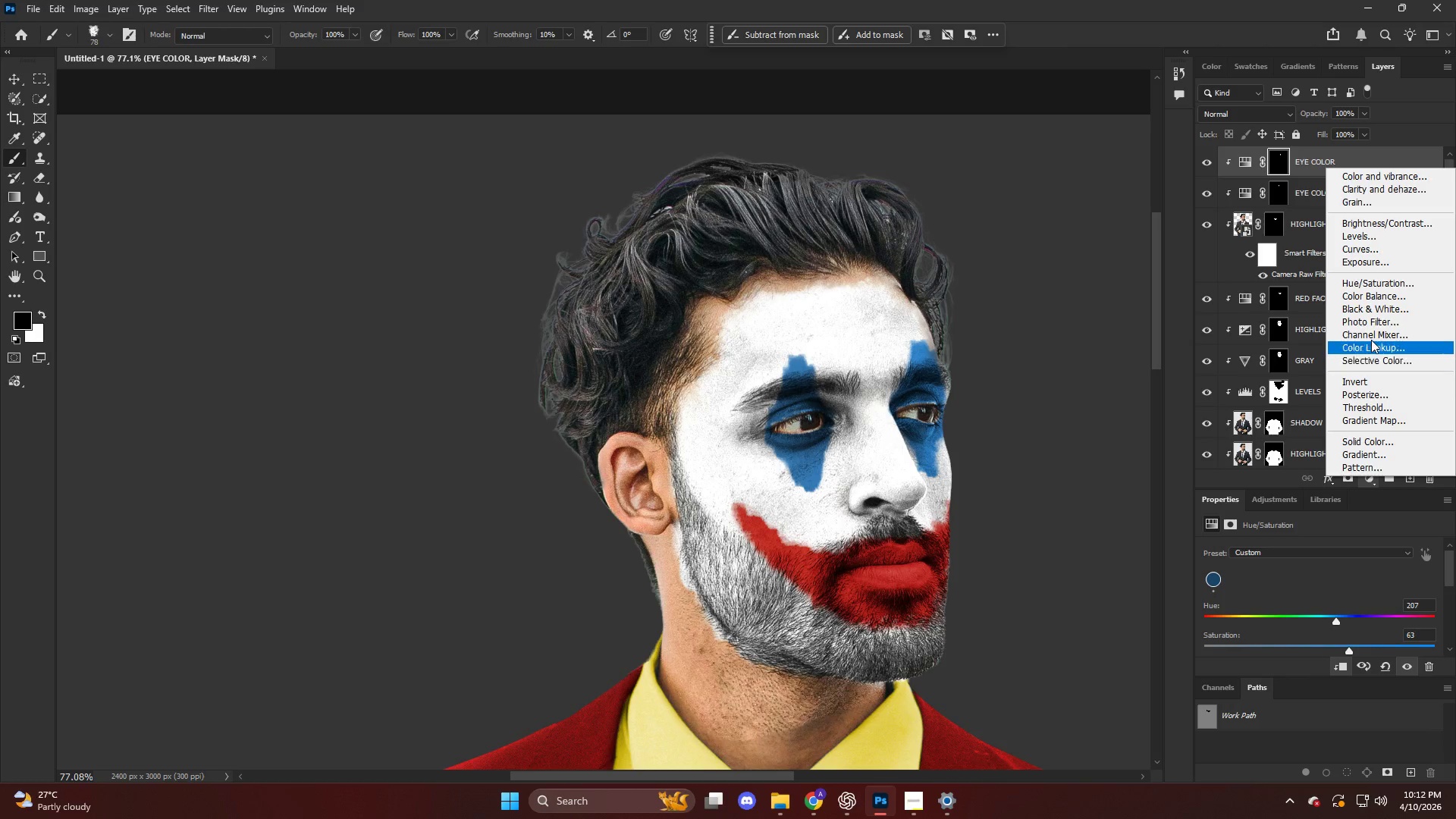 
scroll: coordinate [736, 261], scroll_direction: up, amount: 22.0
 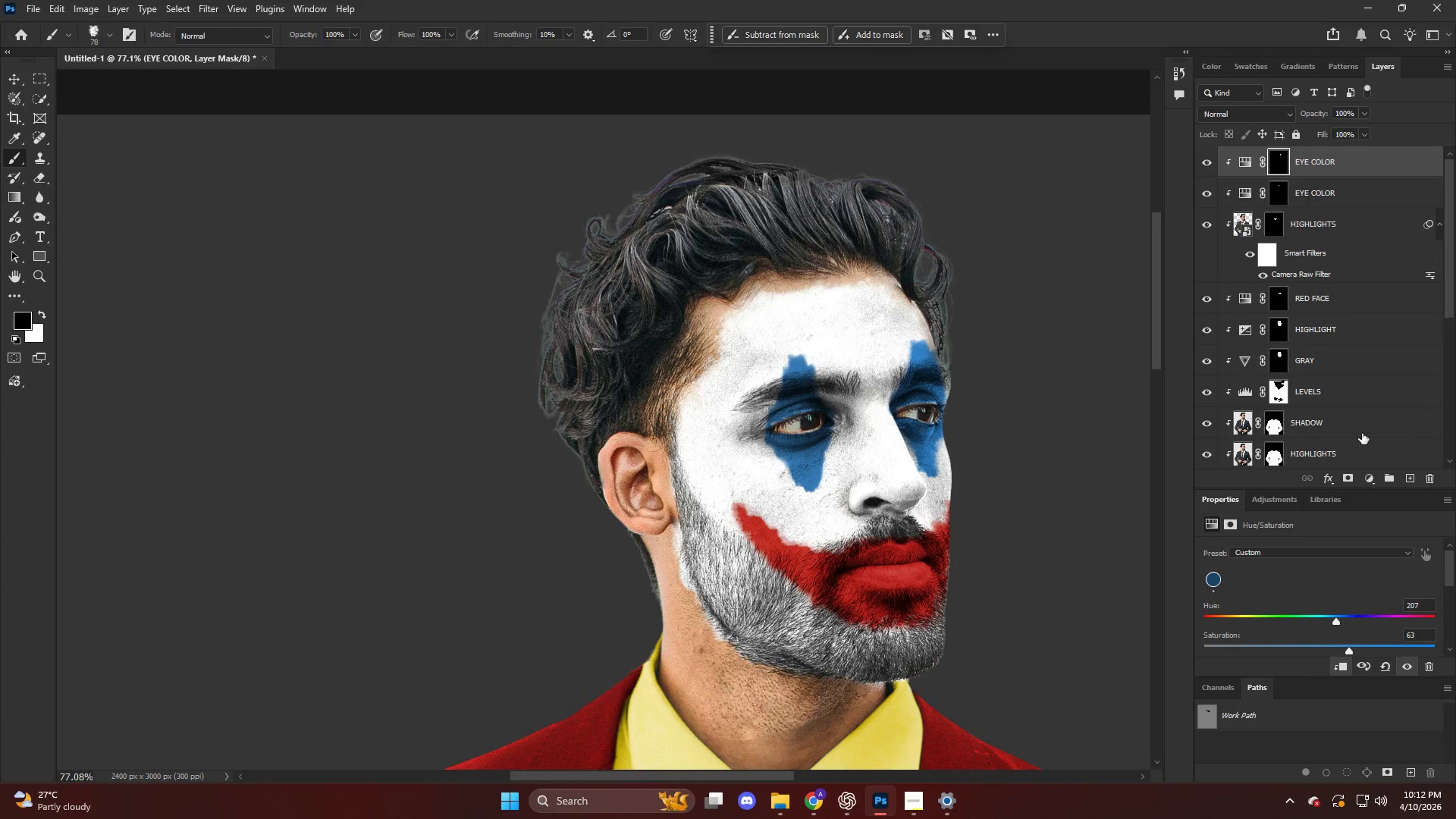 
hold_key(key=AltLeft, duration=1.11)
left_click([1332, 175])
 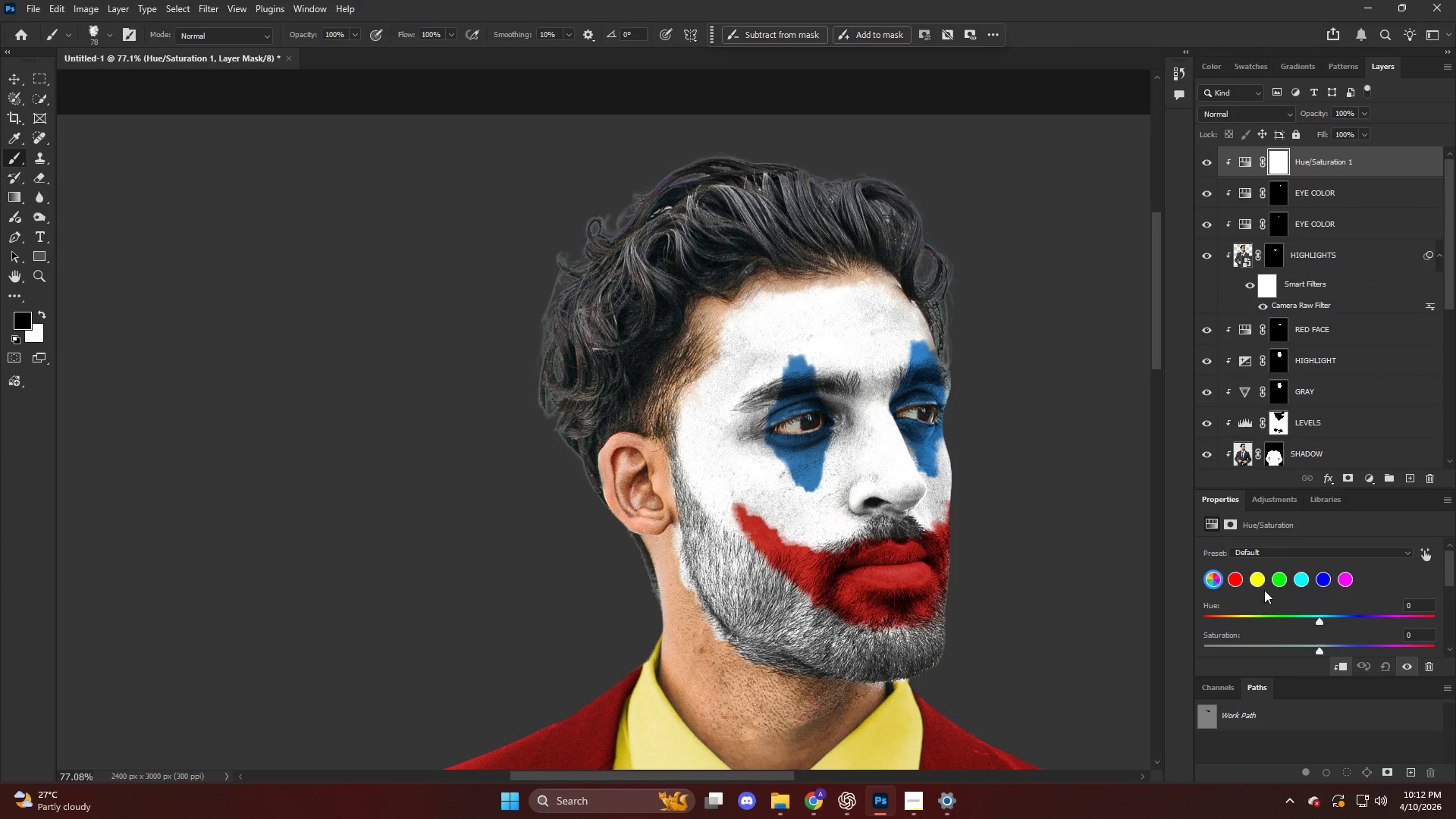 
scroll: coordinate [1216, 645], scroll_direction: down, amount: 6.0
 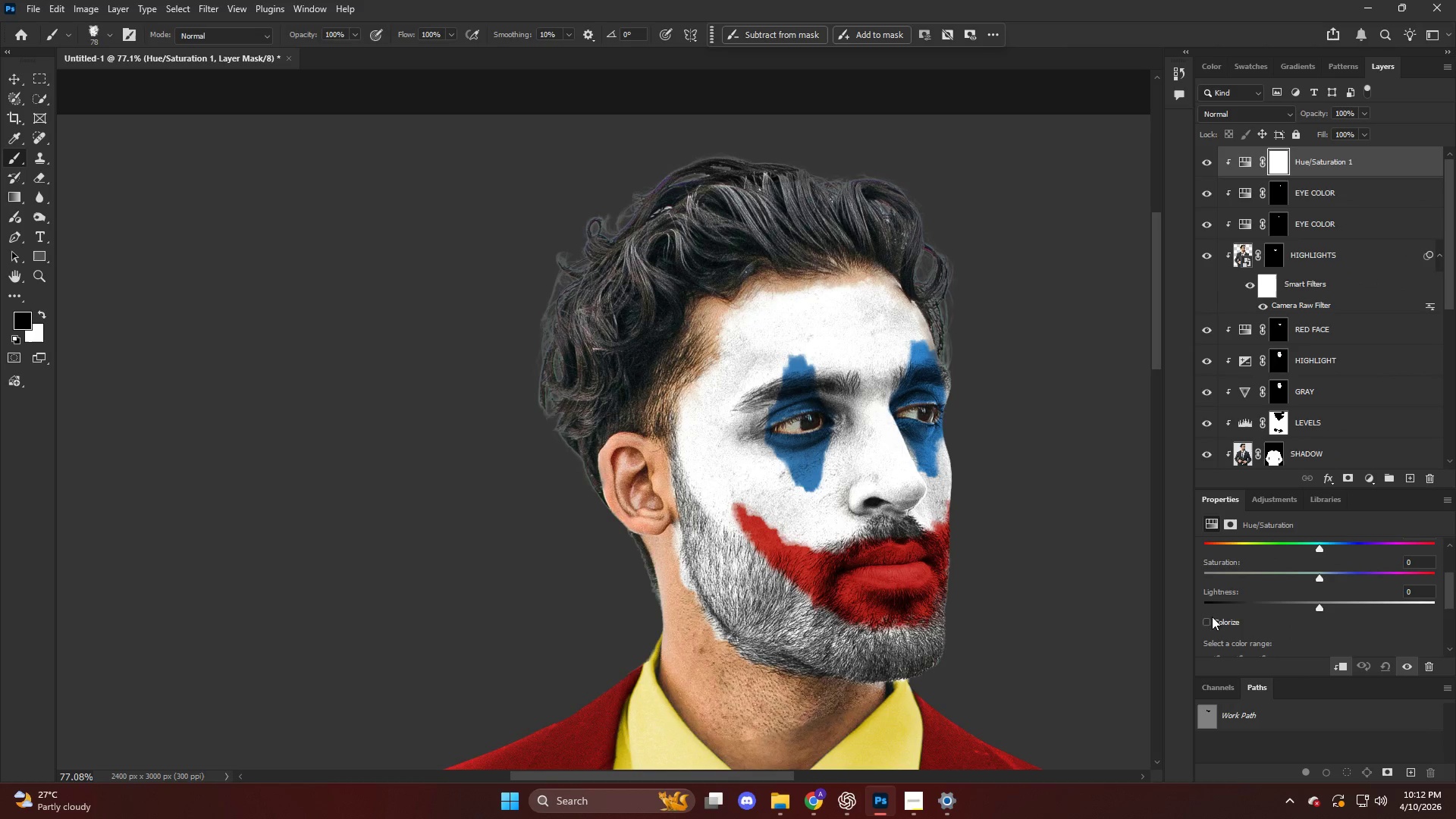 
left_click([1210, 624])
 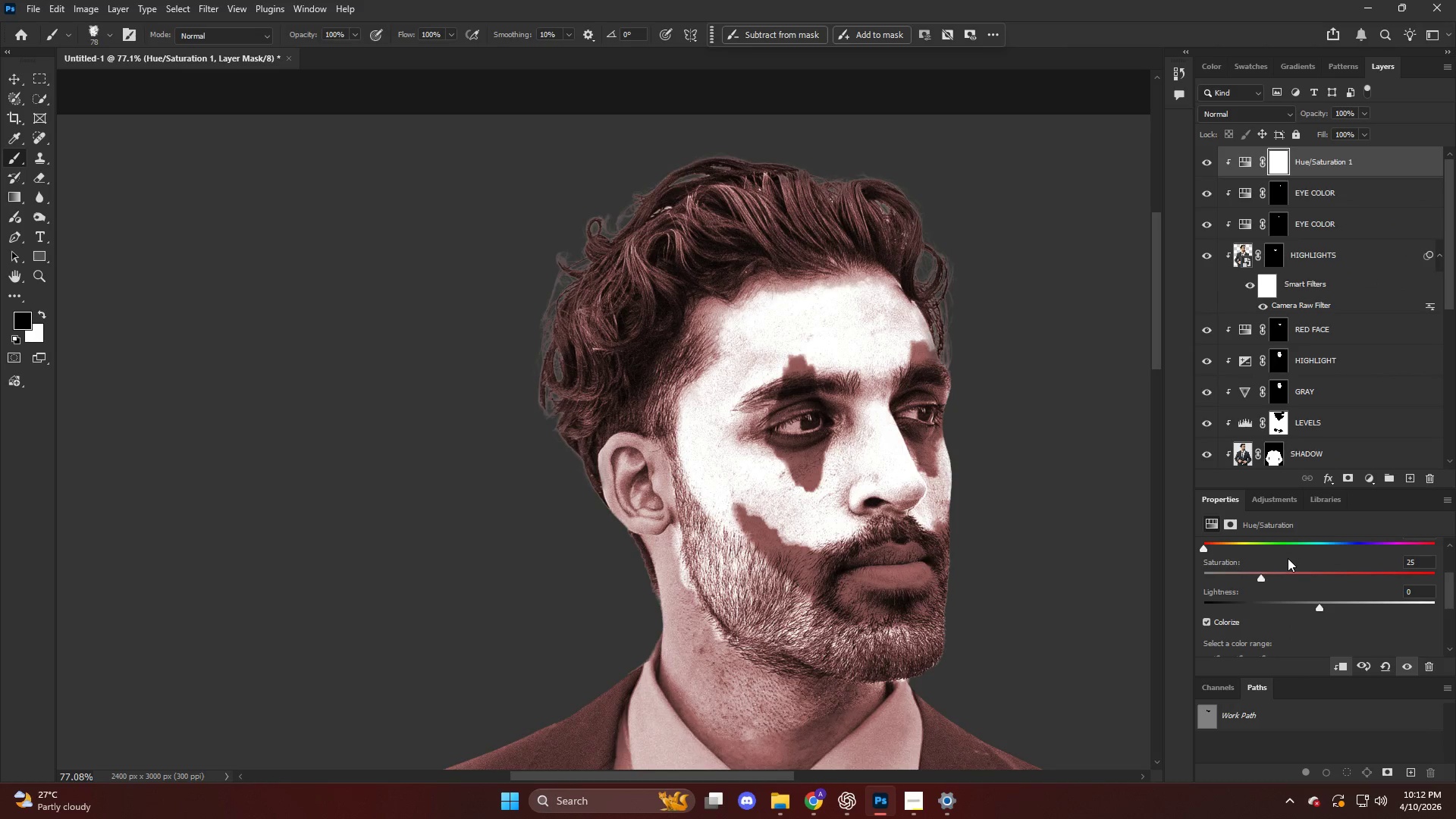 
left_click_drag(start_coordinate=[1288, 578], to_coordinate=[1347, 586])
 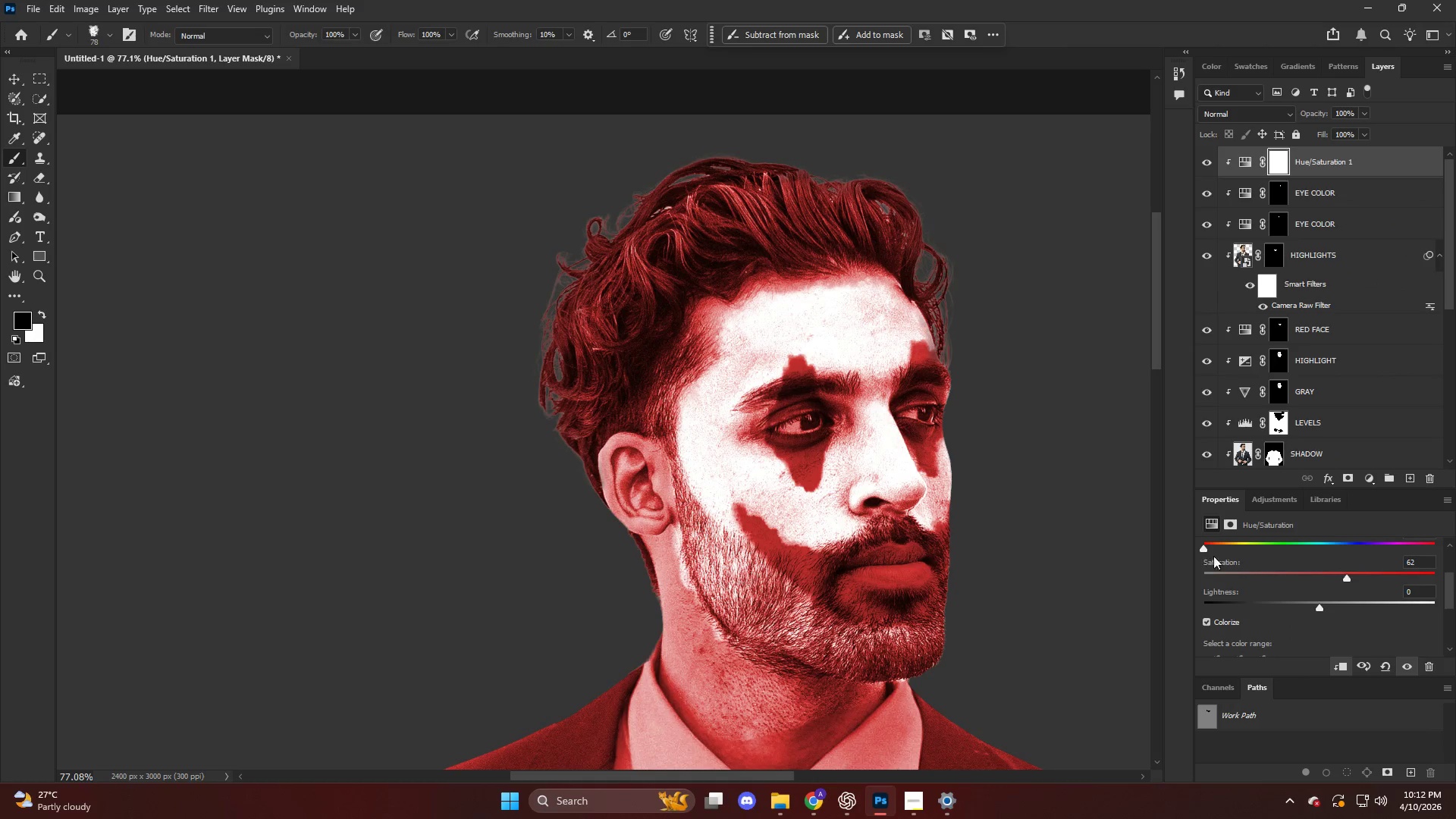 
left_click_drag(start_coordinate=[1221, 552], to_coordinate=[1257, 551])
 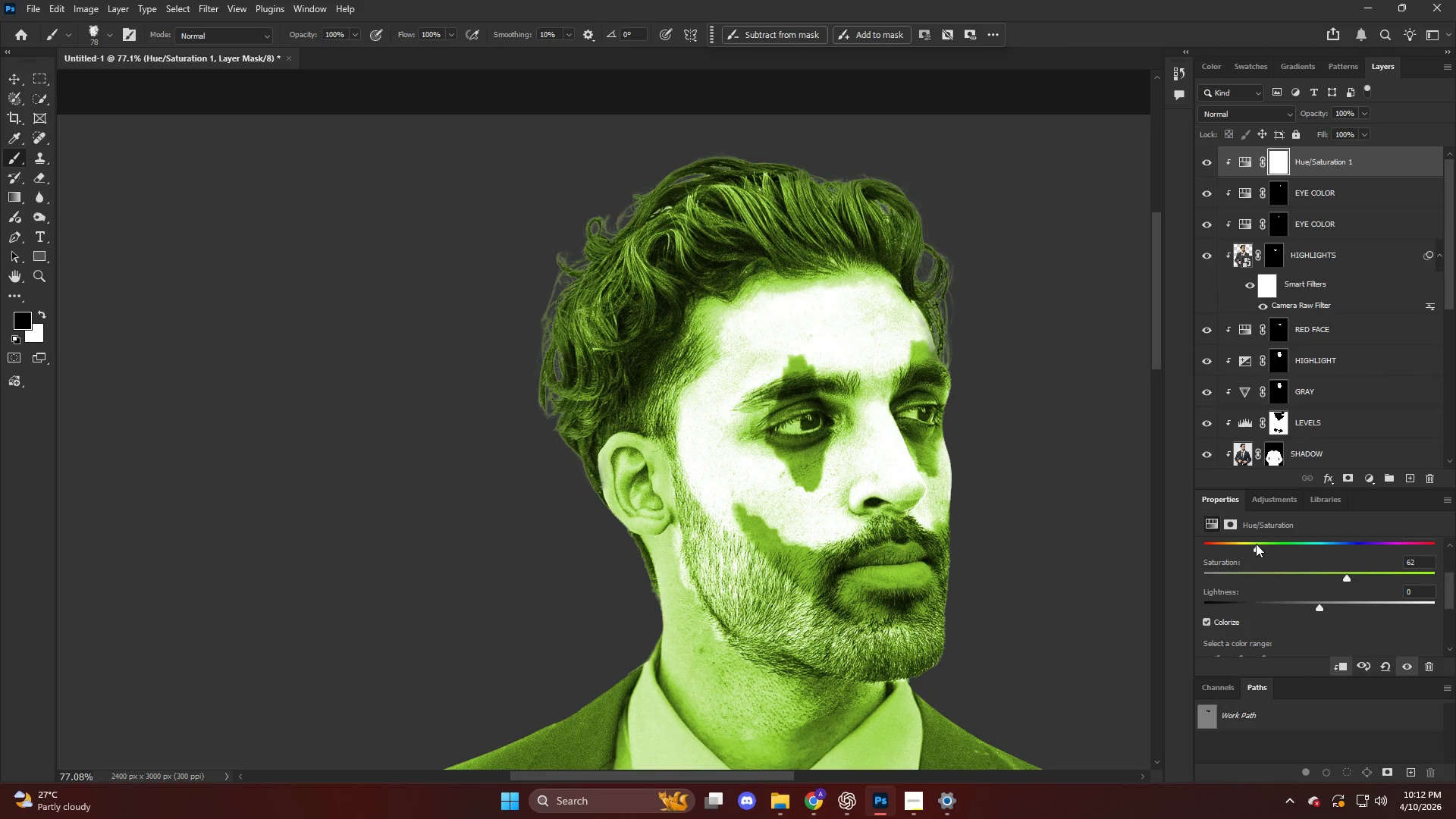 
left_click_drag(start_coordinate=[1258, 543], to_coordinate=[1268, 550])
 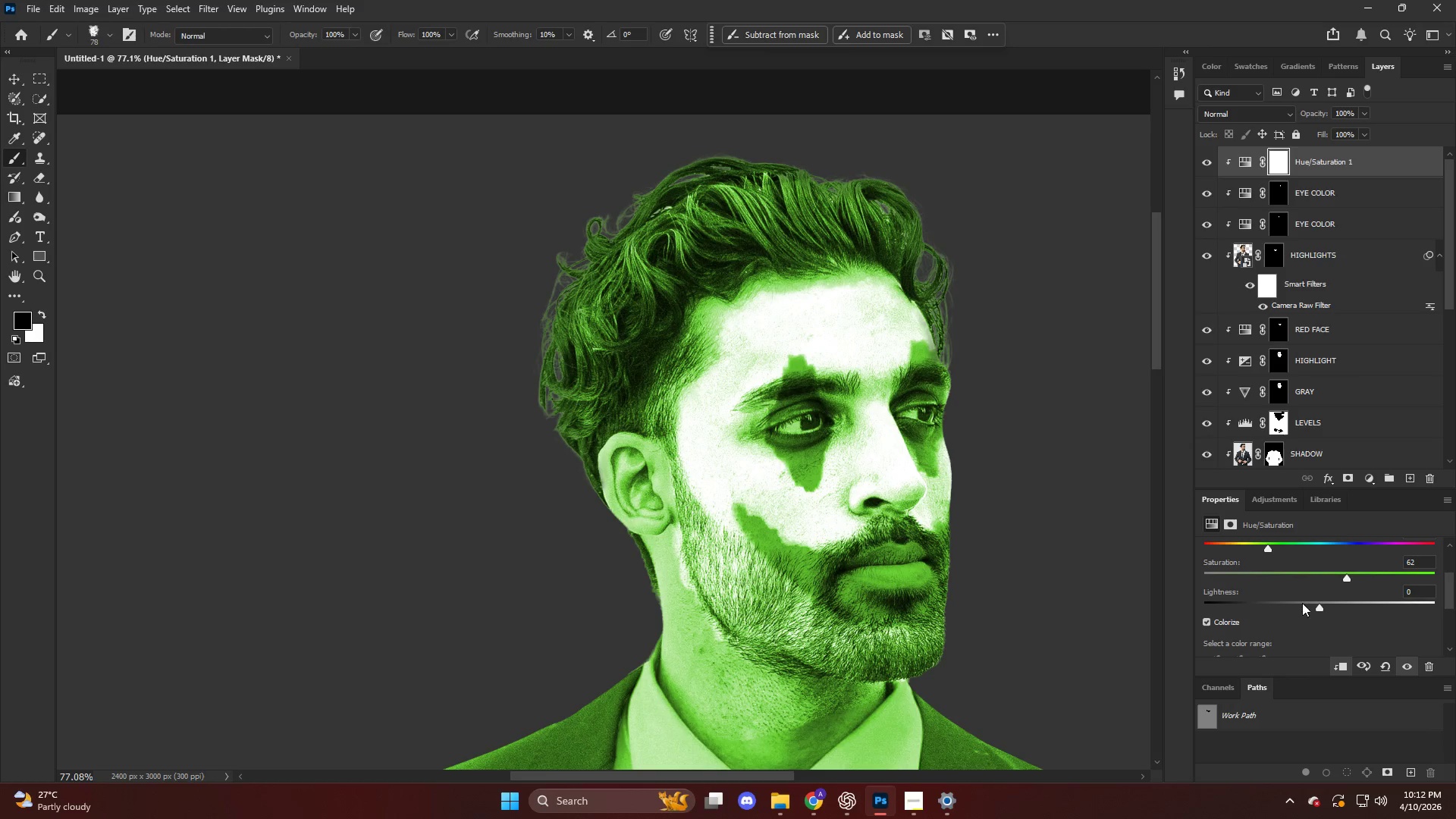 
left_click_drag(start_coordinate=[1304, 602], to_coordinate=[1267, 595])
 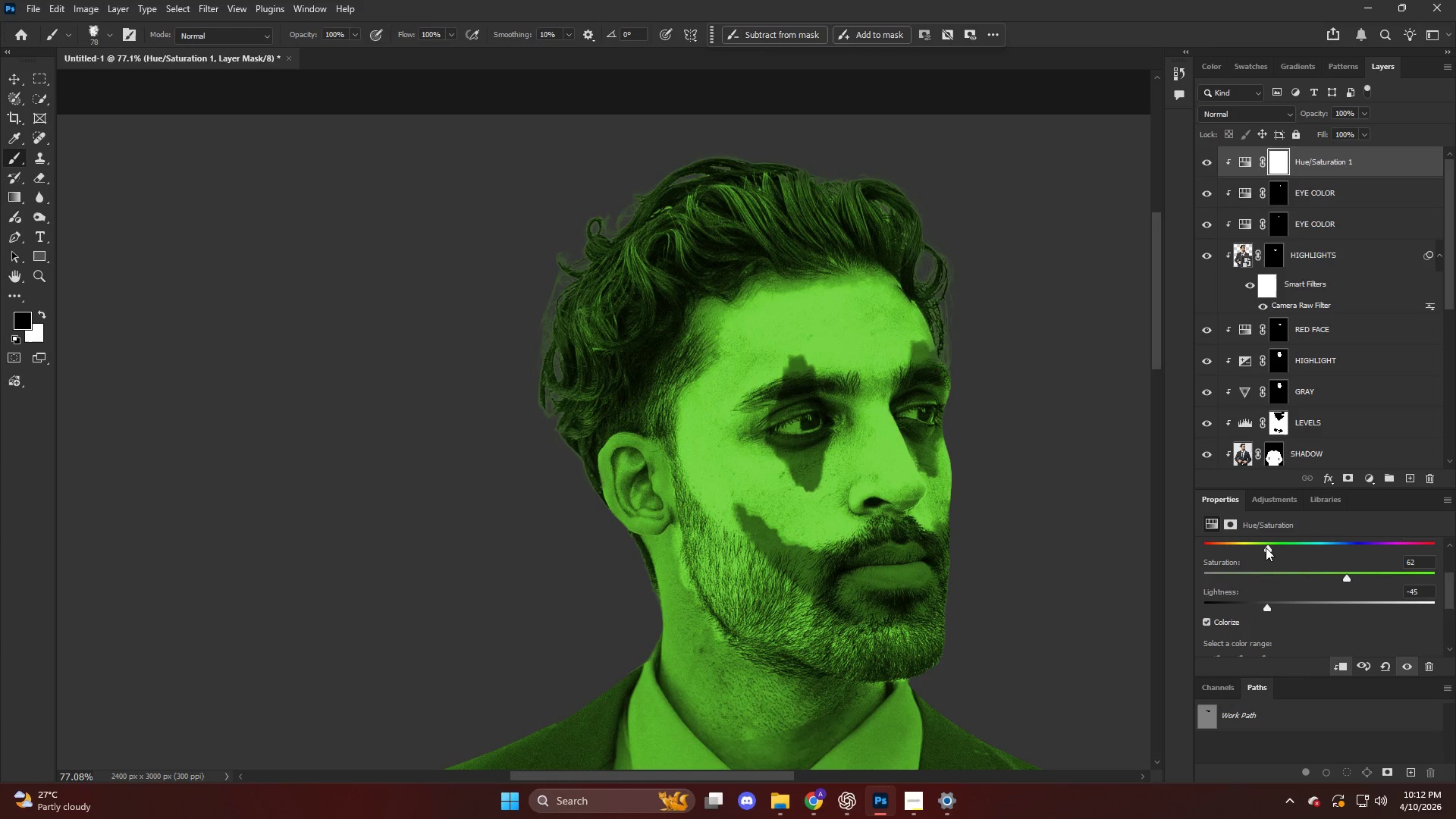 
left_click_drag(start_coordinate=[1266, 545], to_coordinate=[1279, 552])
 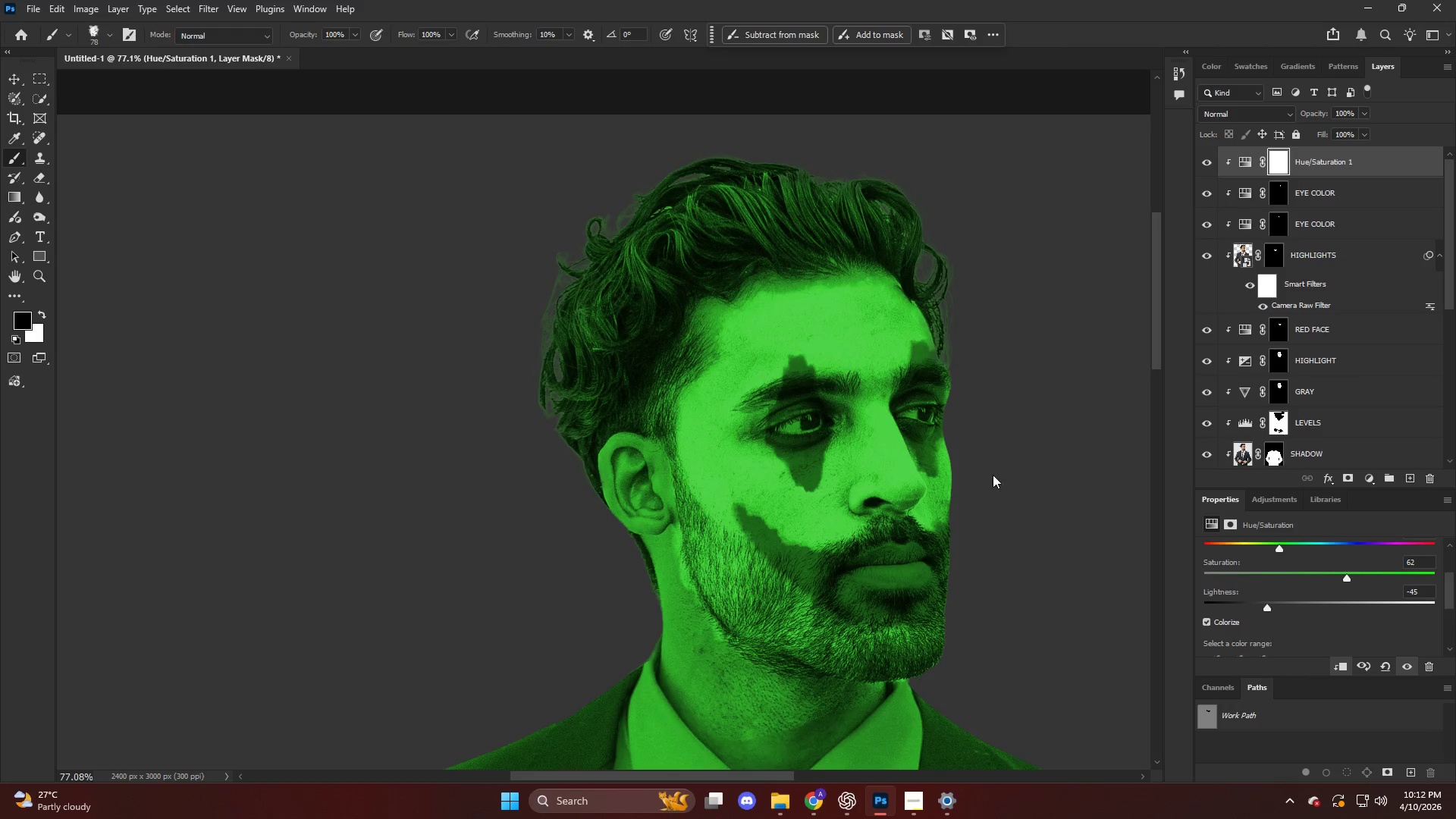 
hold_key(key=AltLeft, duration=0.77)
scroll: coordinate [894, 413], scroll_direction: down, amount: 19.0
 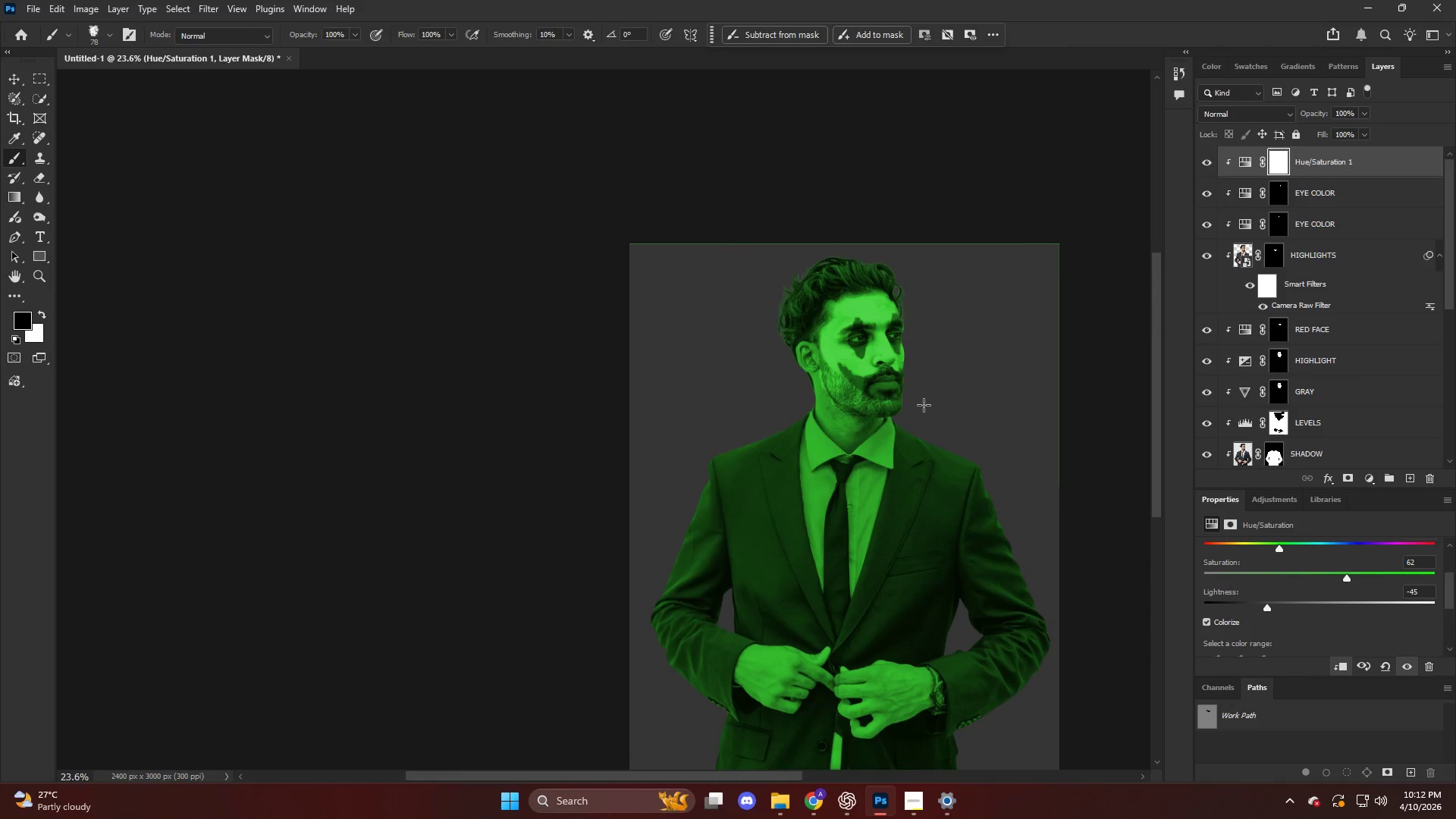 
key(Control+I)
 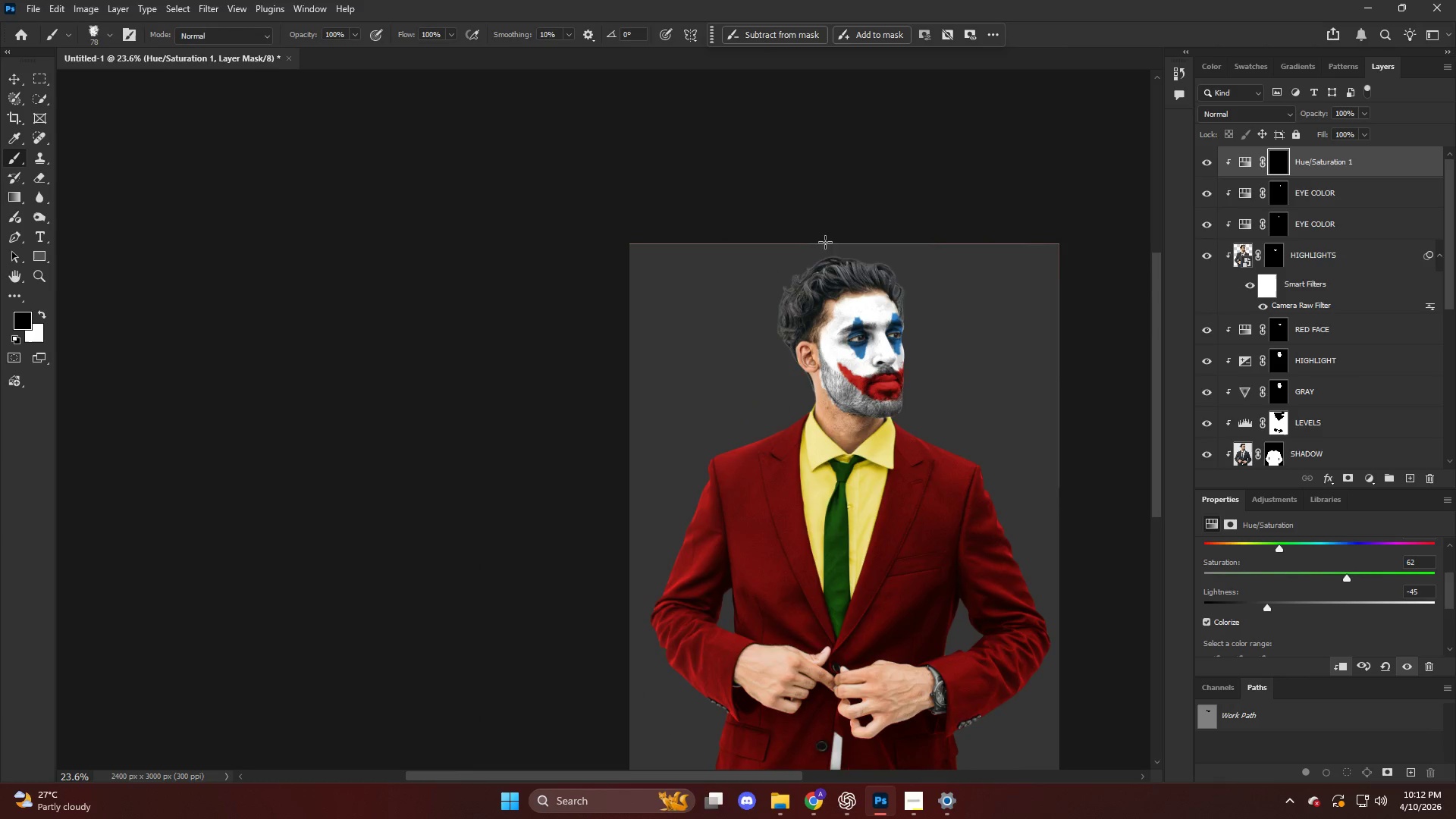 
hold_key(key=AltLeft, duration=1.08)
 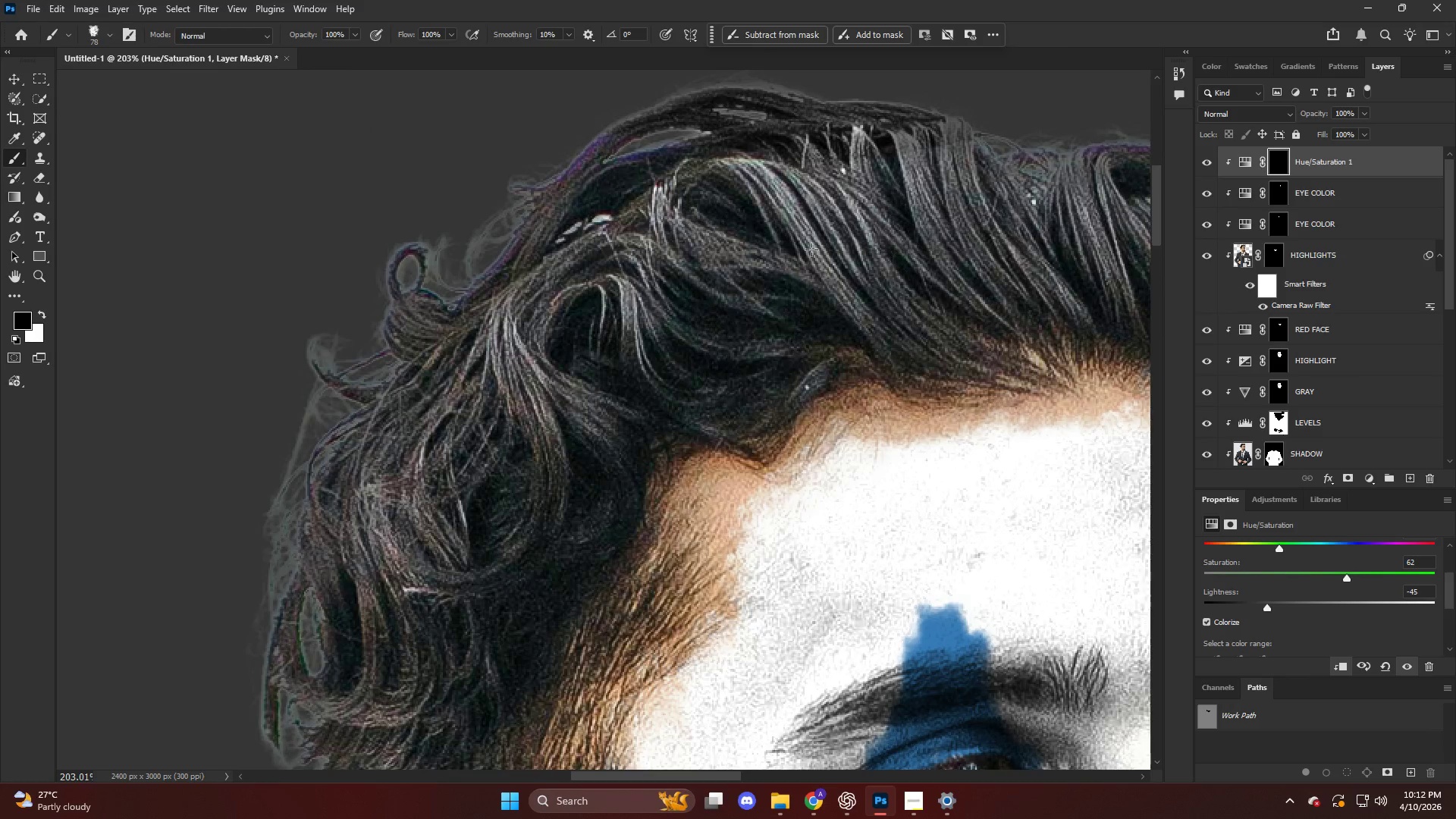 
key(B)
 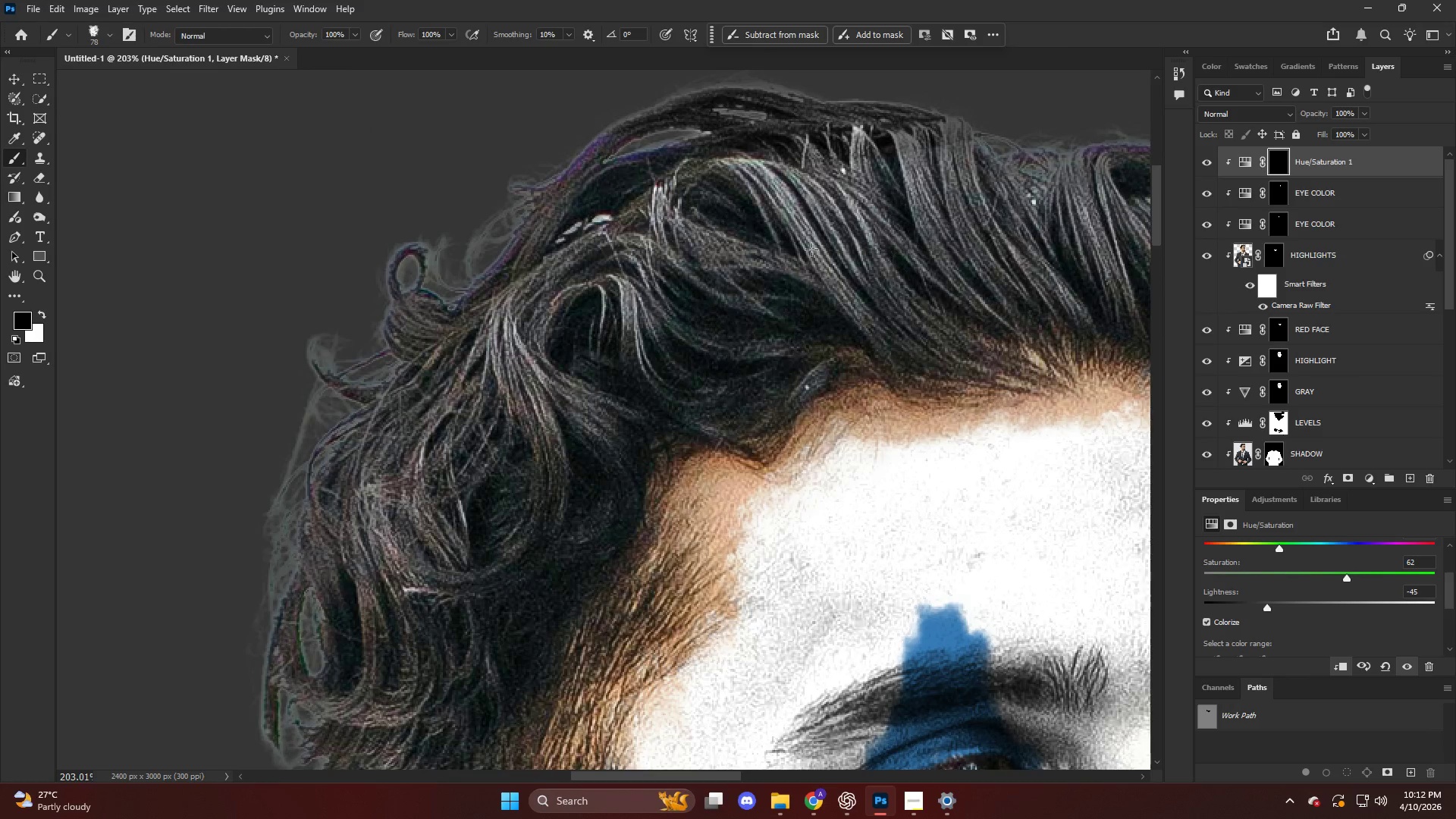 
scroll: coordinate [902, 278], scroll_direction: up, amount: 23.0
 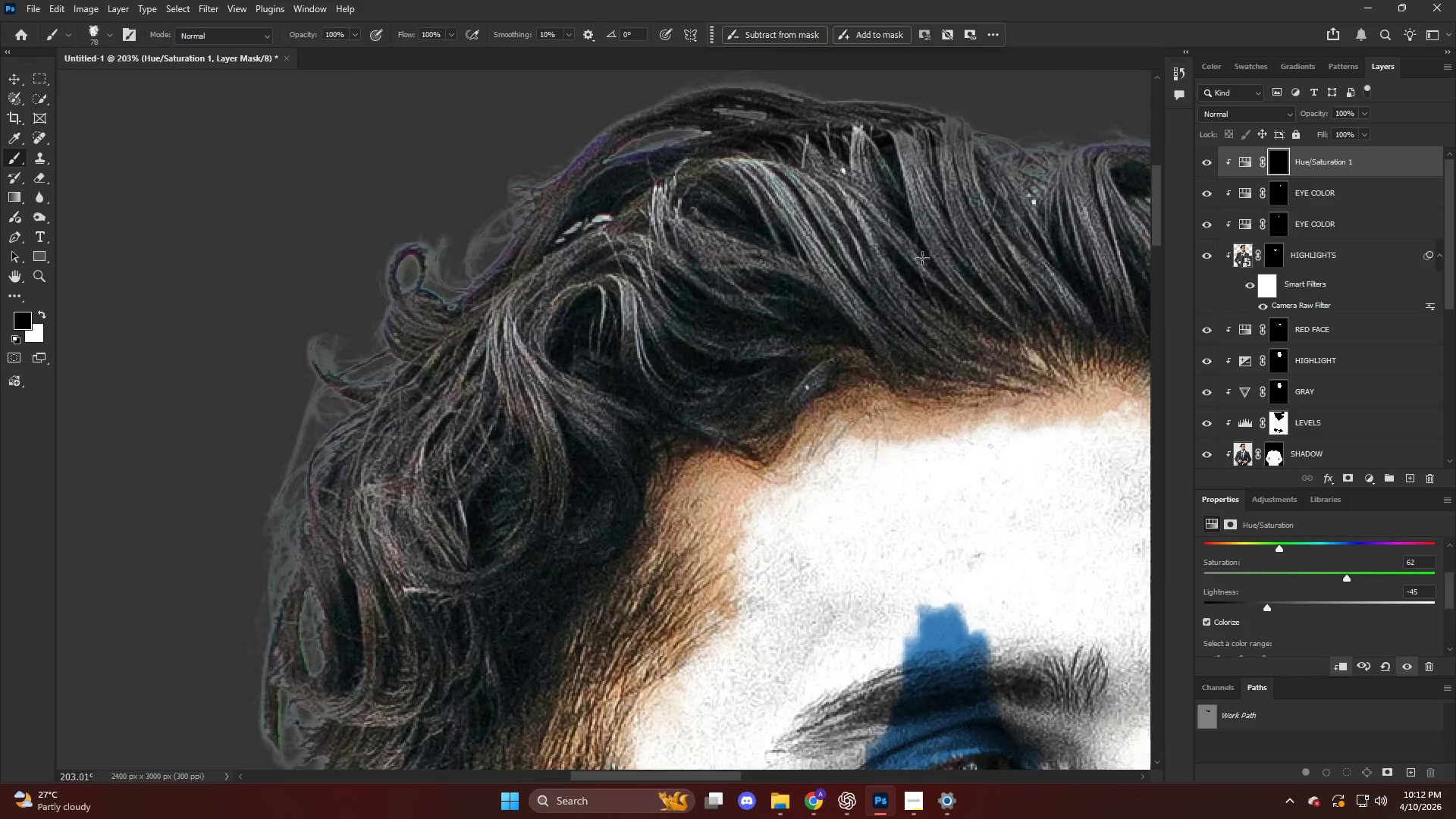 
hold_key(key=AltLeft, duration=0.39)
 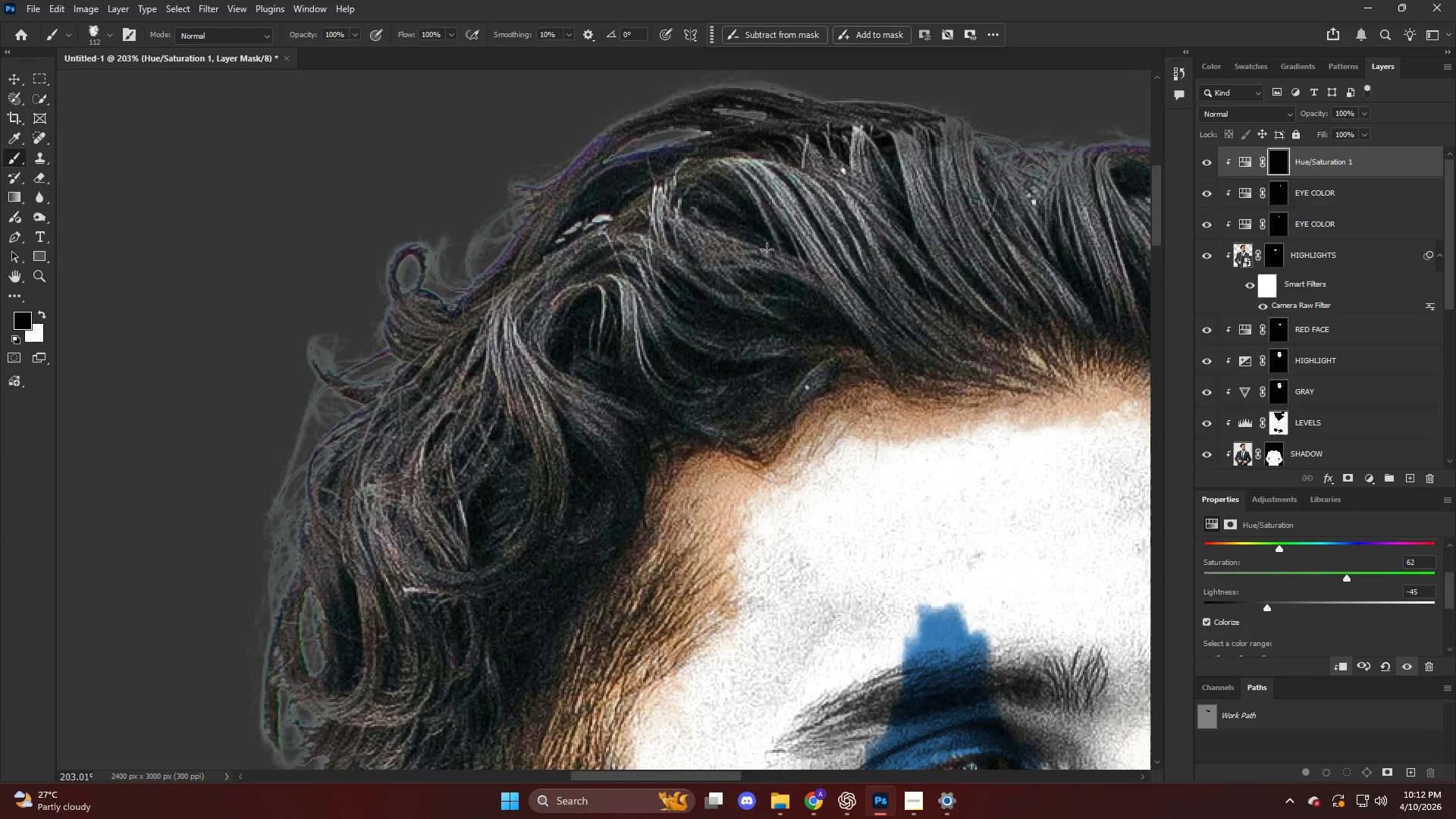 
key(Alt+AltLeft)
 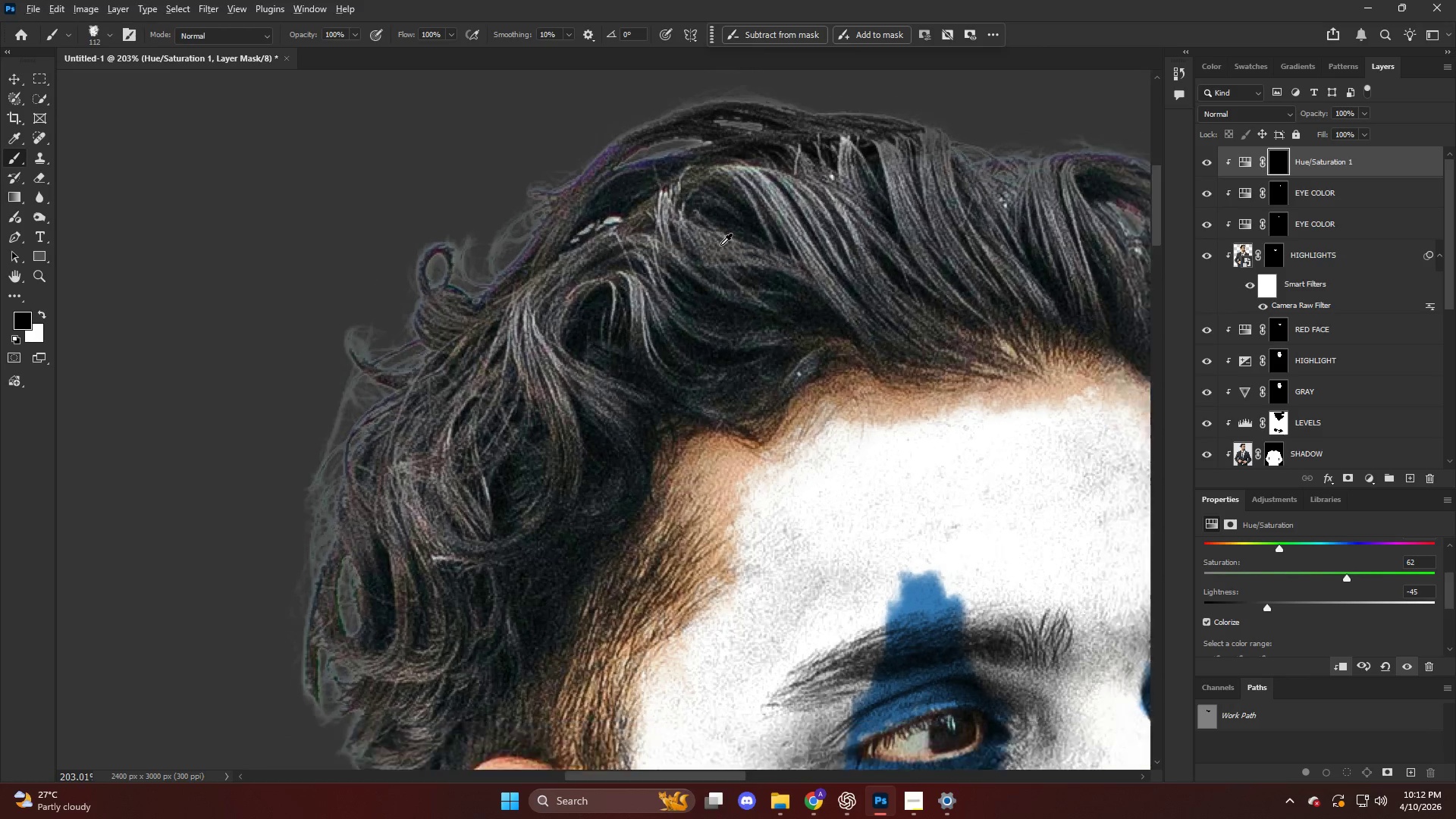 
key(CapsLock)
 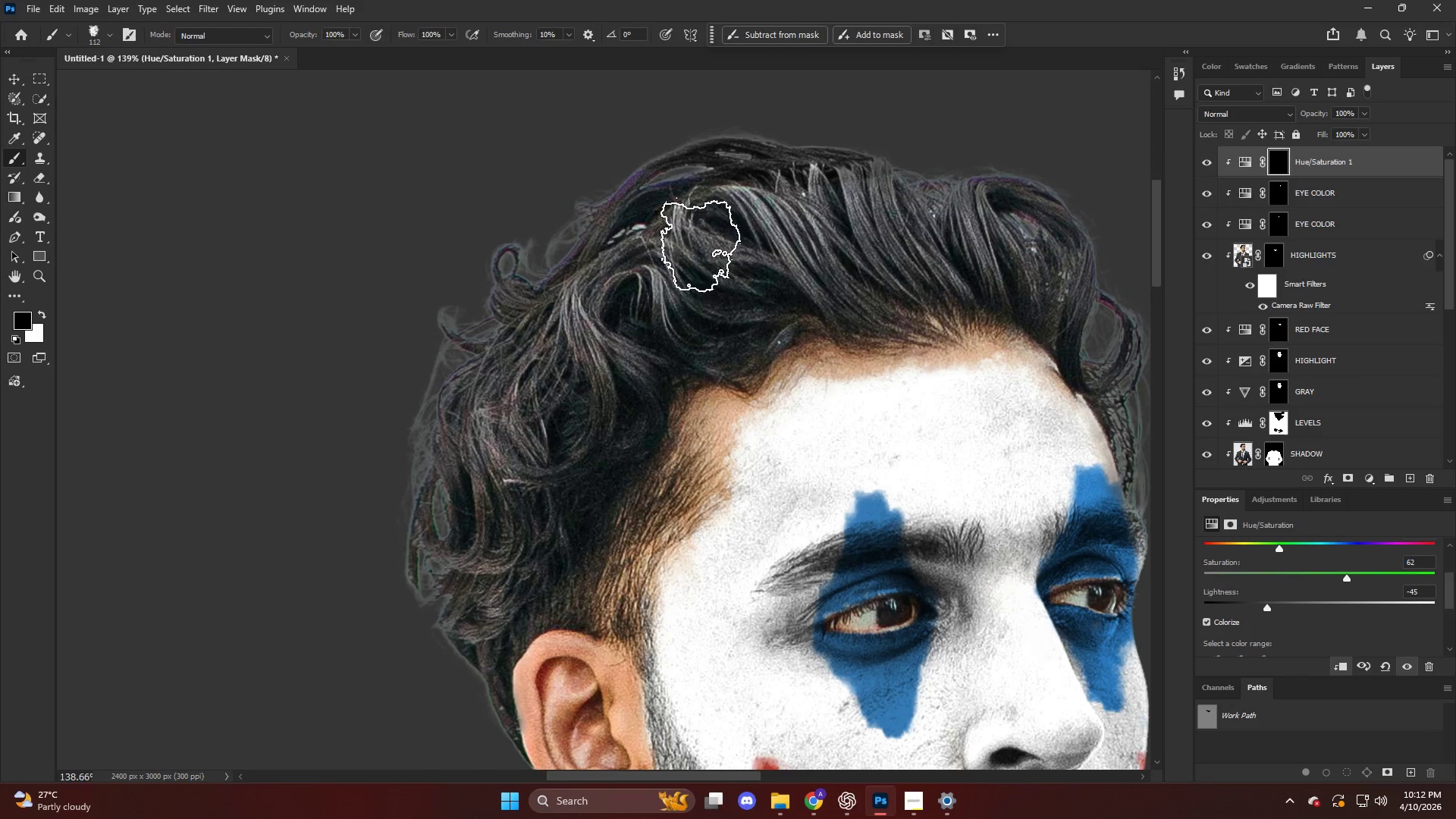 
scroll: coordinate [720, 245], scroll_direction: down, amount: 4.0
 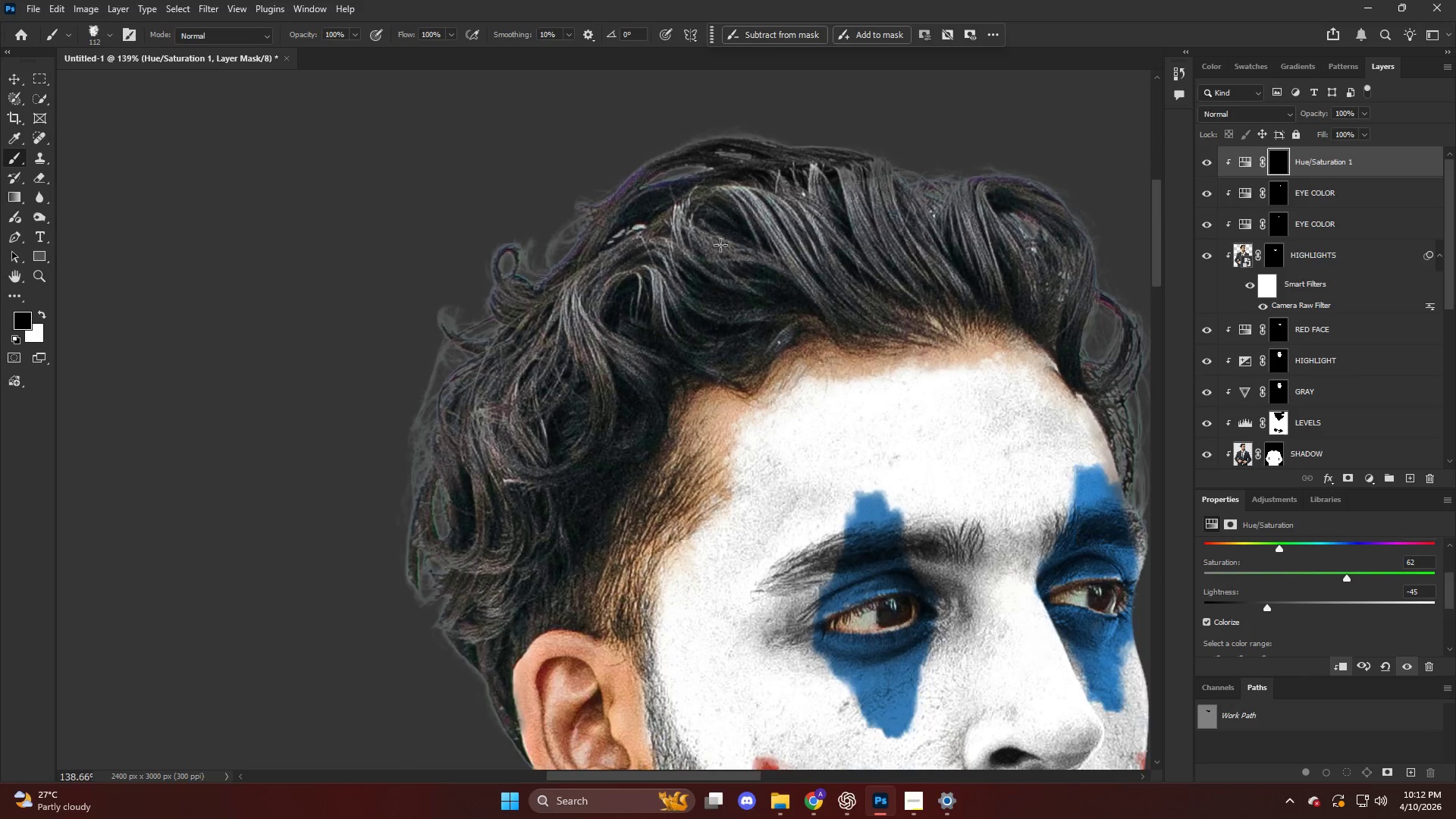 
left_click_drag(start_coordinate=[707, 240], to_coordinate=[662, 212])
 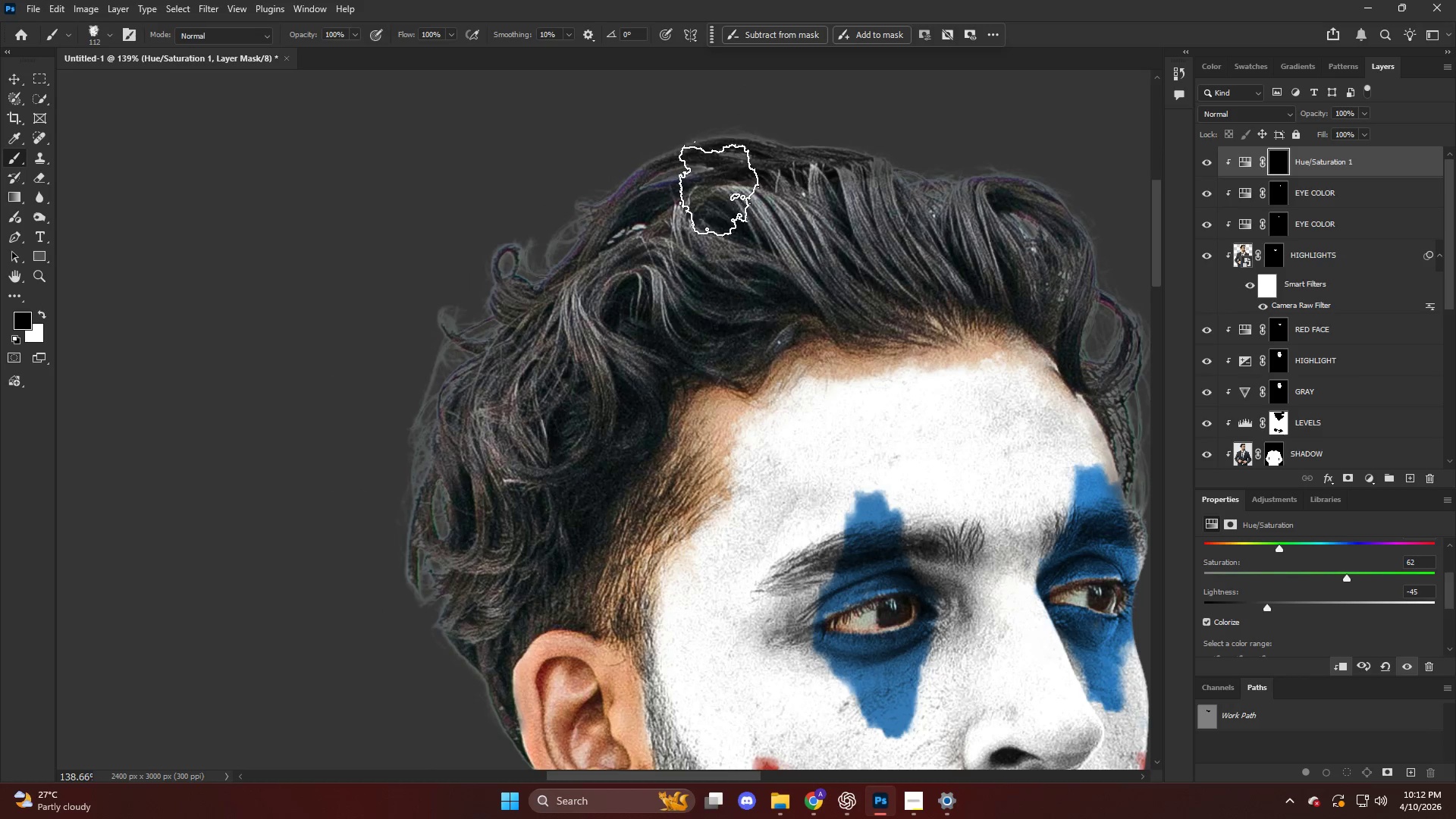 
key(X)
 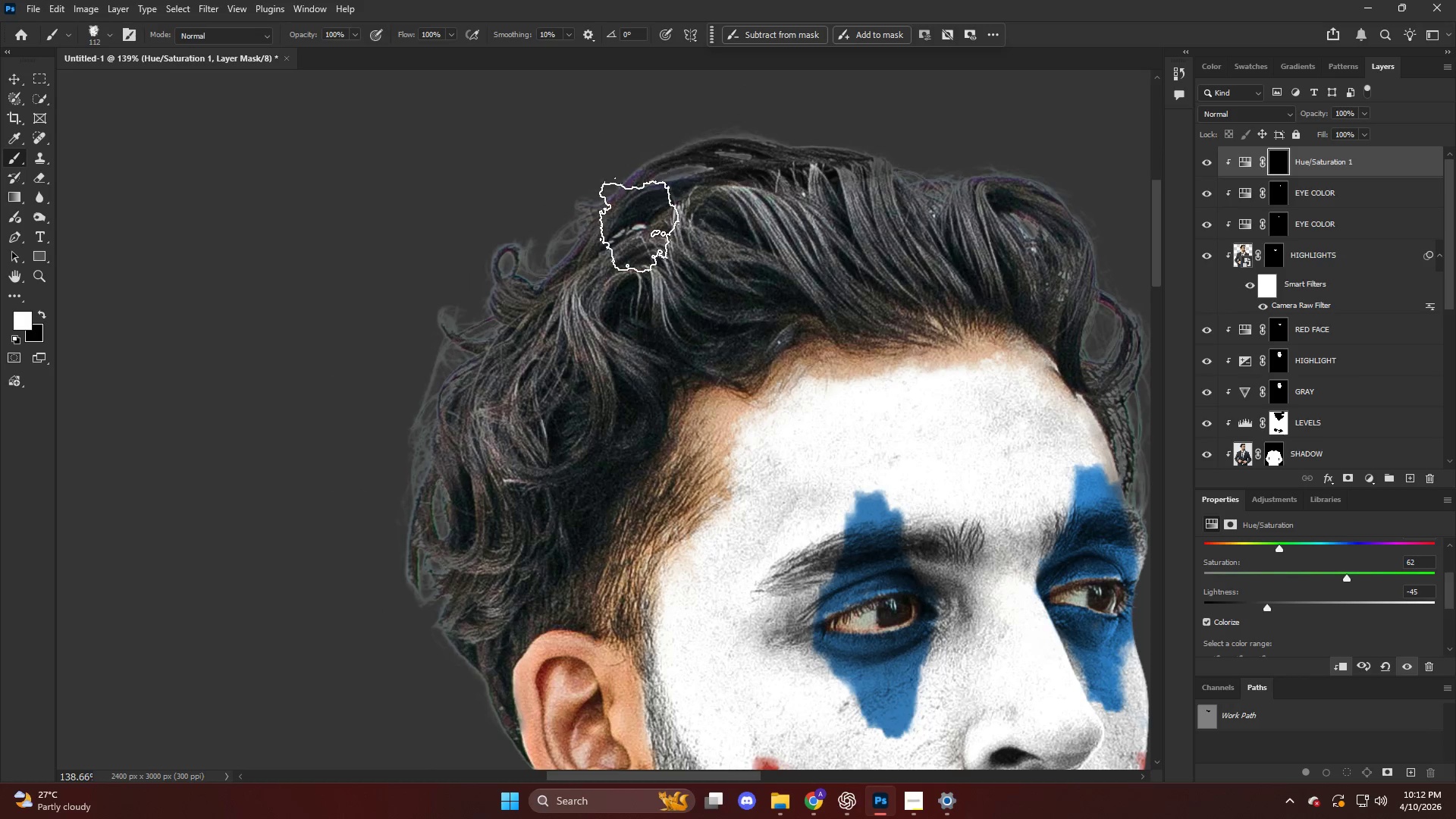 
left_click_drag(start_coordinate=[673, 201], to_coordinate=[736, 150])
 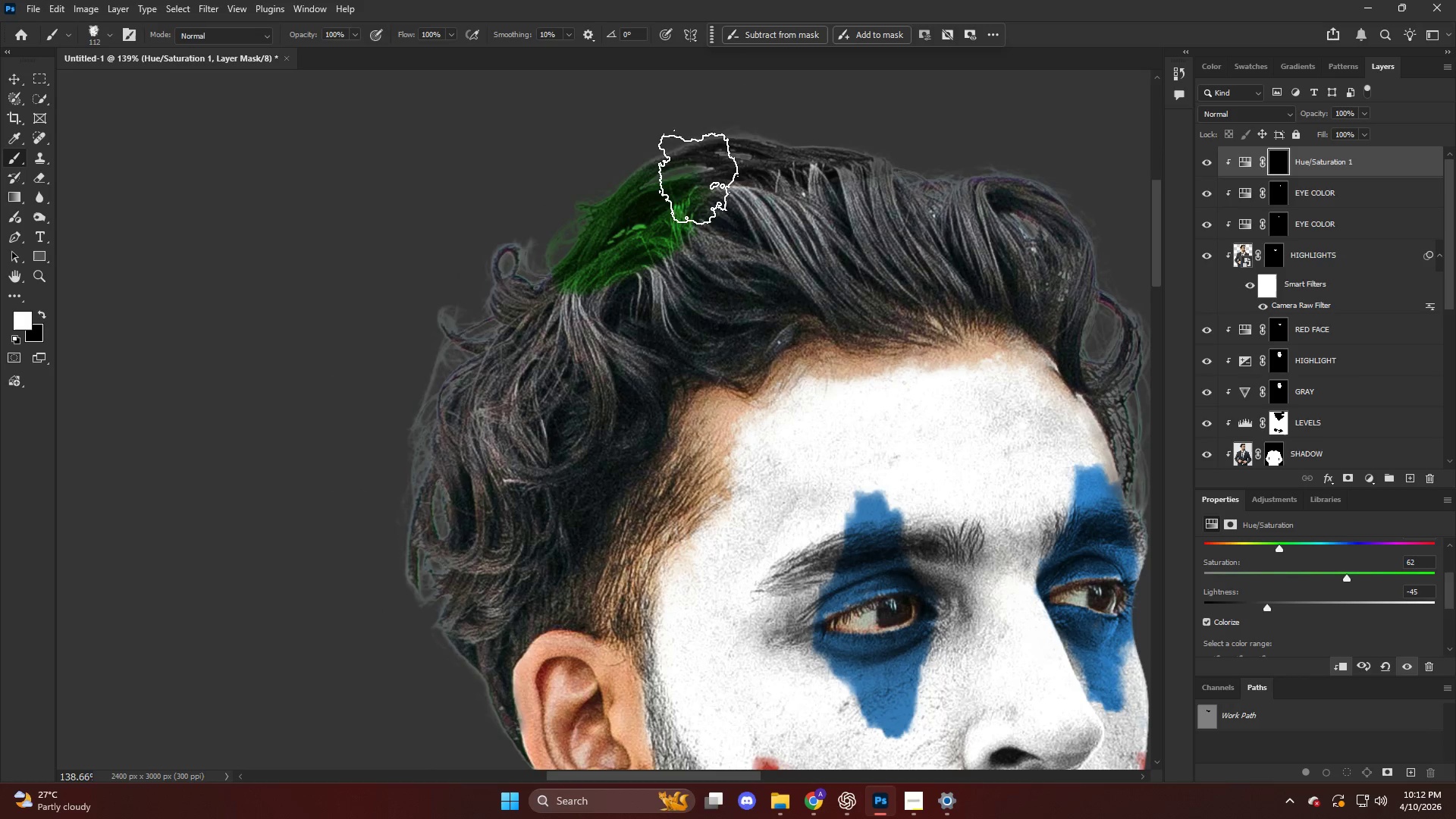 
left_click_drag(start_coordinate=[760, 144], to_coordinate=[405, 398])
 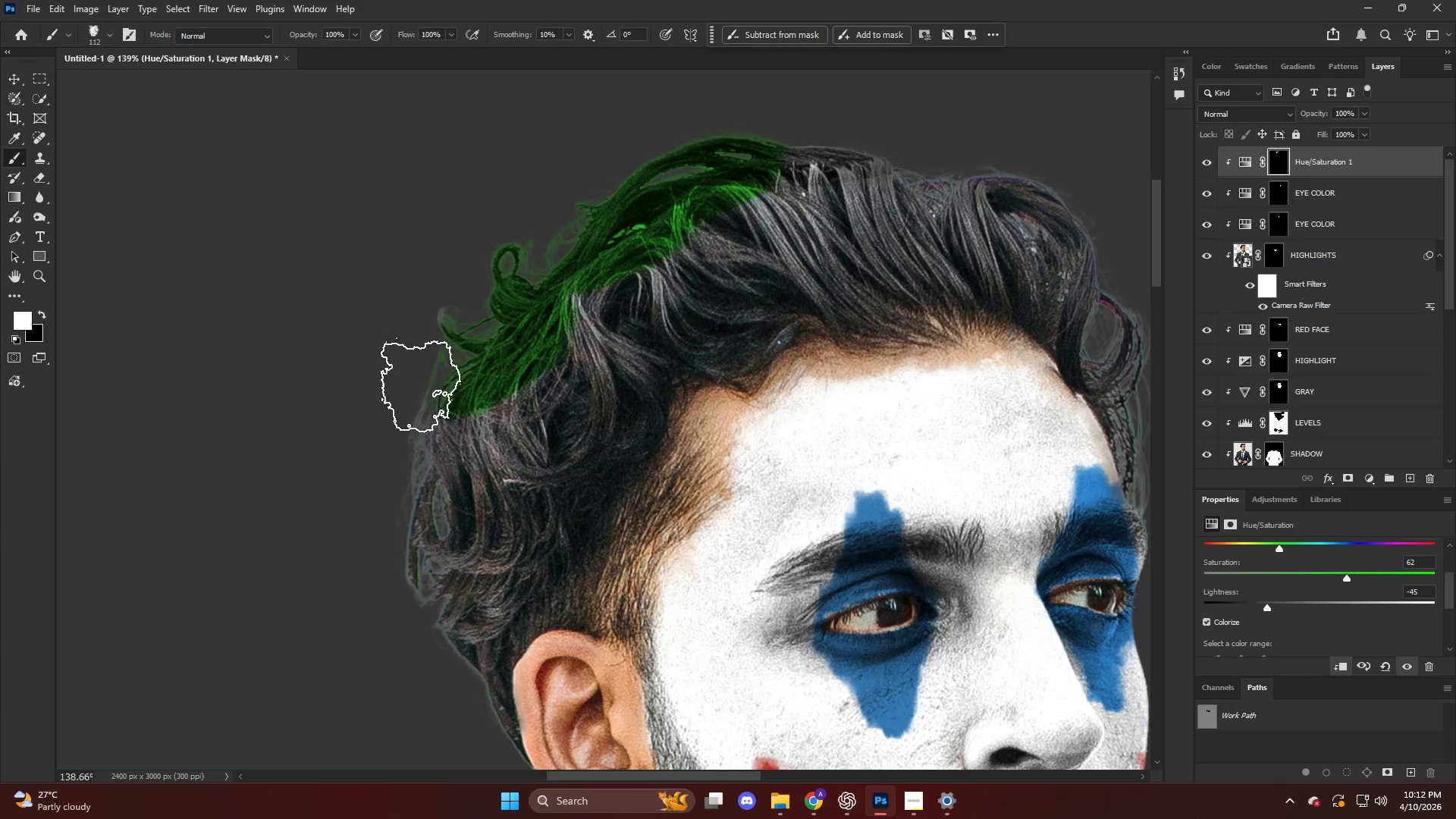 
key(Alt+AltLeft)
 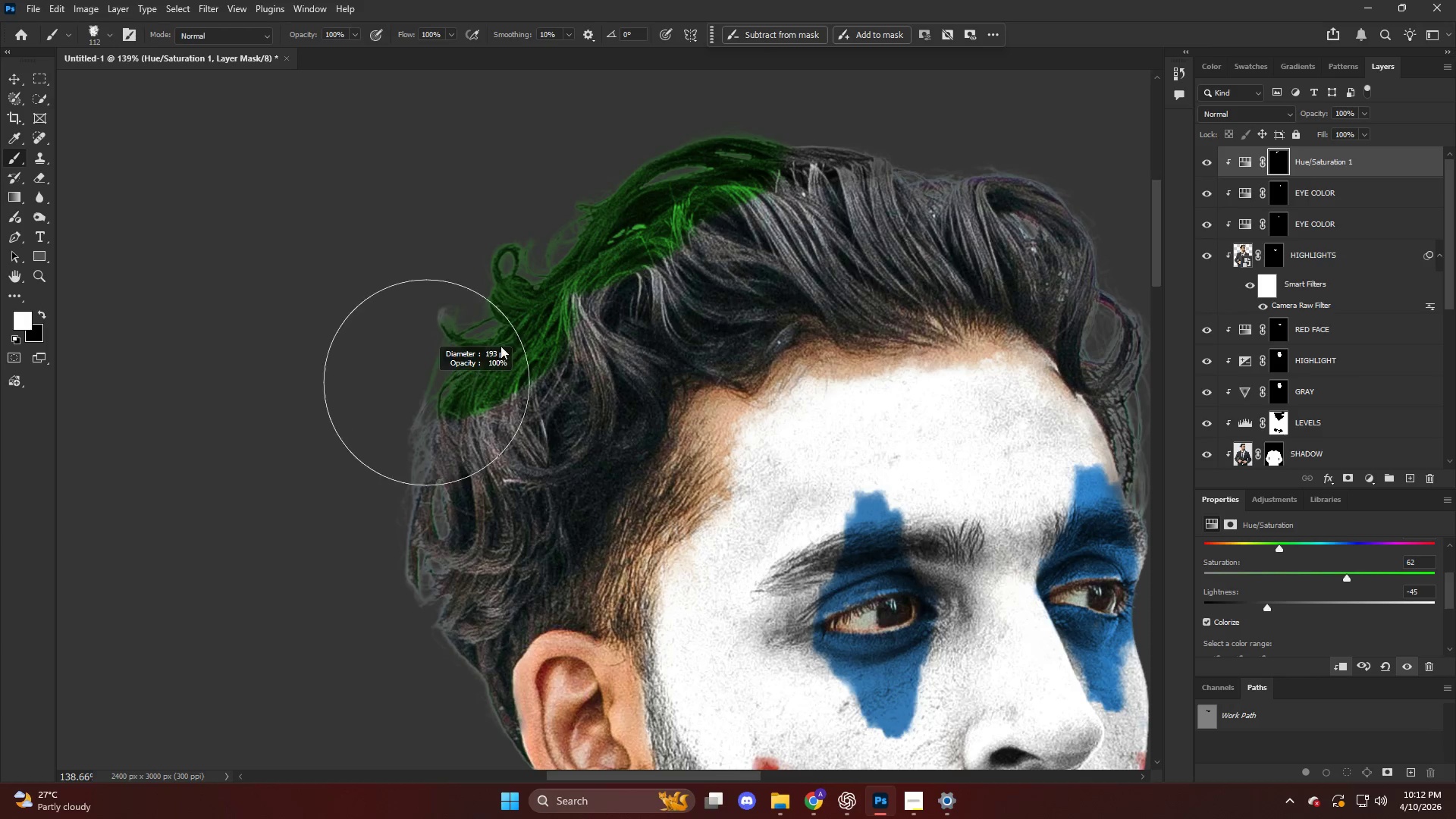 
left_click_drag(start_coordinate=[504, 360], to_coordinate=[1068, 248])
 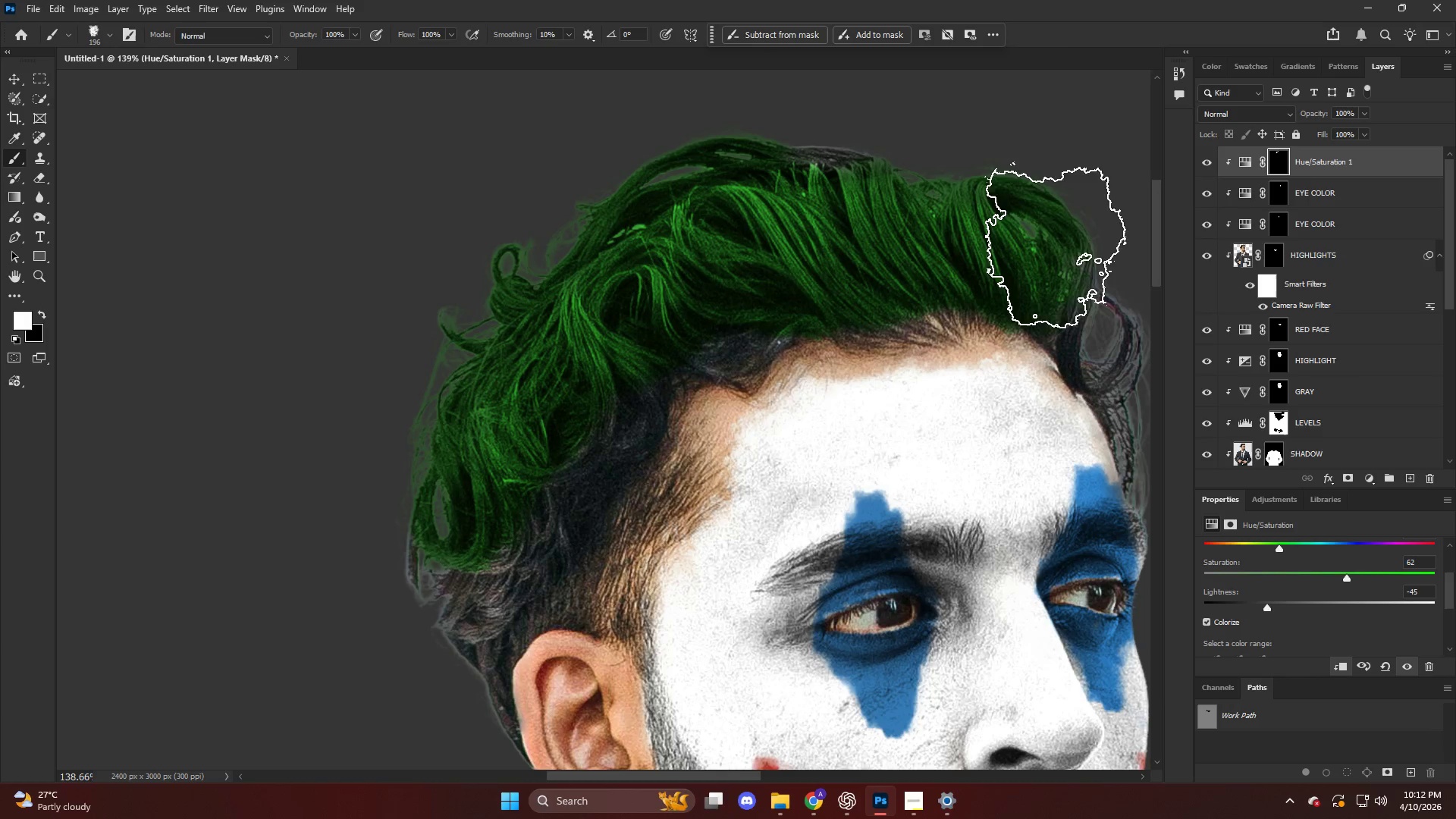 
key(Alt+AltLeft)
 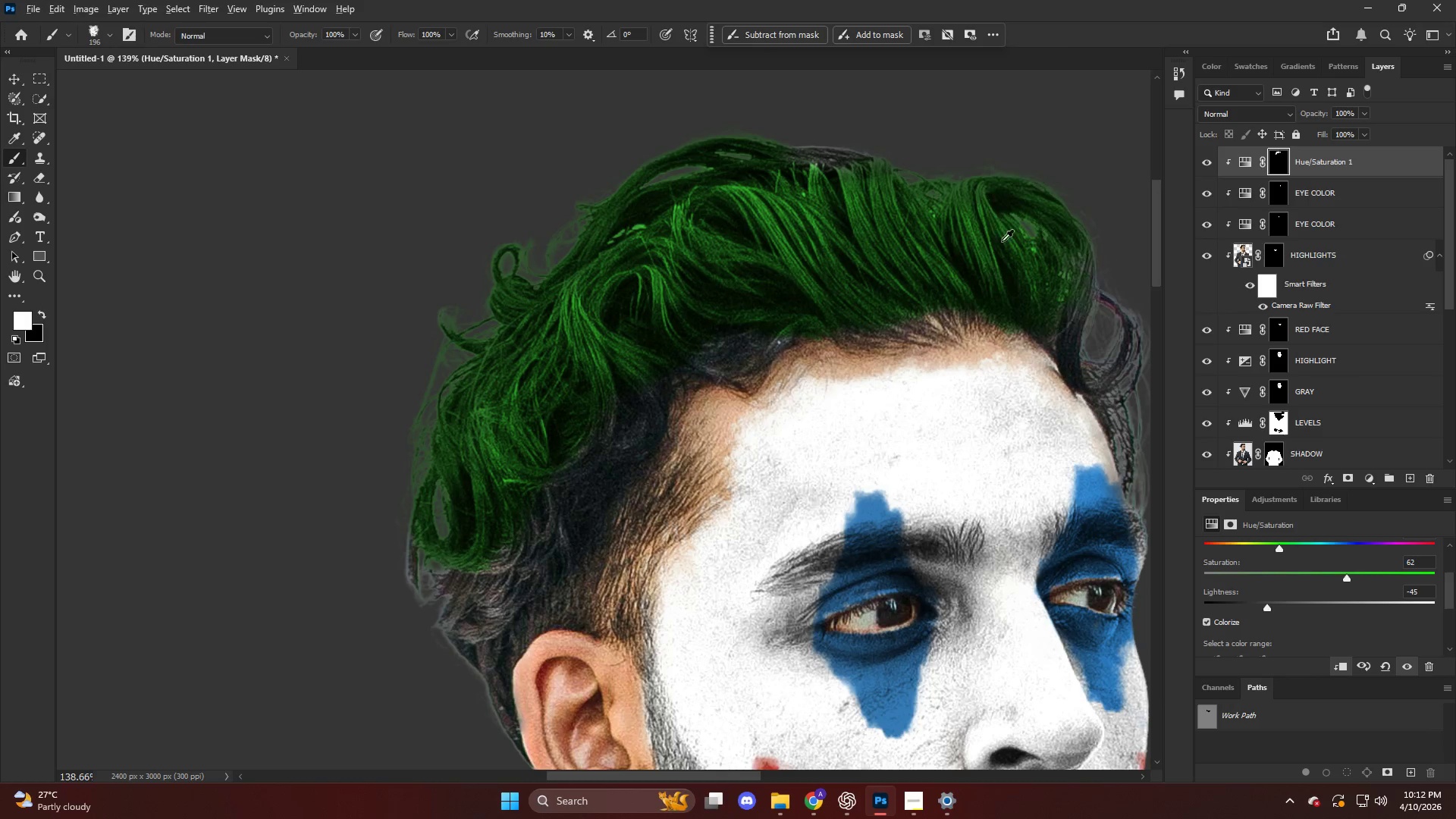 
key(Control+ControlLeft)
 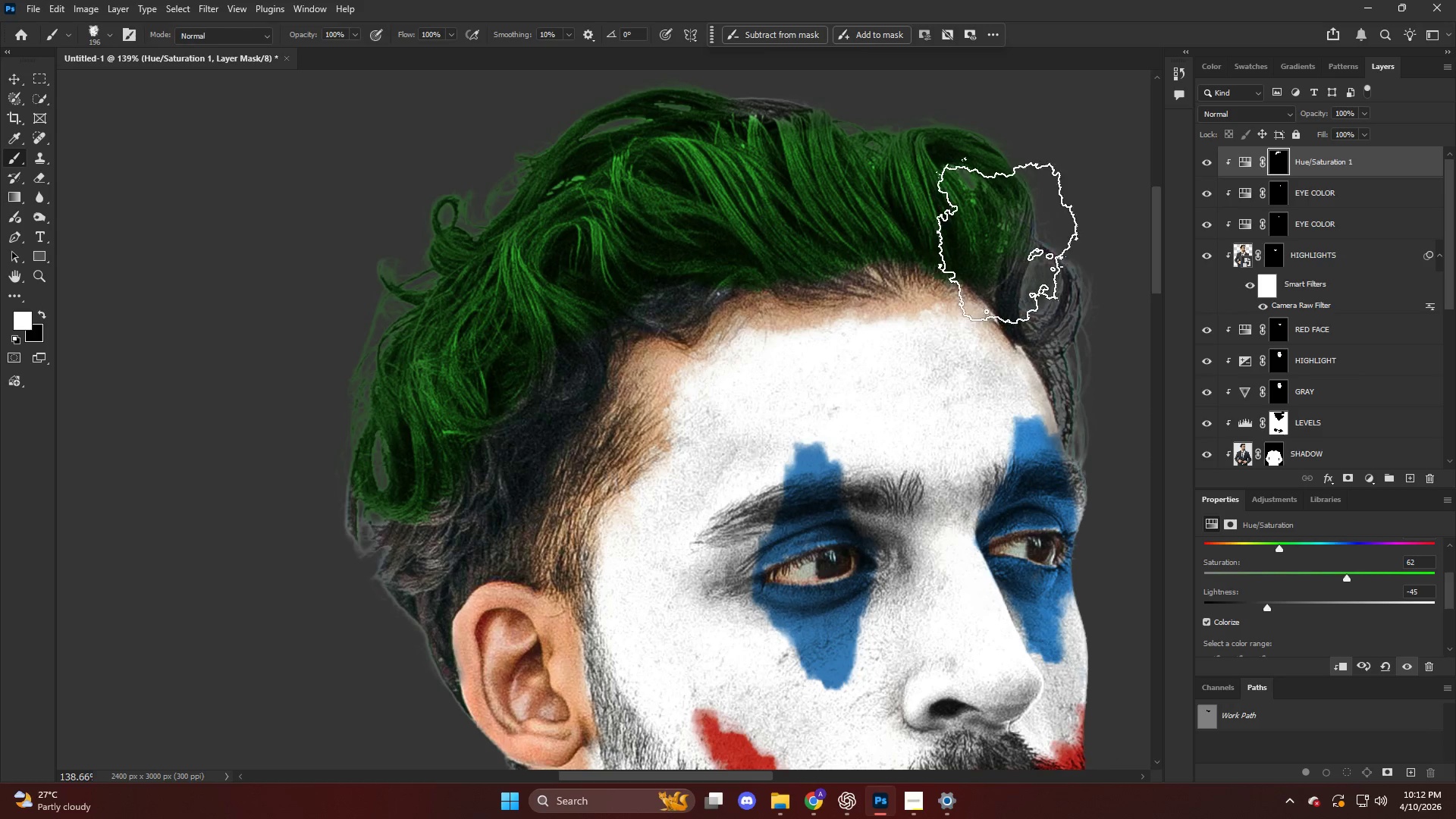 
left_click_drag(start_coordinate=[1040, 245], to_coordinate=[1131, 335])
 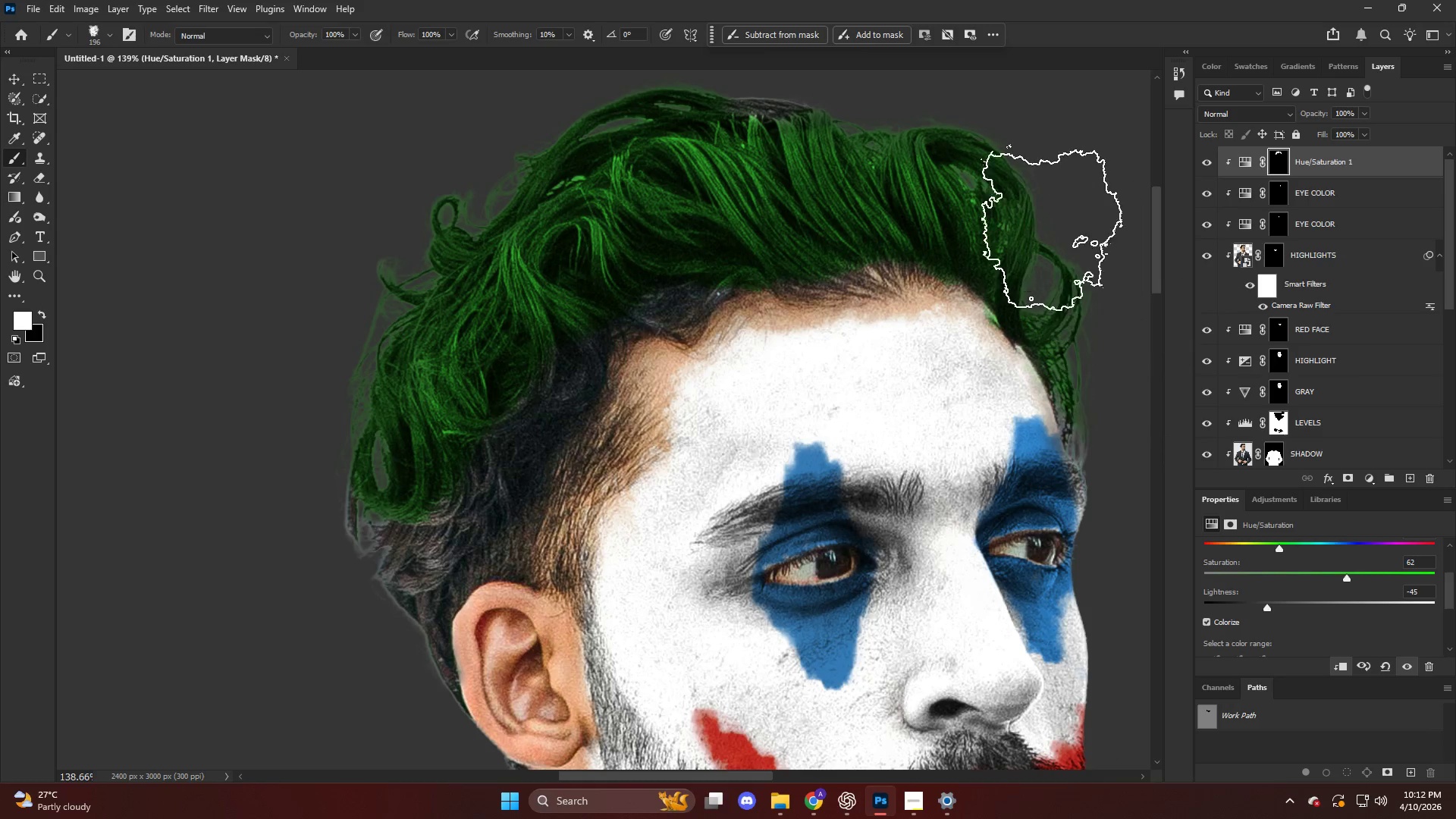 
scroll: coordinate [951, 265], scroll_direction: down, amount: 9.0
 